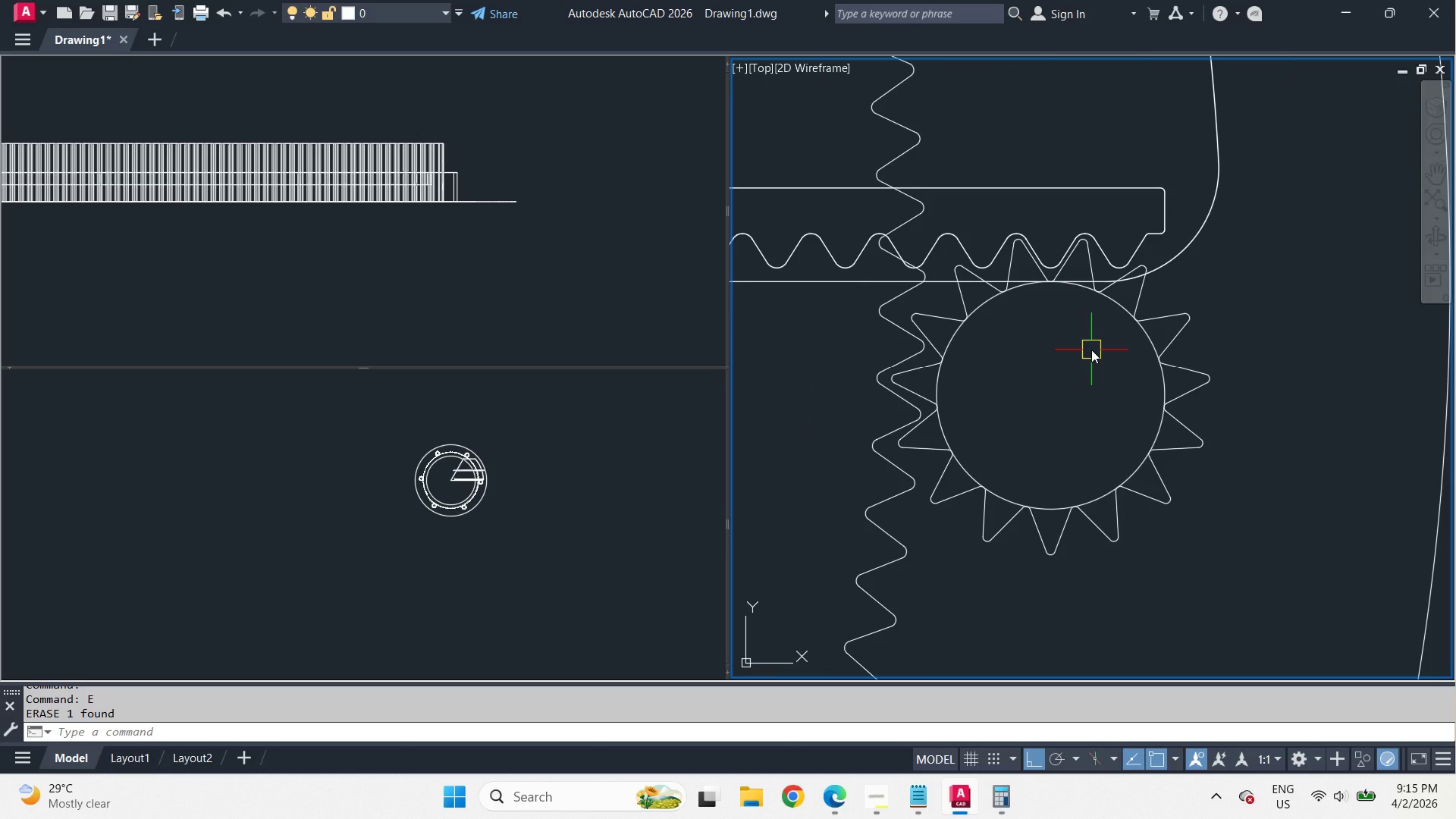 
scroll: coordinate [1091, 350], scroll_direction: down, amount: 3.0
 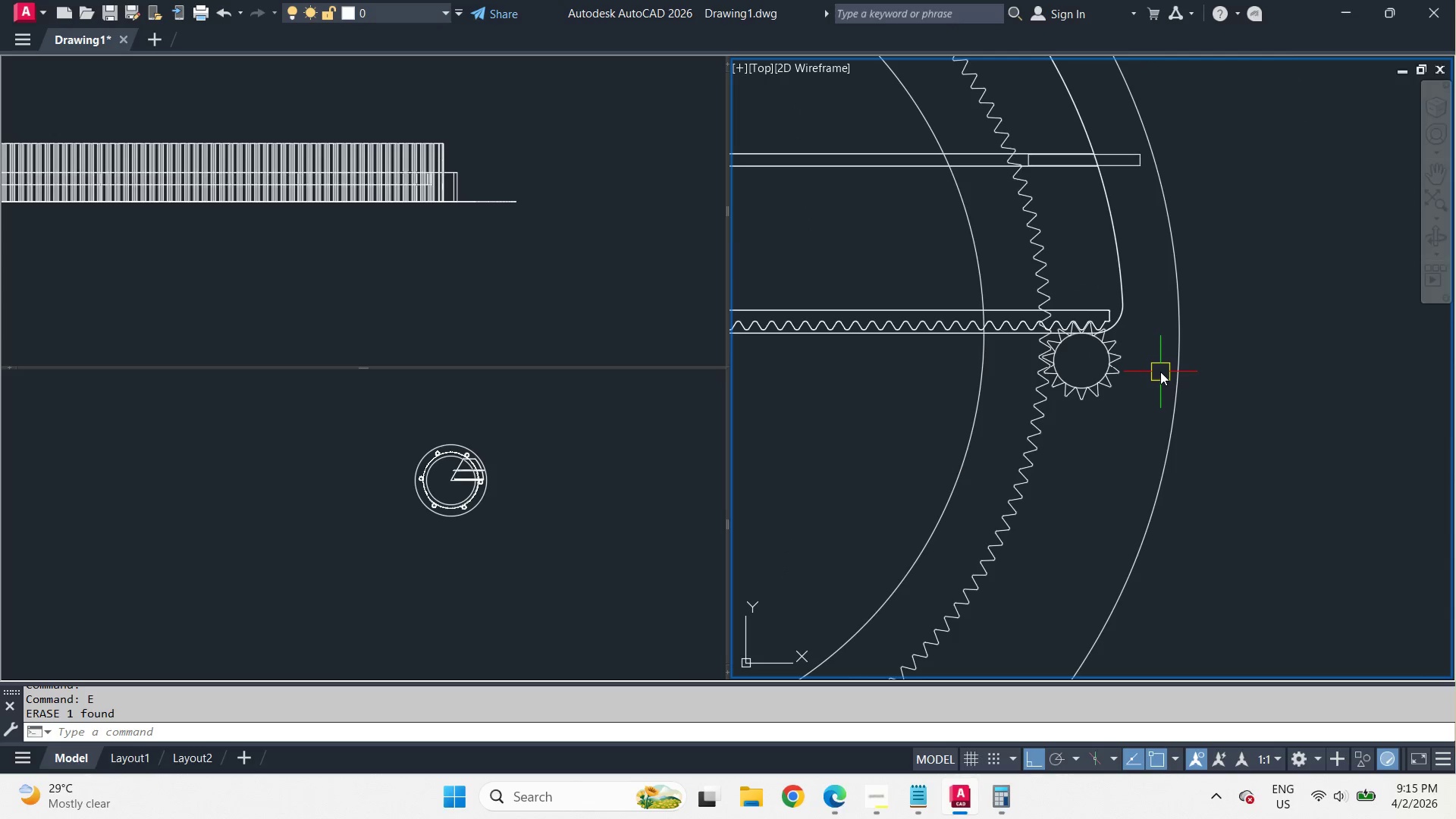 
scroll: coordinate [1159, 368], scroll_direction: up, amount: 1.0
 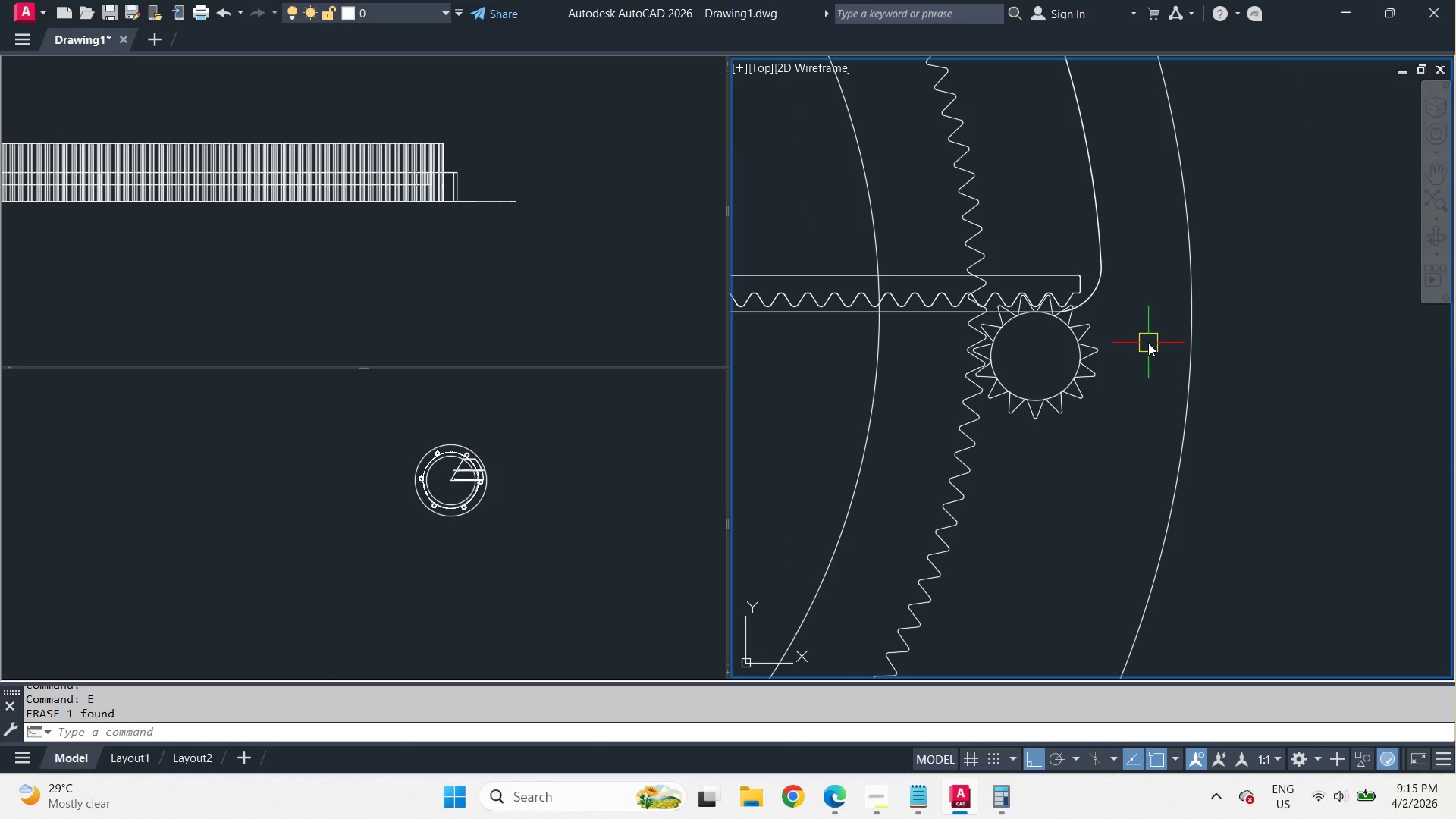 
wait(10.04)
 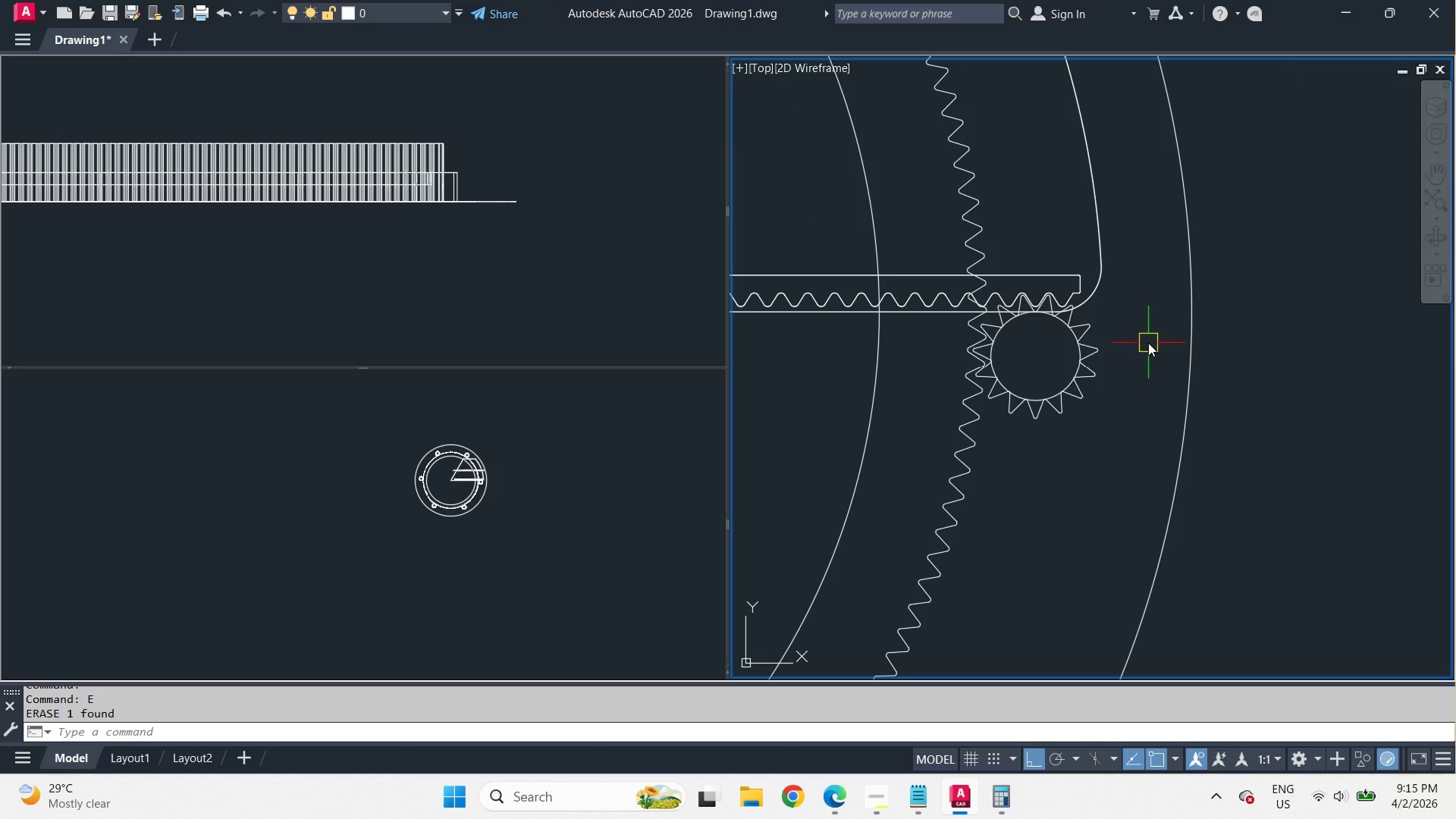 
scroll: coordinate [1134, 287], scroll_direction: down, amount: 2.0
 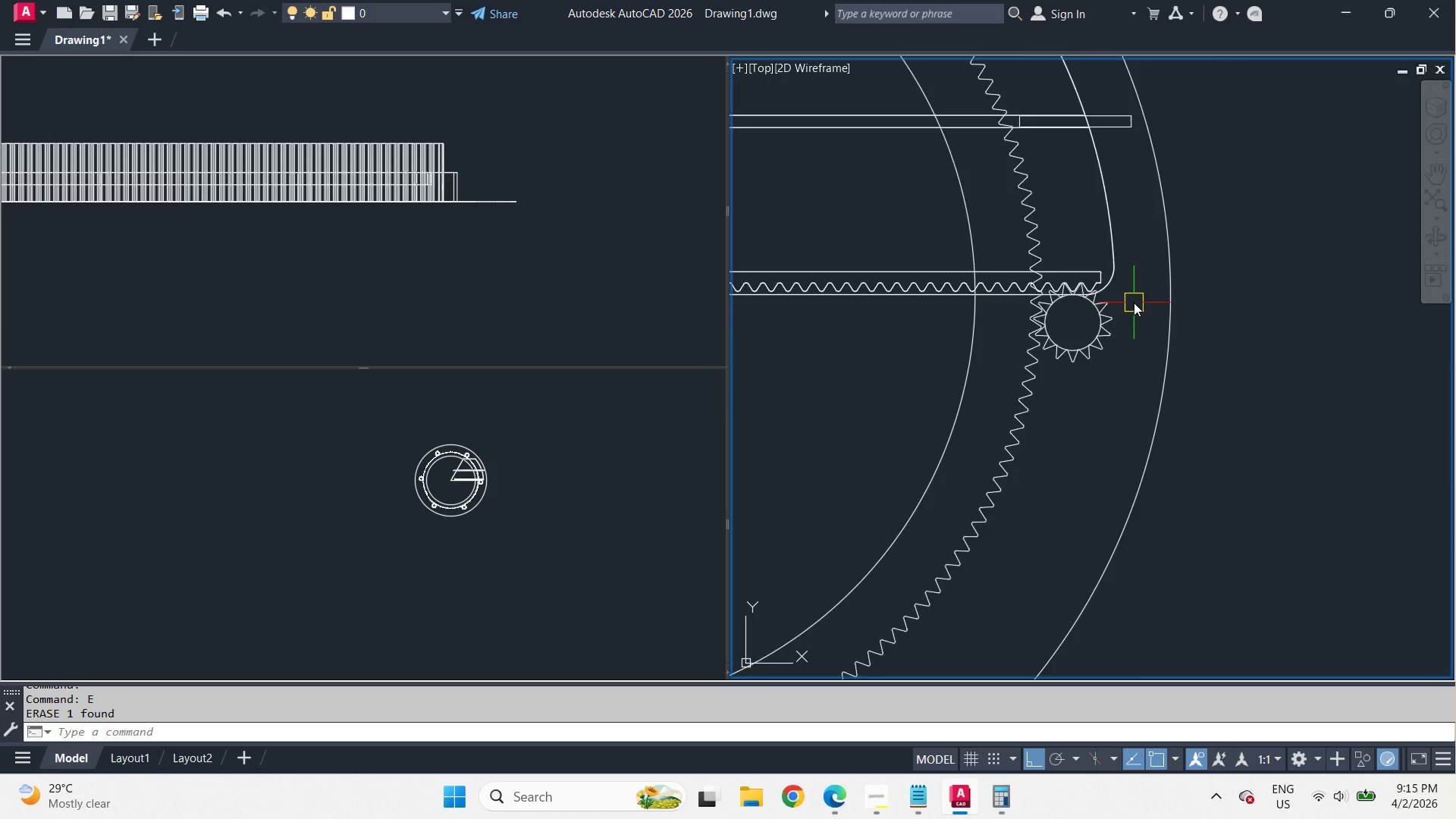 
scroll: coordinate [993, 325], scroll_direction: up, amount: 4.0
 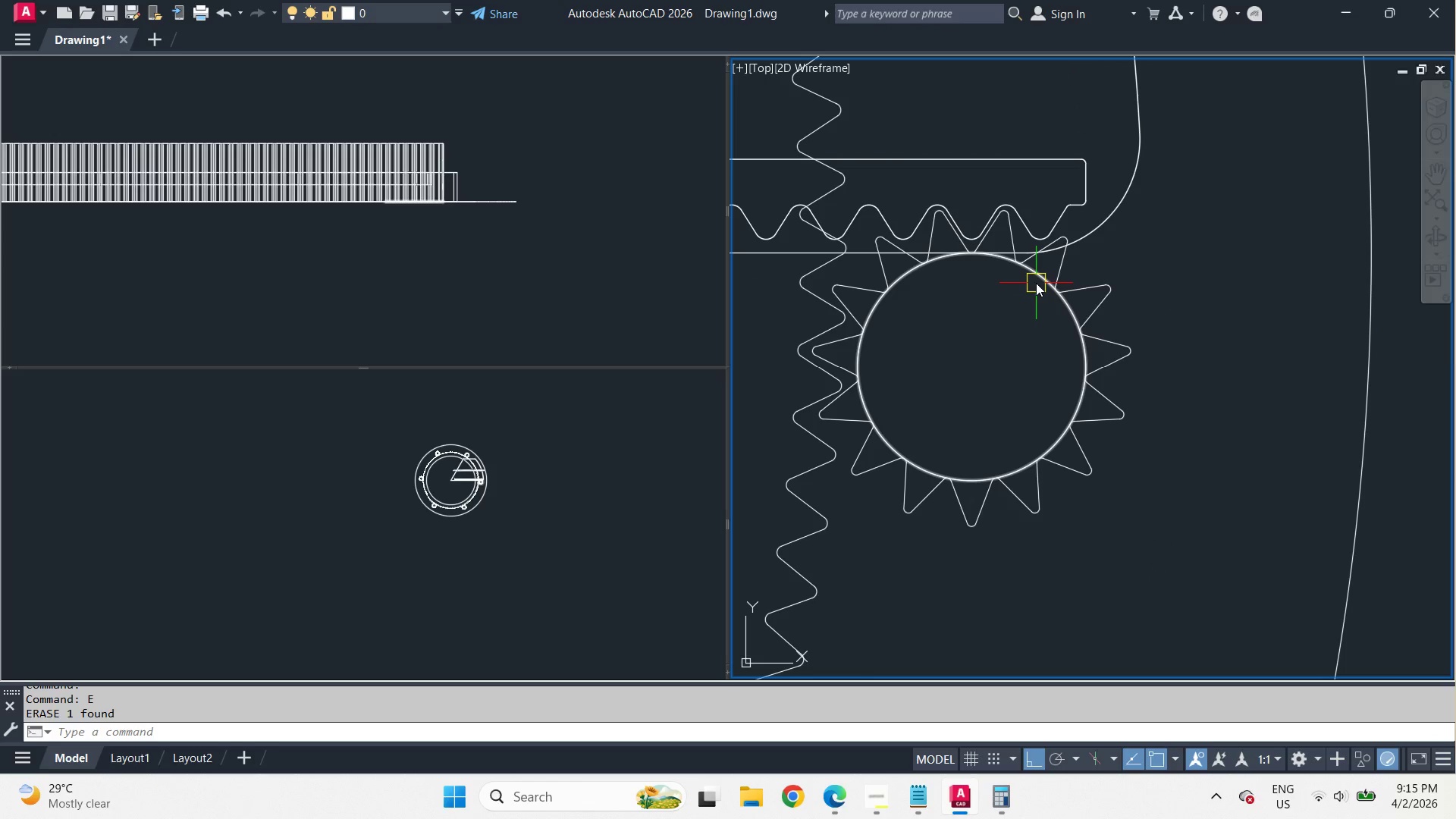 
scroll: coordinate [1138, 410], scroll_direction: down, amount: 5.0
 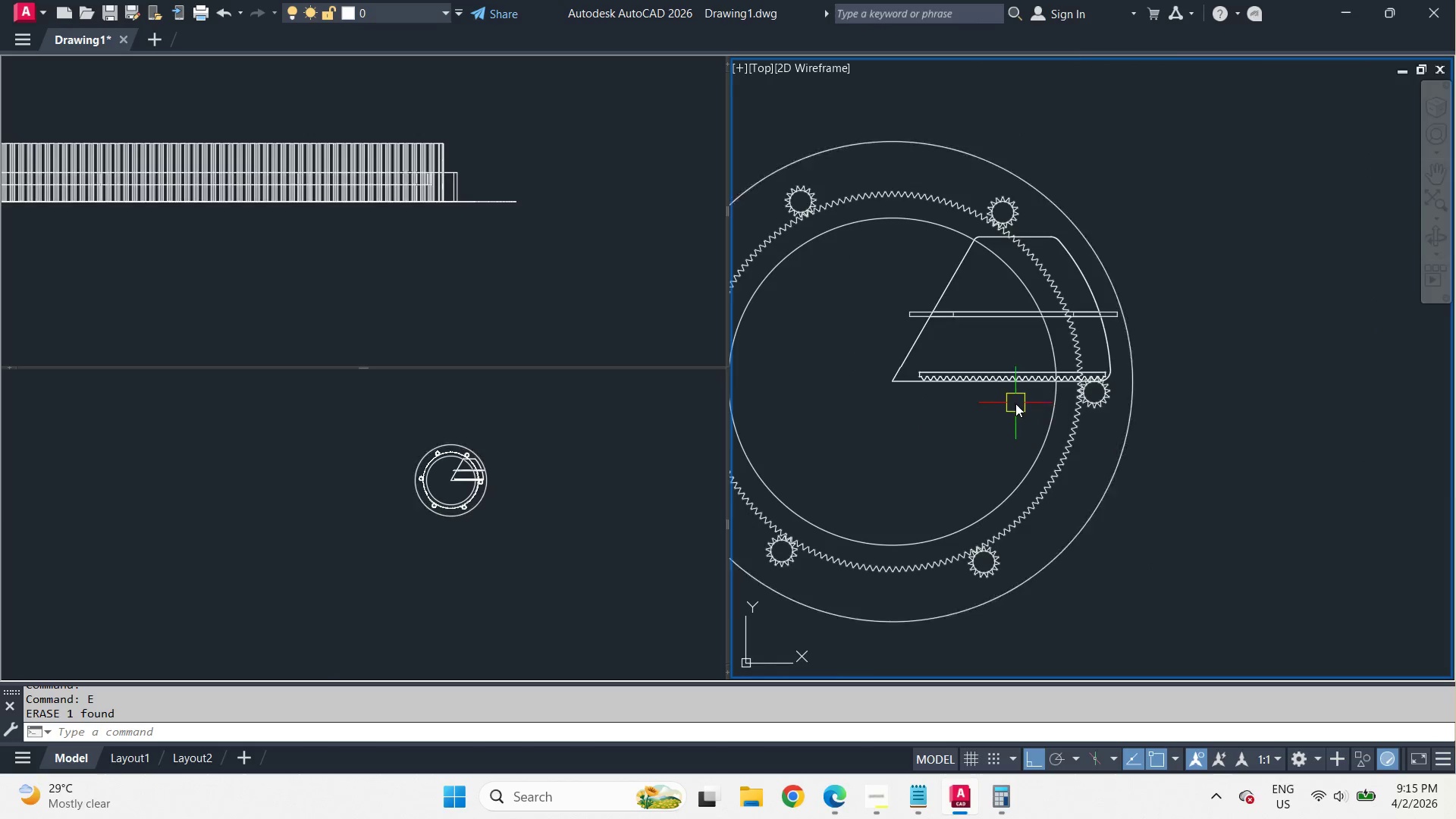 
scroll: coordinate [1276, 386], scroll_direction: up, amount: 4.0
 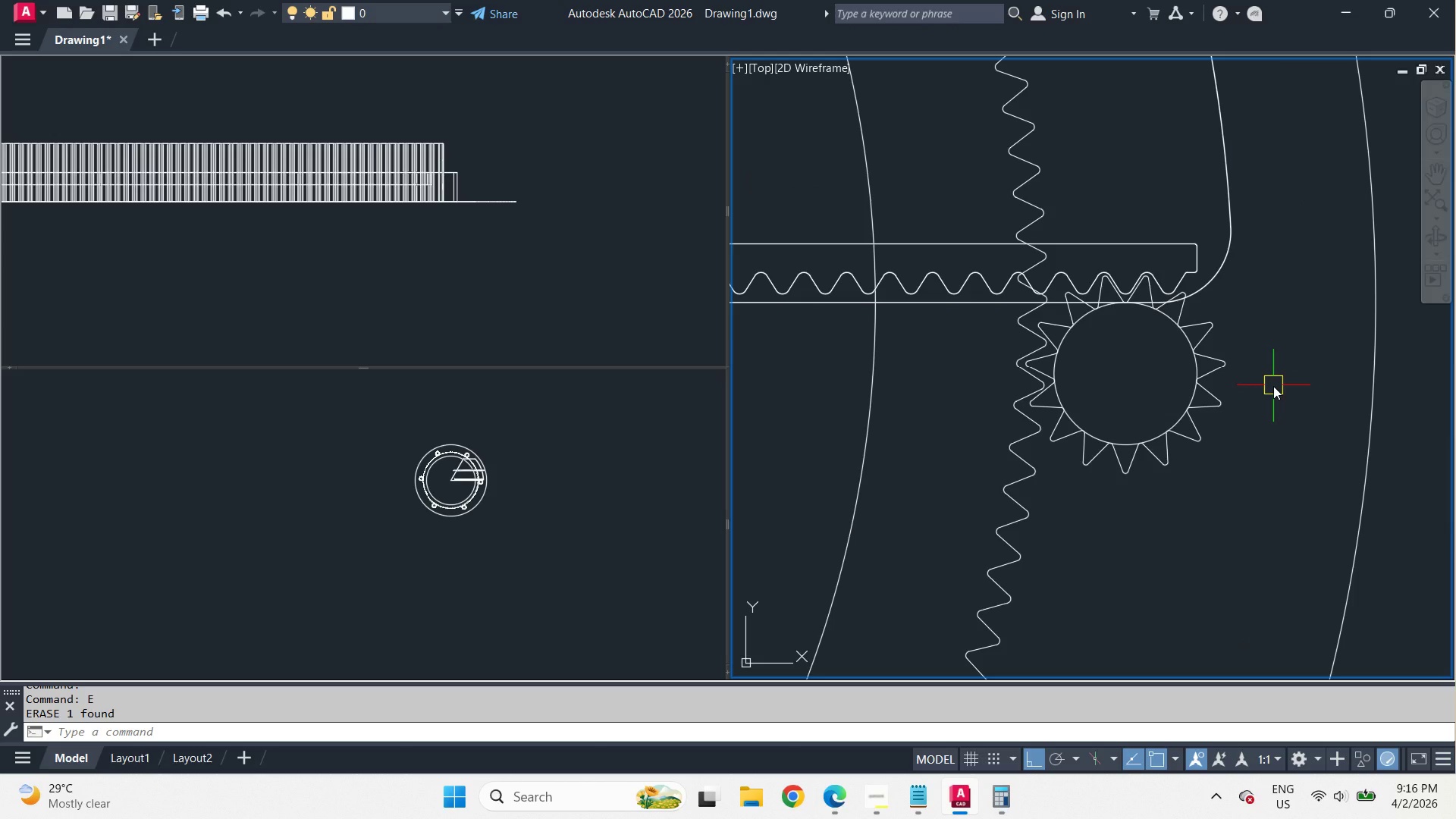 
wait(6.28)
 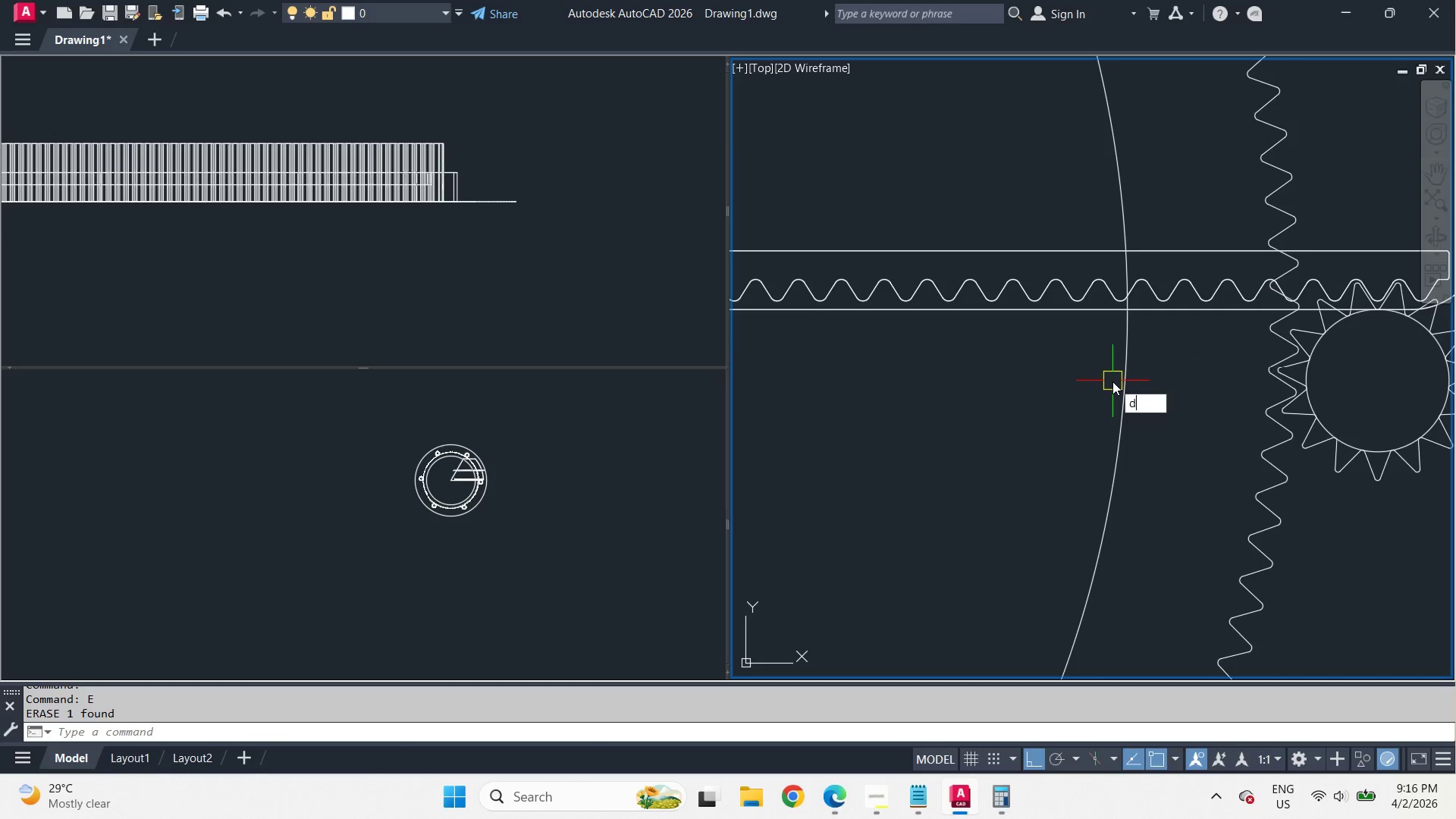 
type(di )
 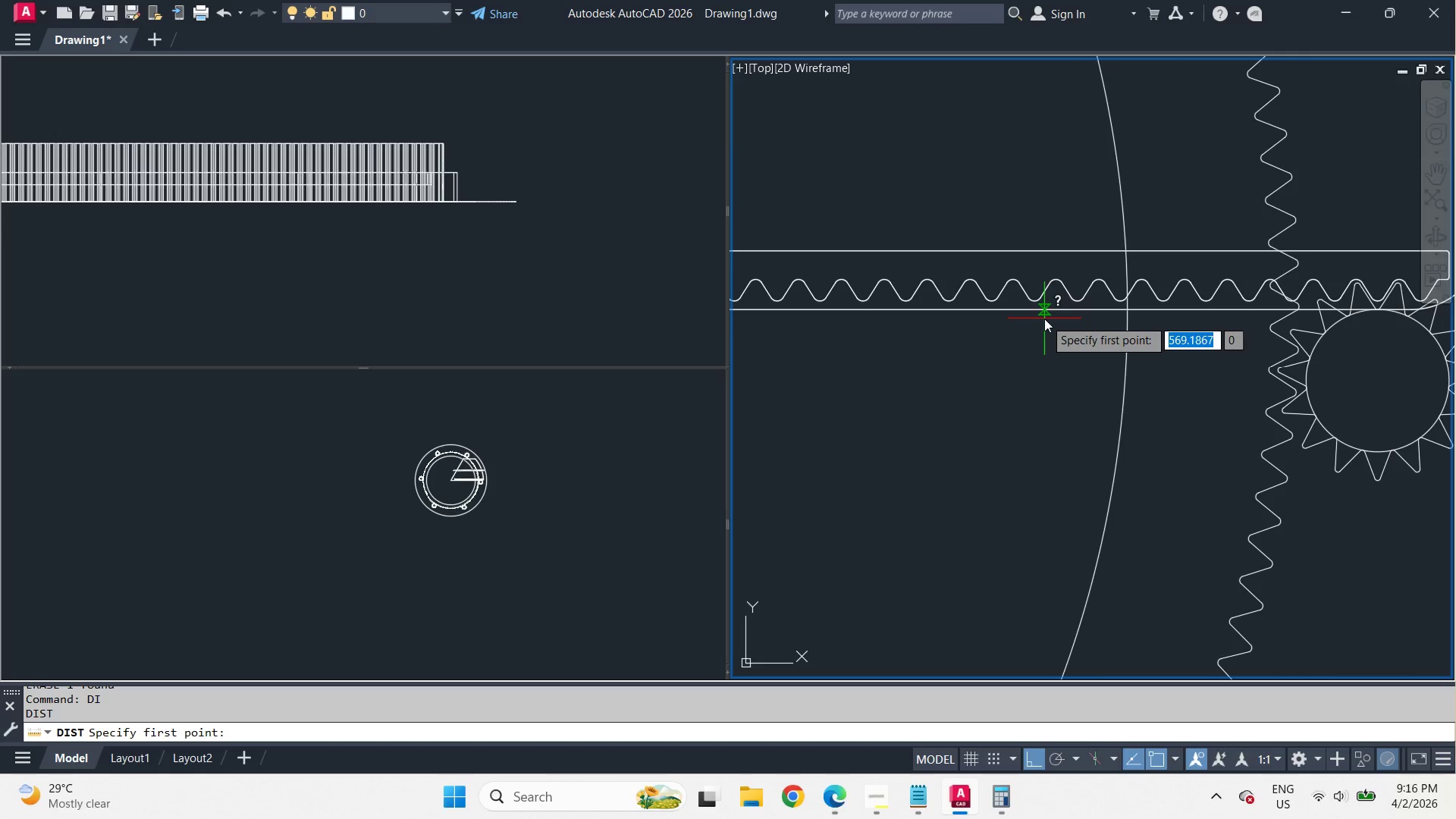 
scroll: coordinate [1273, 386], scroll_direction: down, amount: 2.0
 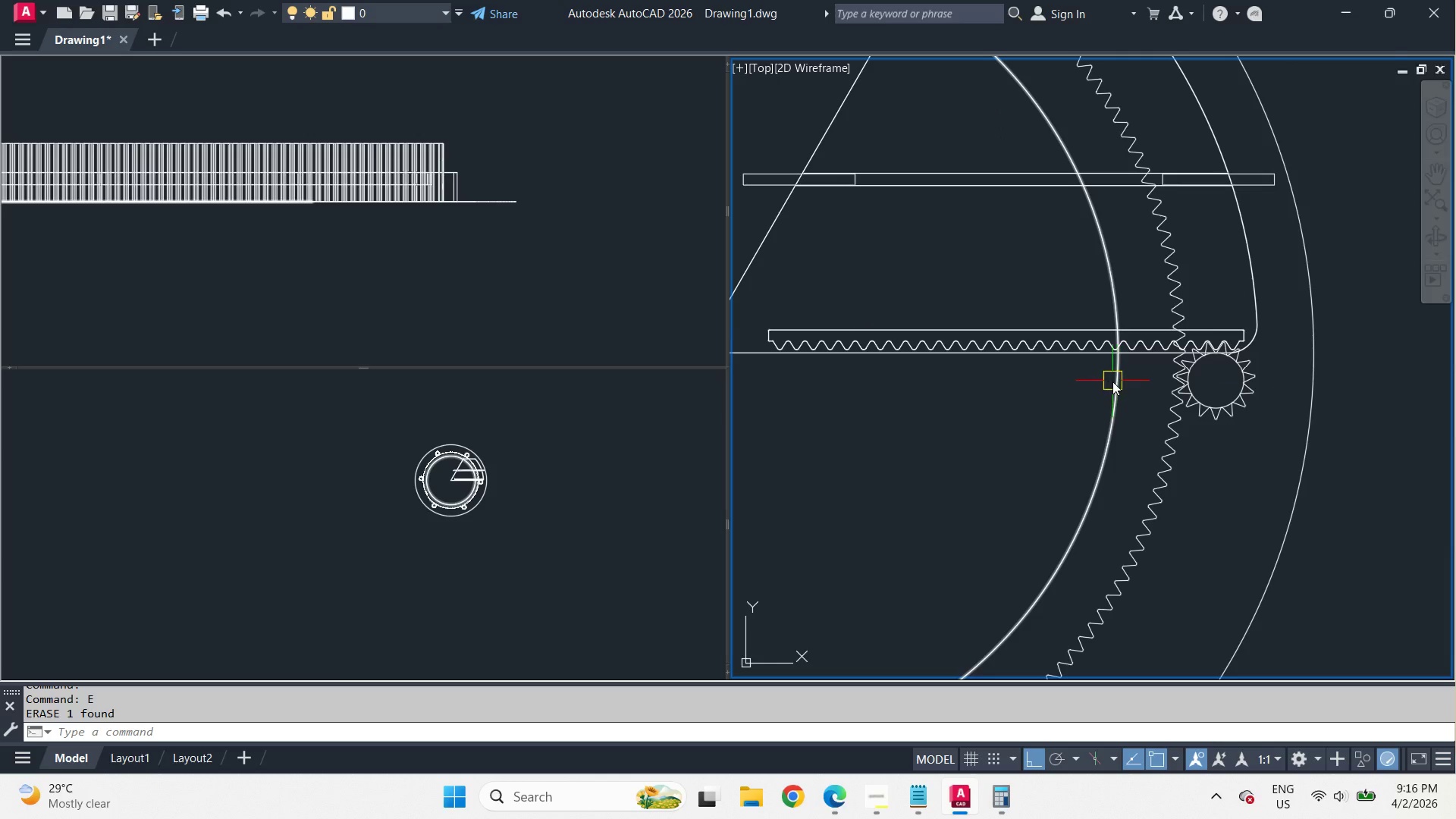 
left_click([1044, 318])
 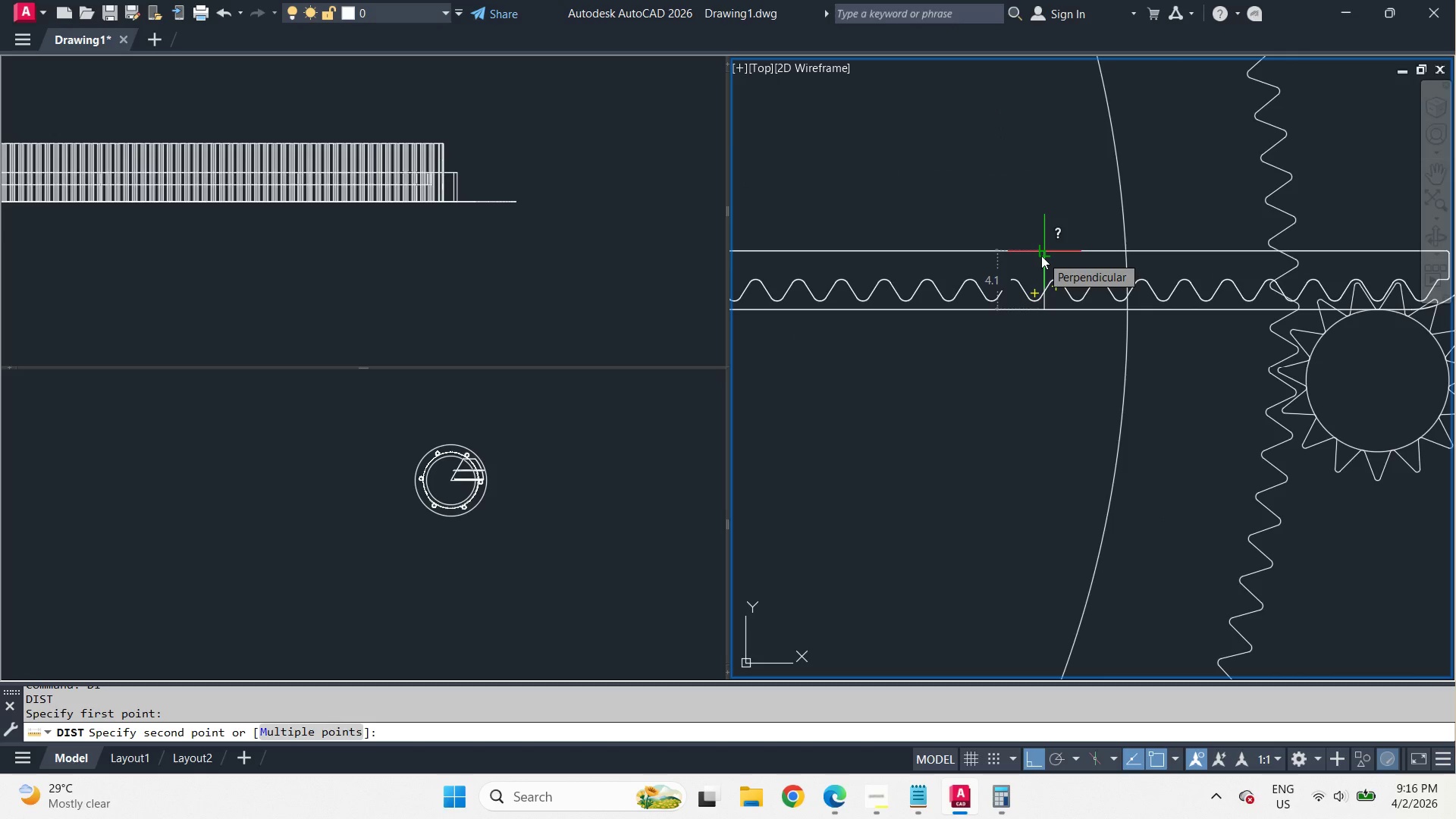 
scroll: coordinate [1112, 381], scroll_direction: up, amount: 2.0
 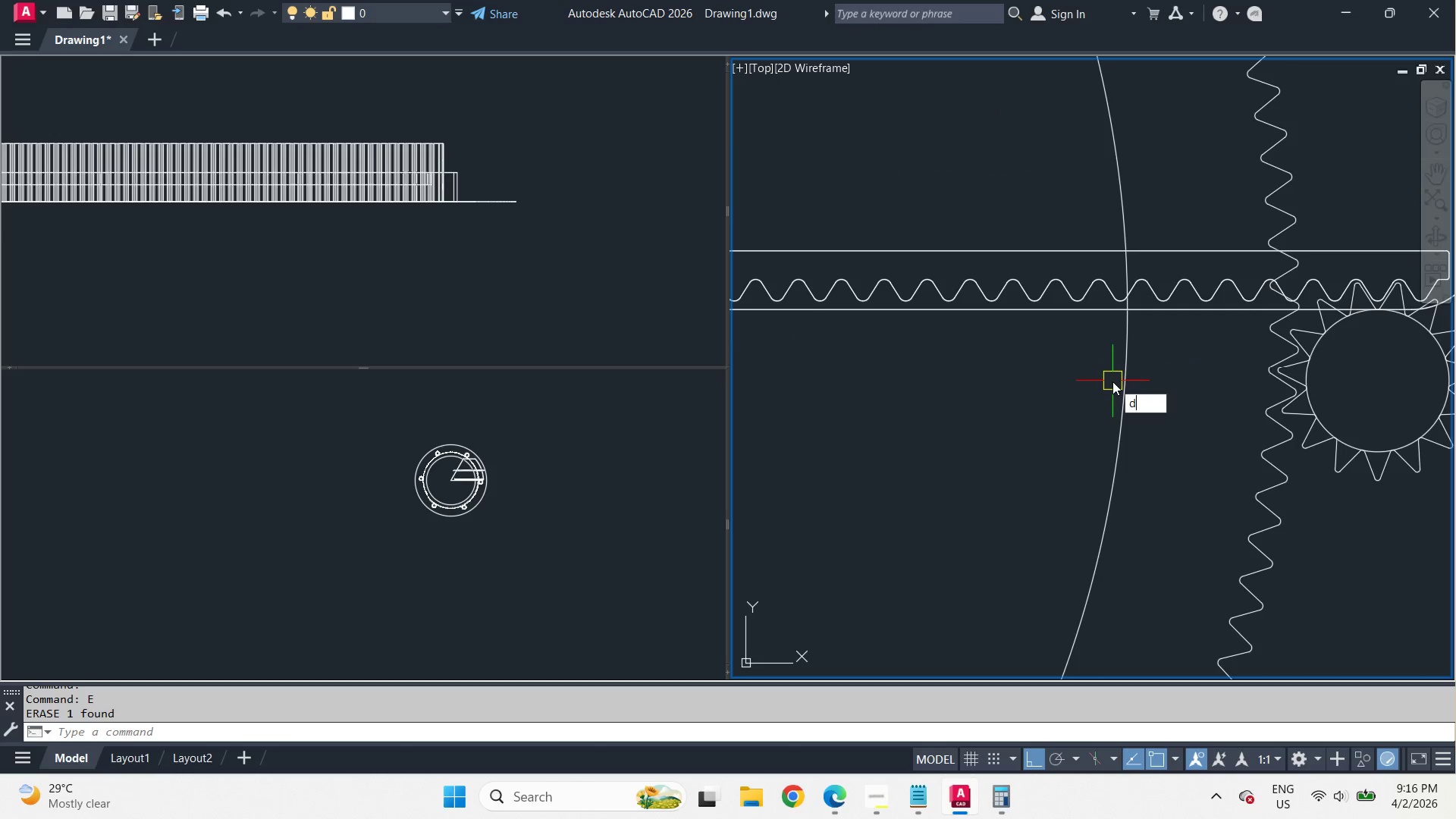 
key(Escape)
 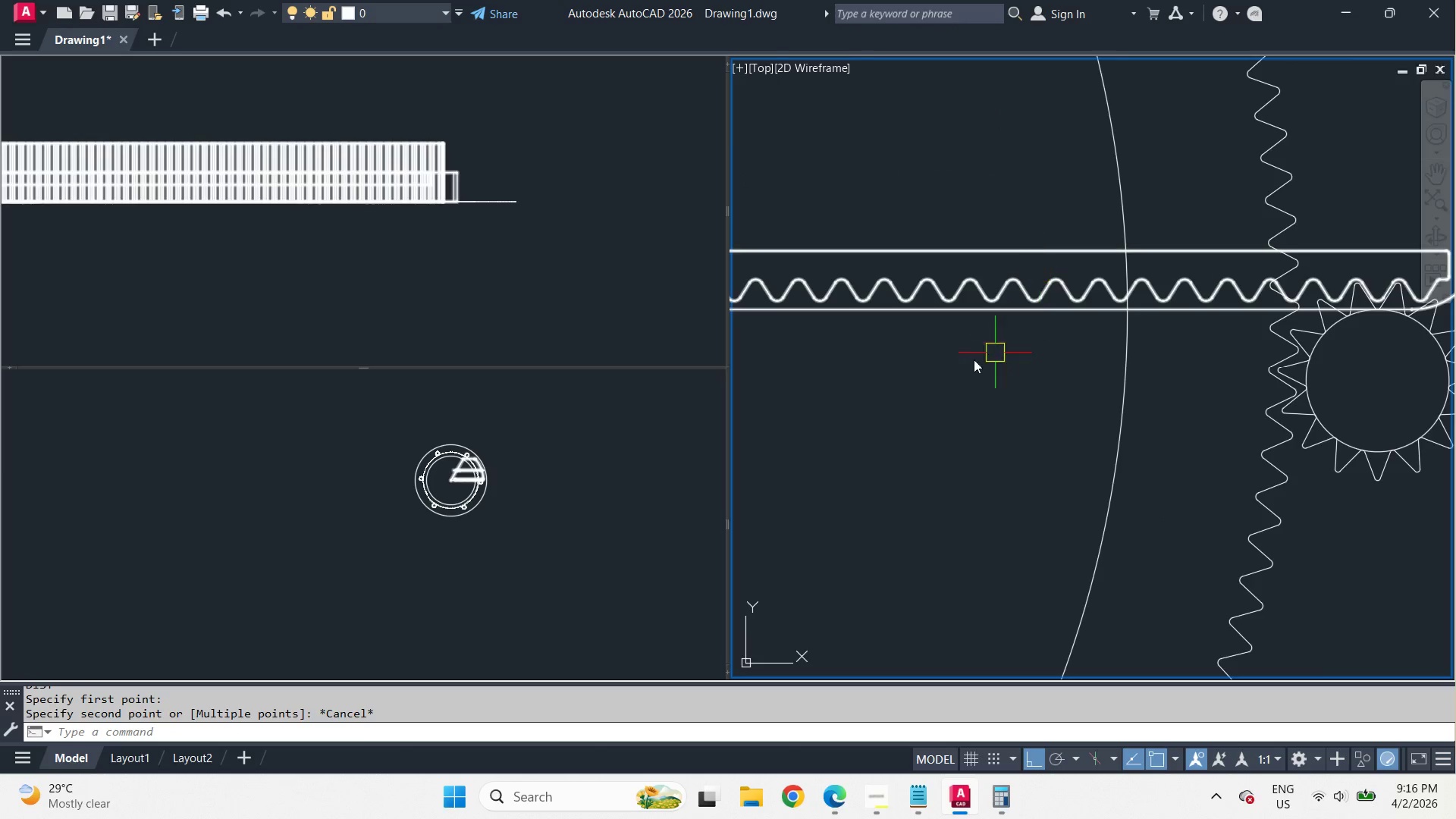 
scroll: coordinate [968, 360], scroll_direction: down, amount: 2.0
 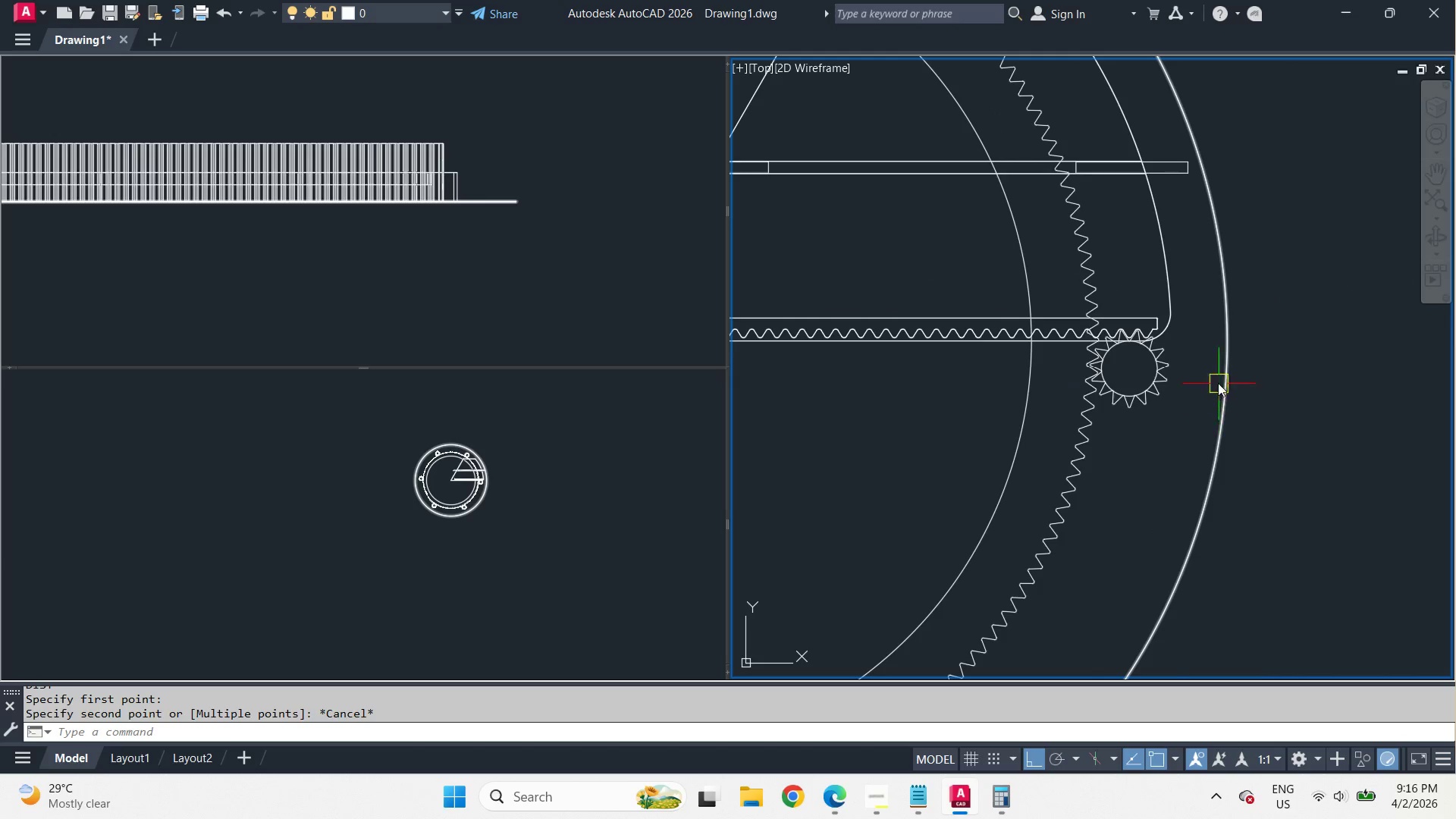 
scroll: coordinate [1053, 331], scroll_direction: up, amount: 4.0
 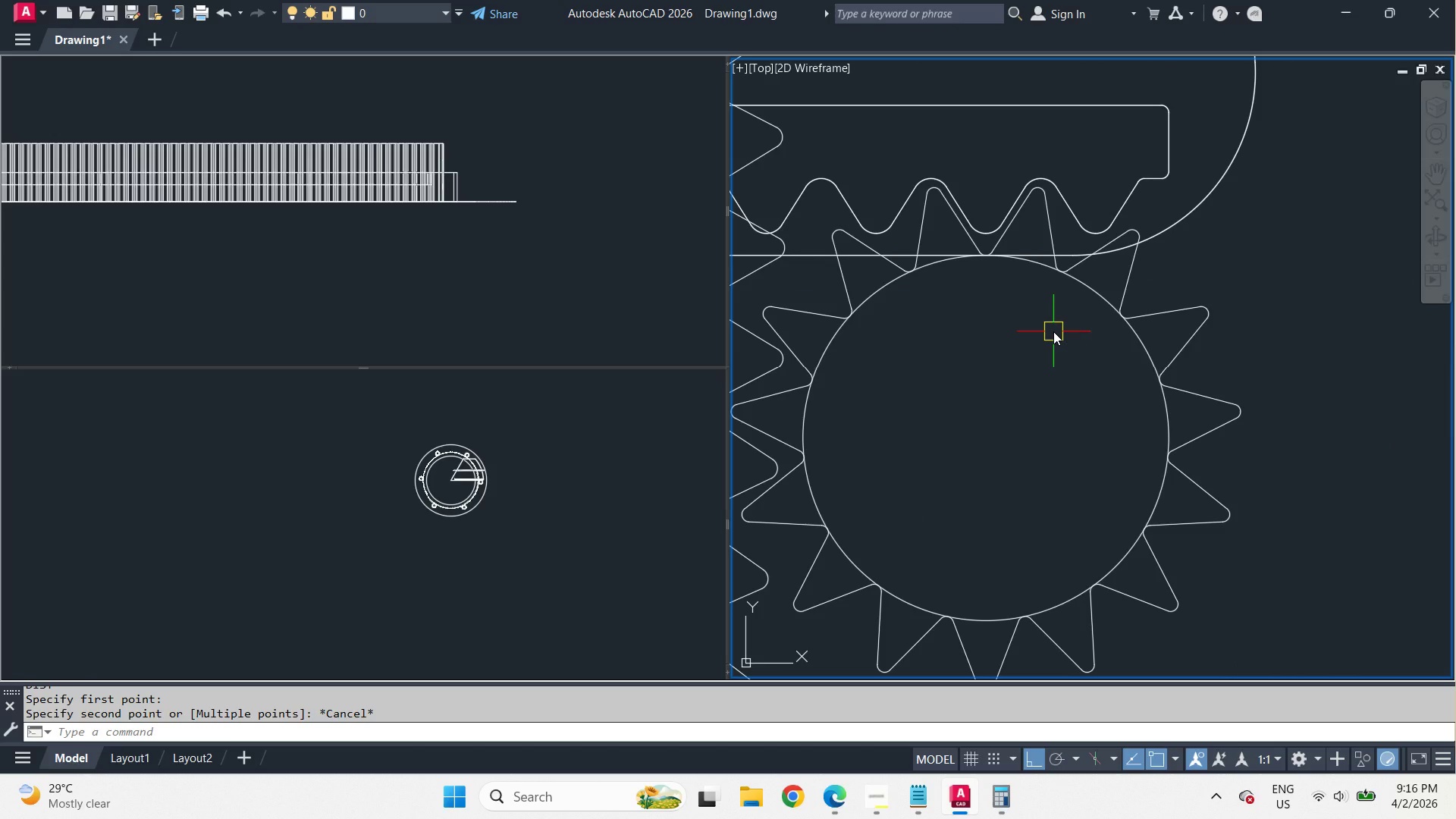 
scroll: coordinate [1178, 400], scroll_direction: down, amount: 5.0
 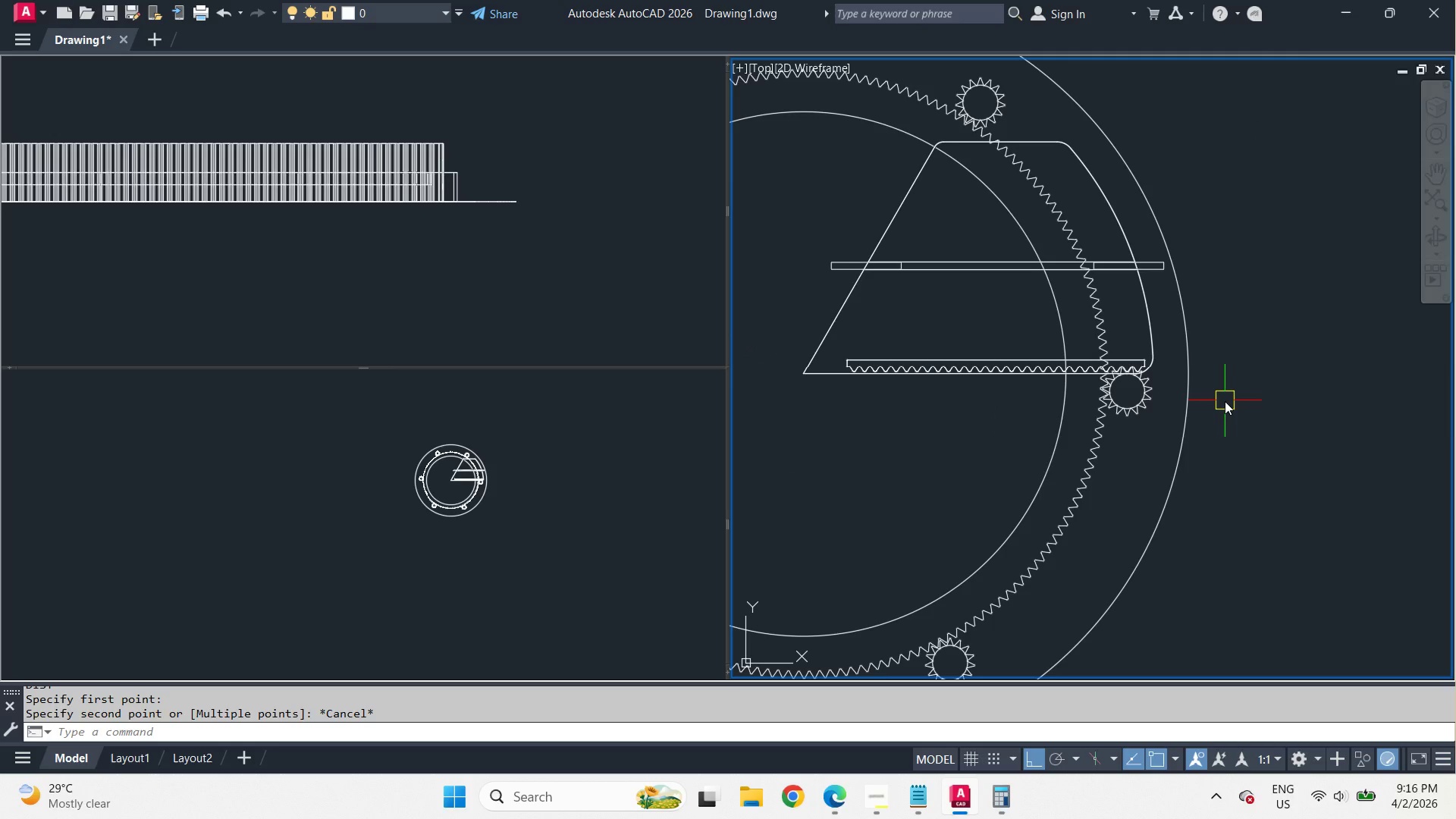 
scroll: coordinate [1225, 401], scroll_direction: up, amount: 1.0
 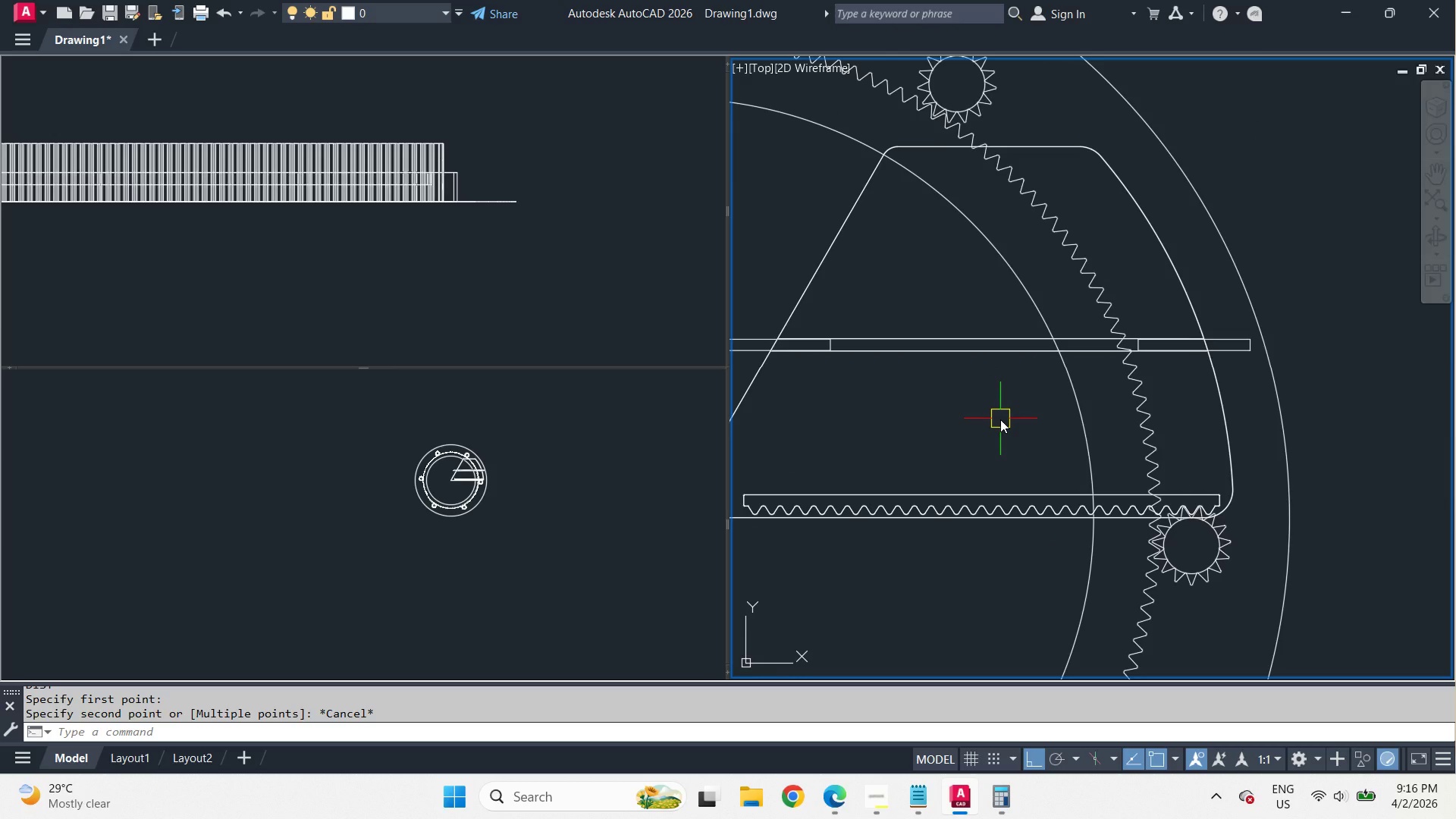 
wait(6.53)
 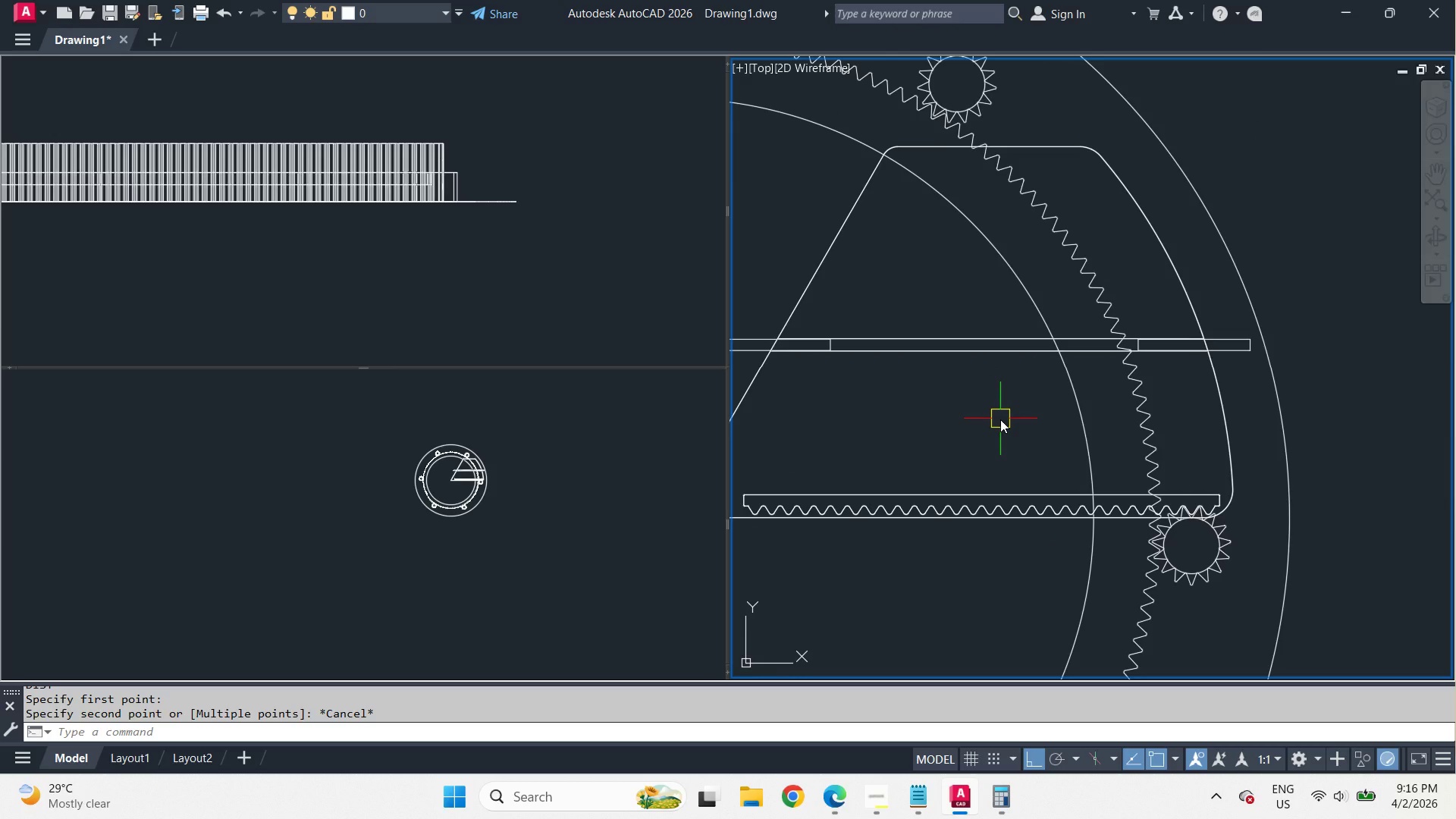 
type(l)
key(Escape)
type(rec )
 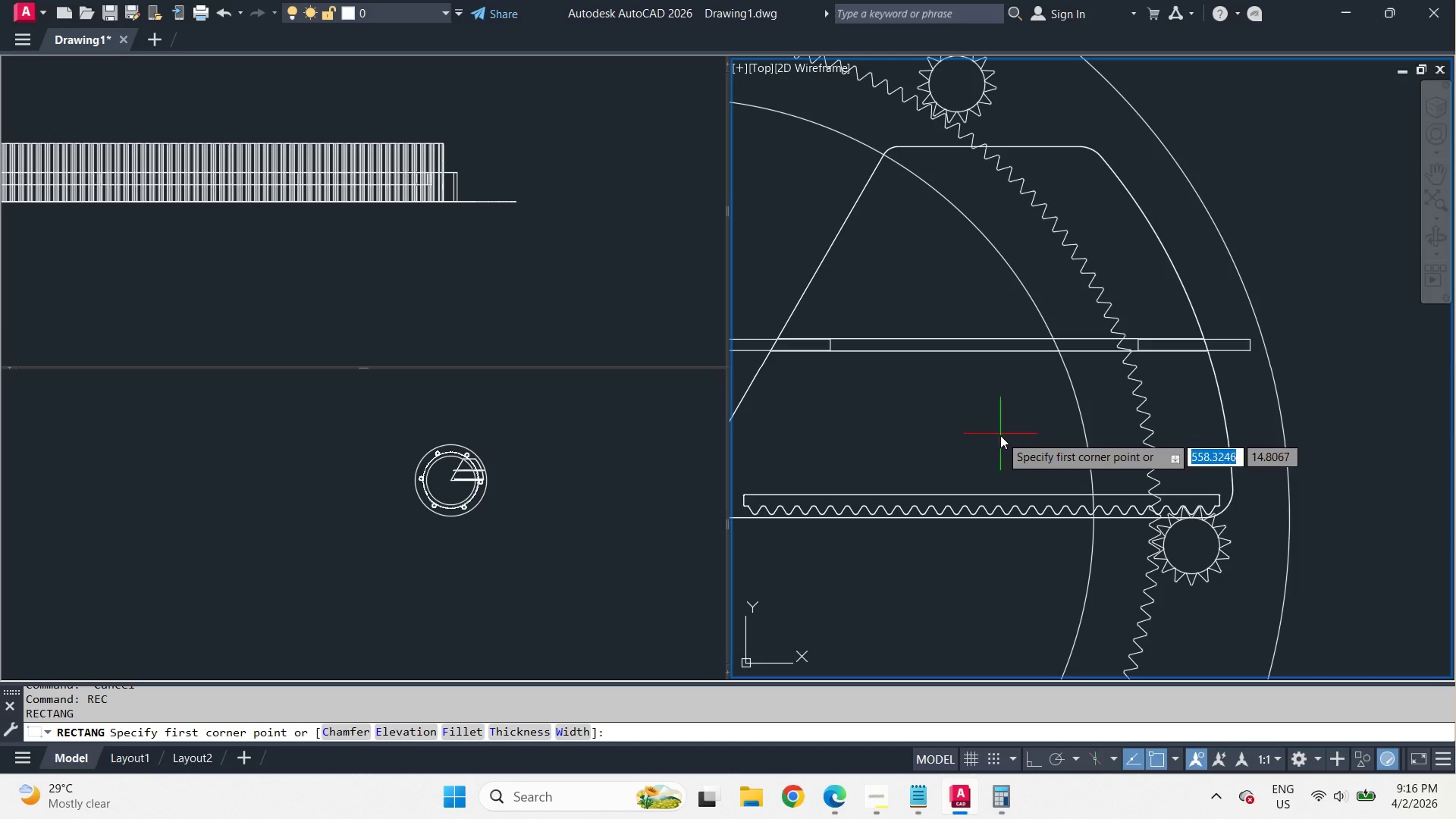 
left_click_drag(start_coordinate=[843, 460], to_coordinate=[844, 456])
 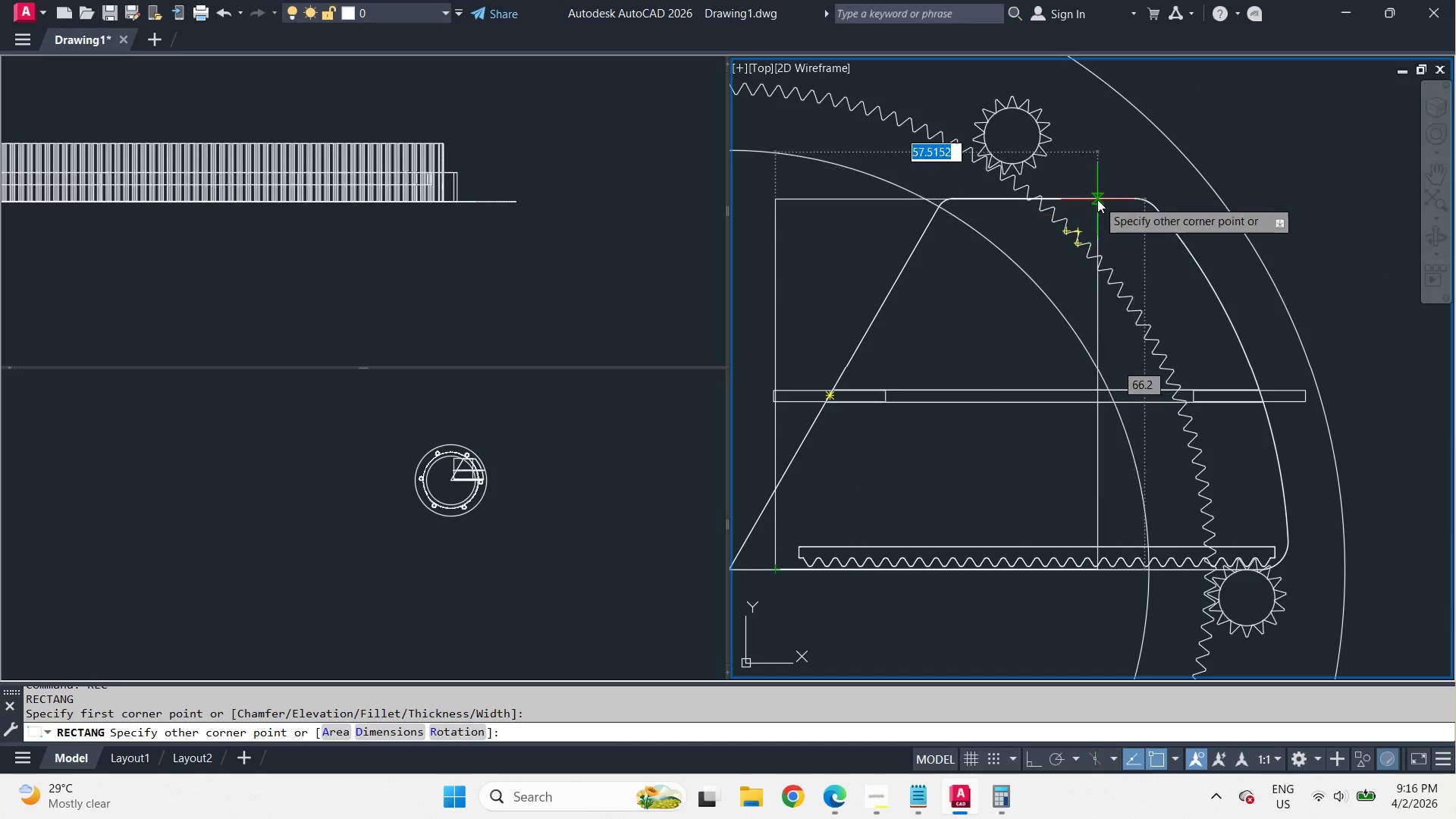 
scroll: coordinate [913, 472], scroll_direction: none, amount: 0.0
 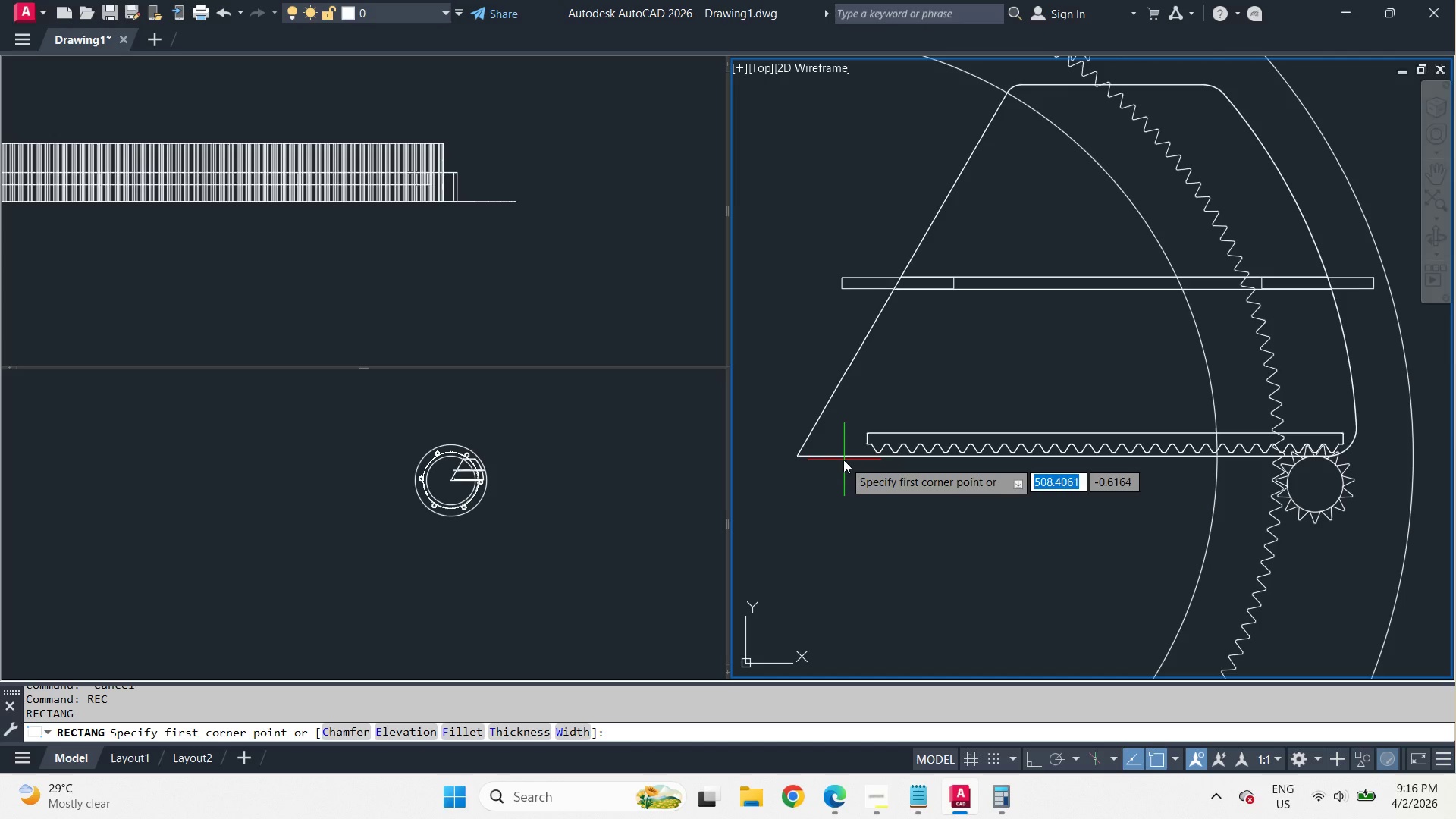 
left_click([1106, 199])
 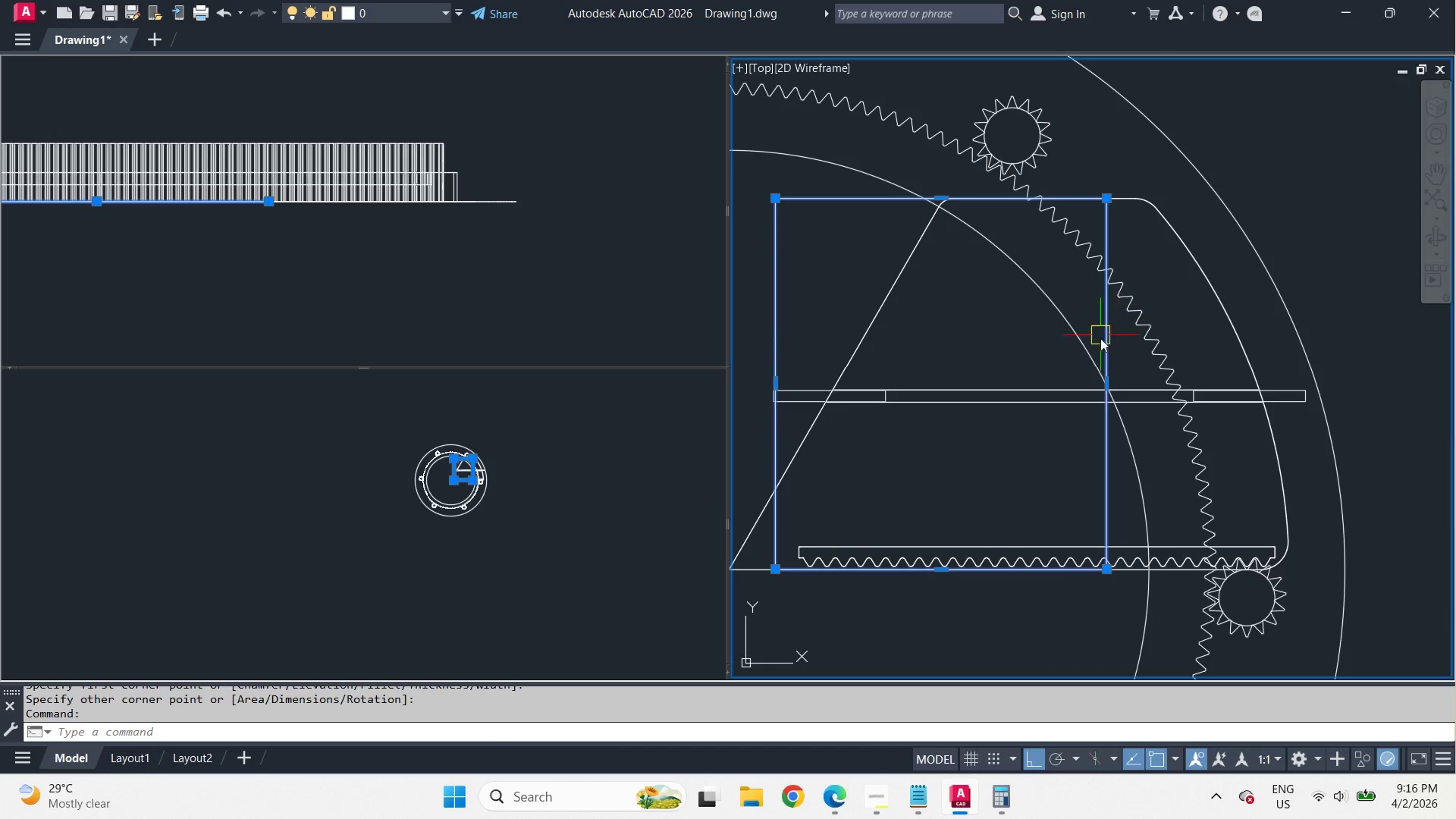 
key(Control+1)
 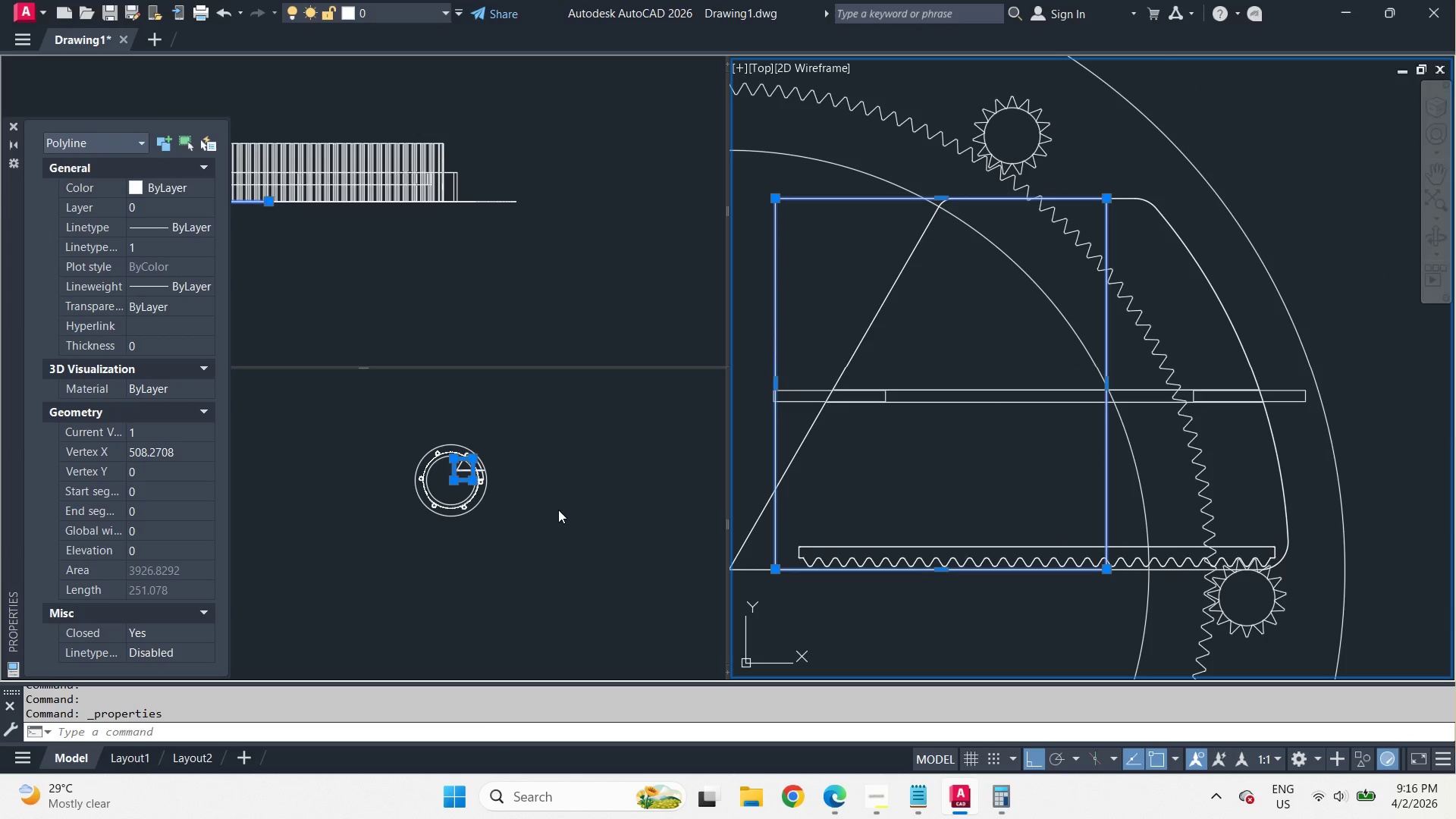 
key(Control+1)
 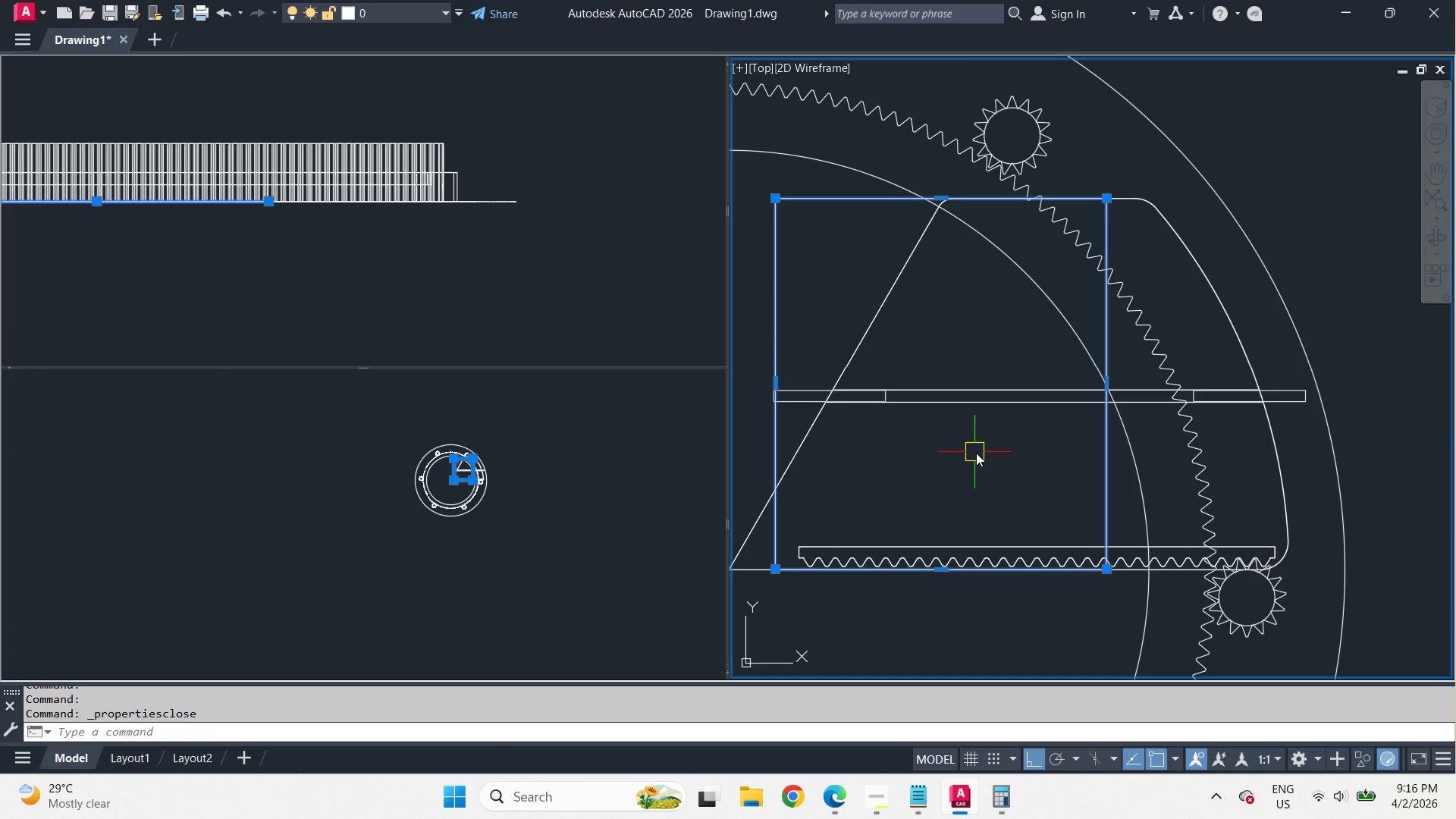 
scroll: coordinate [1010, 464], scroll_direction: down, amount: 1.0
 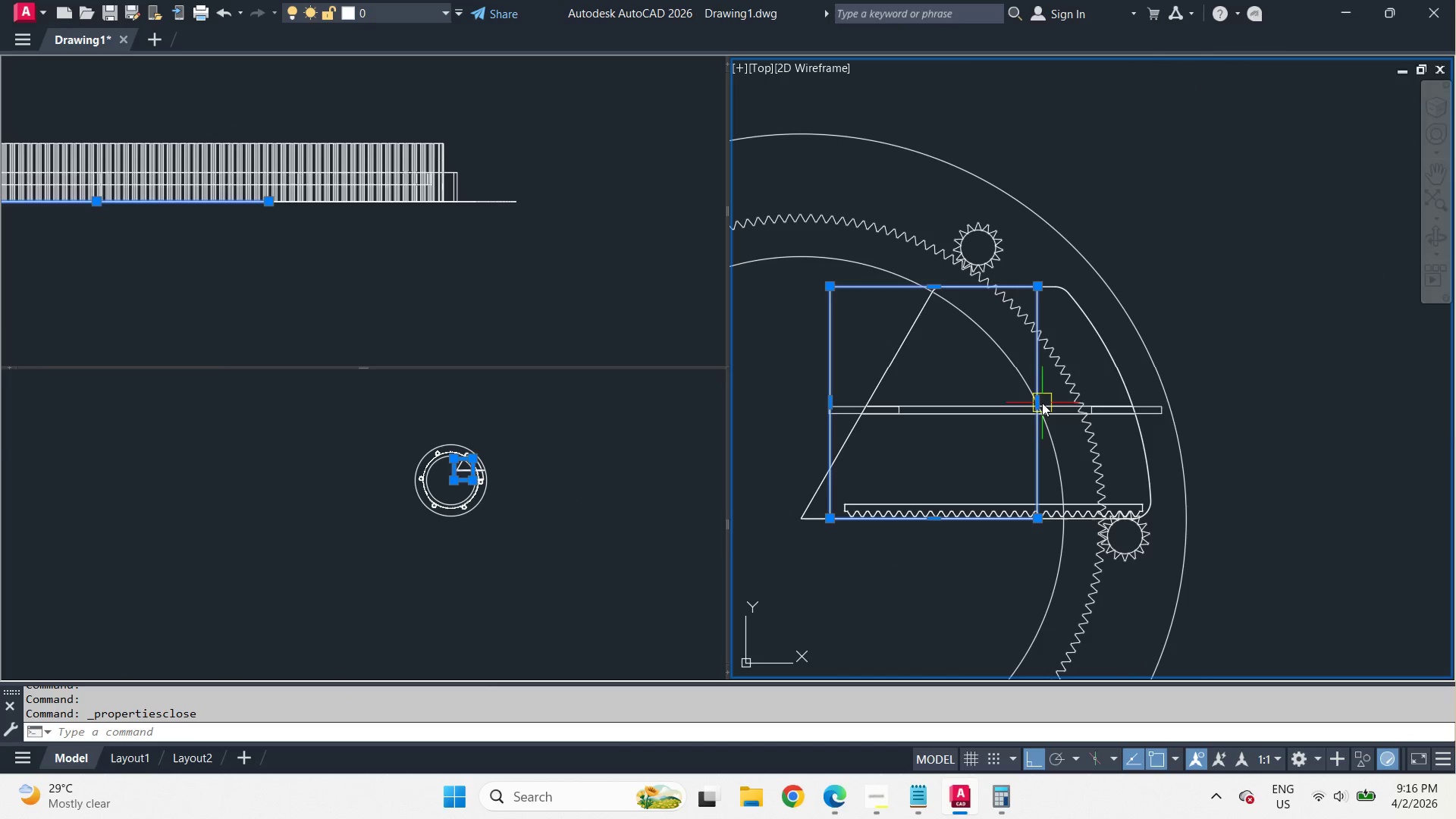 
left_click_drag(start_coordinate=[1035, 403], to_coordinate=[1053, 408])
 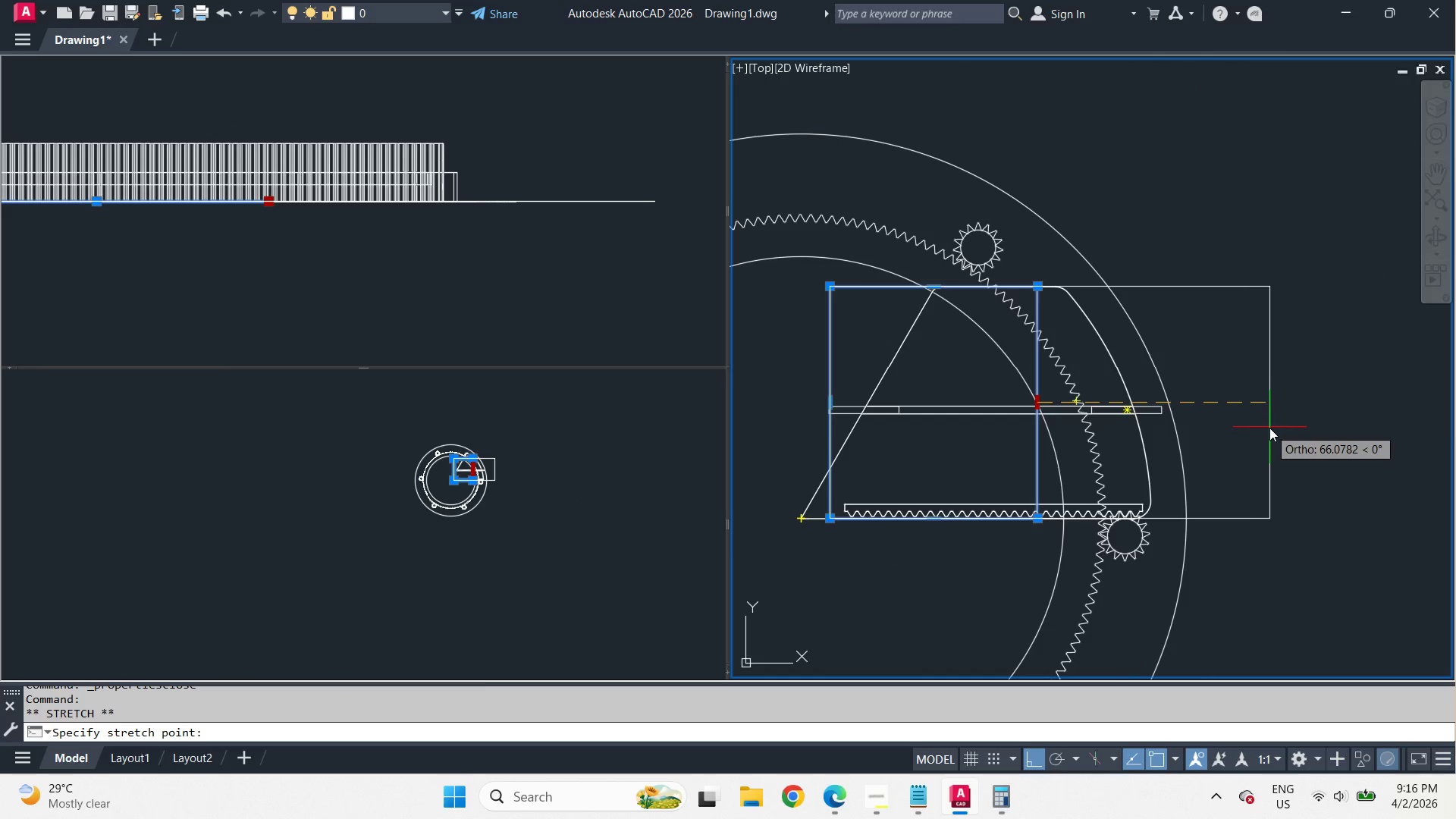 
left_click([1271, 428])
 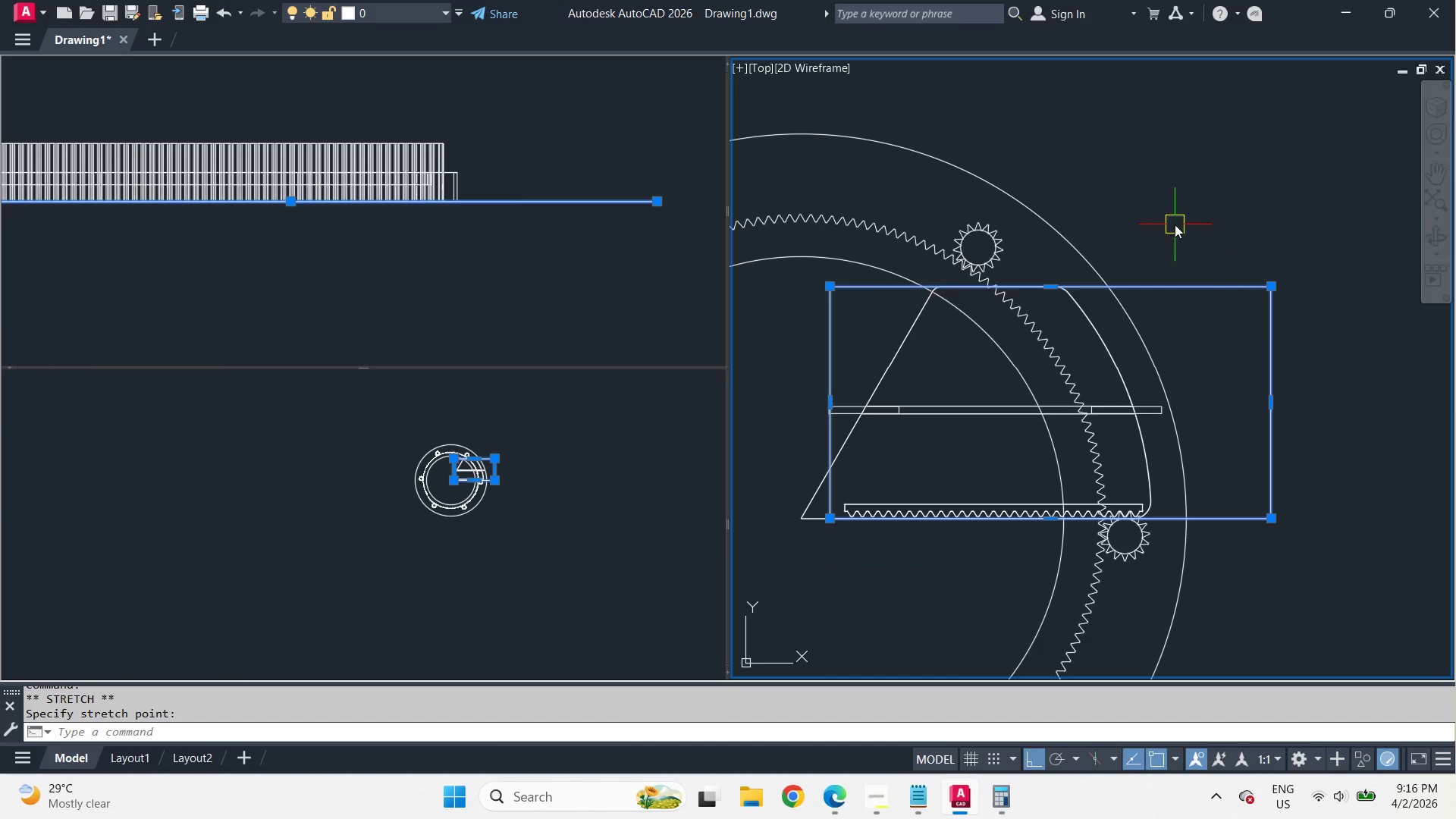 
key(Escape)
 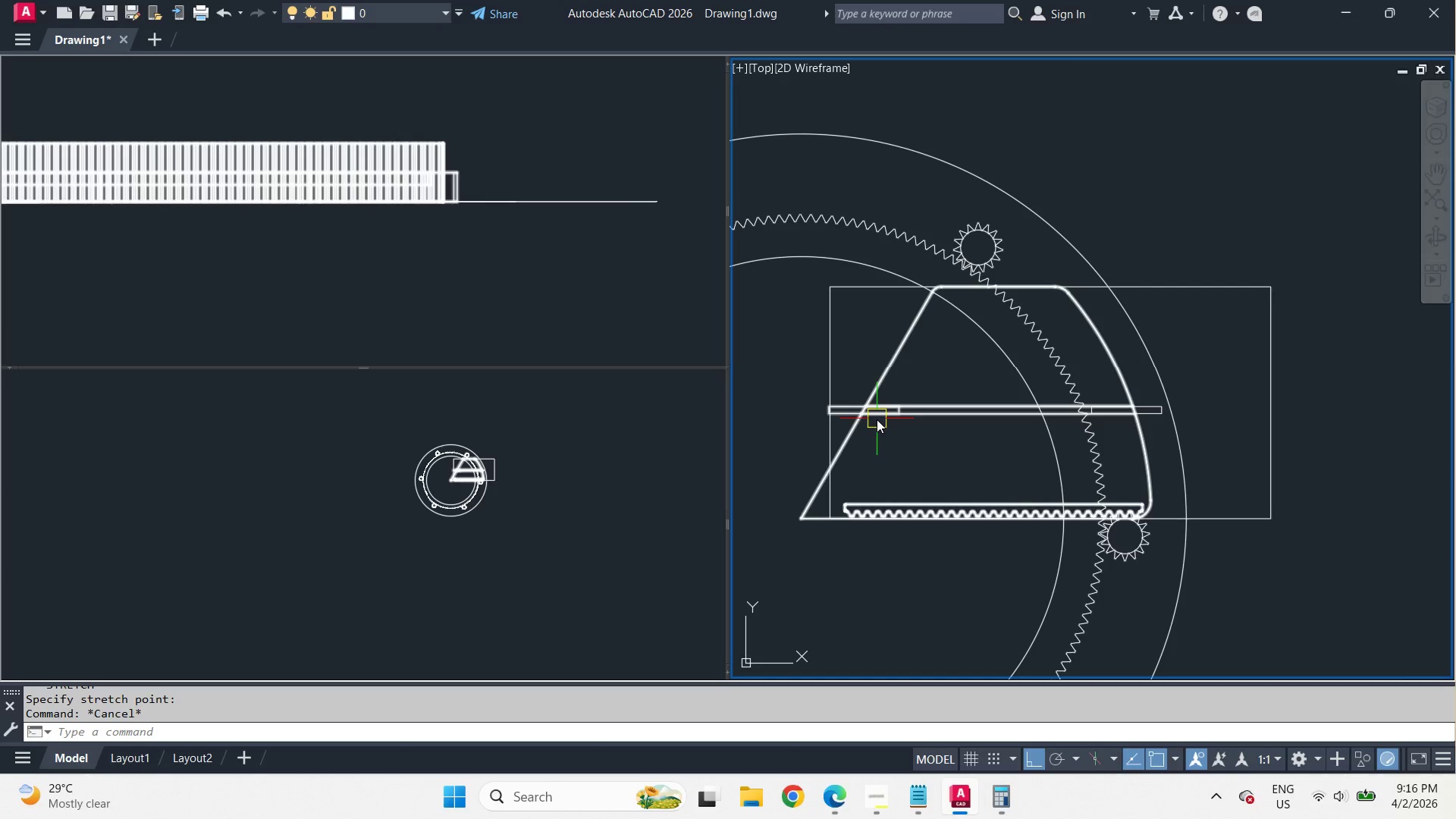 
left_click([877, 419])
 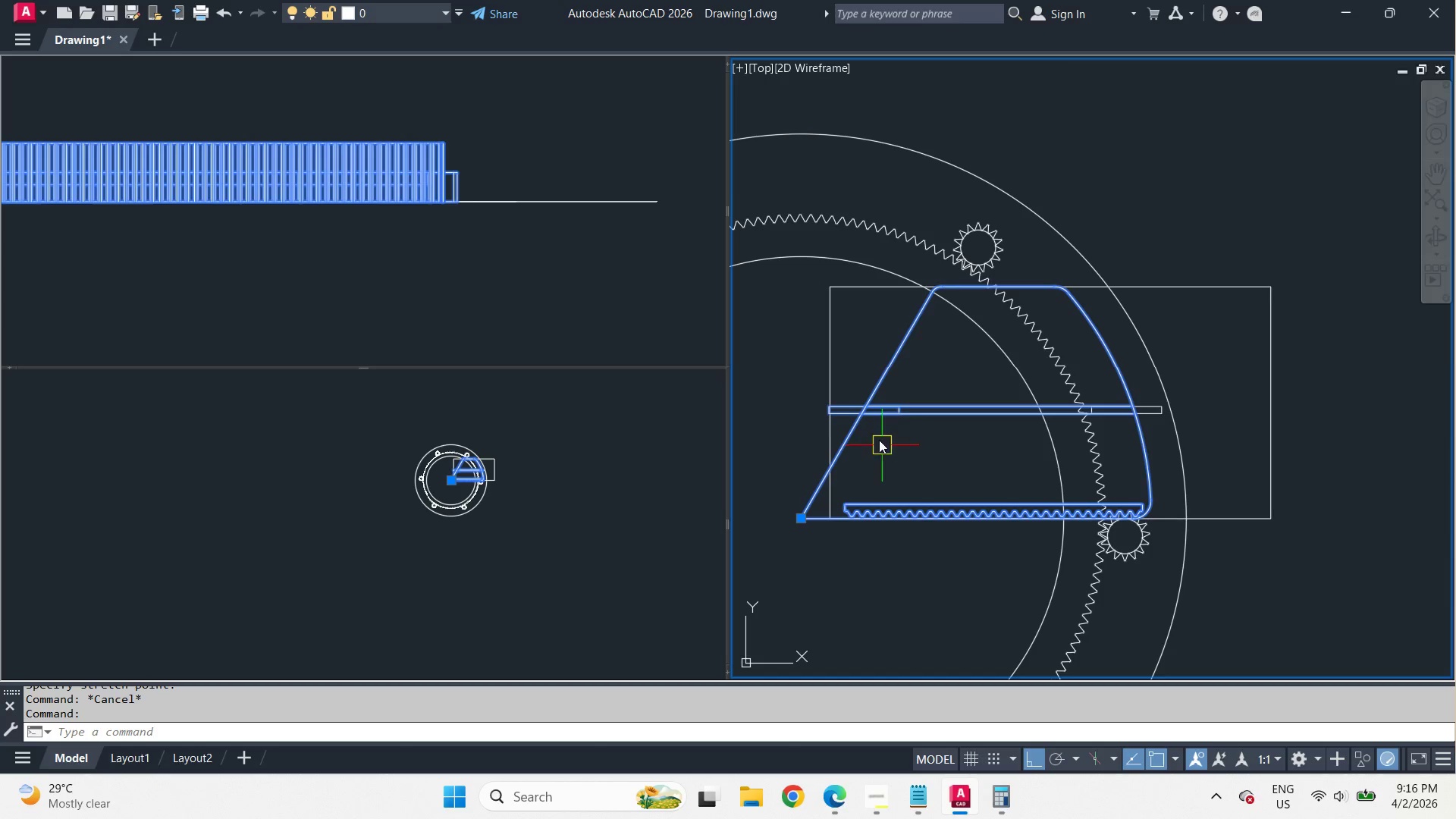 
right_click([863, 403])
 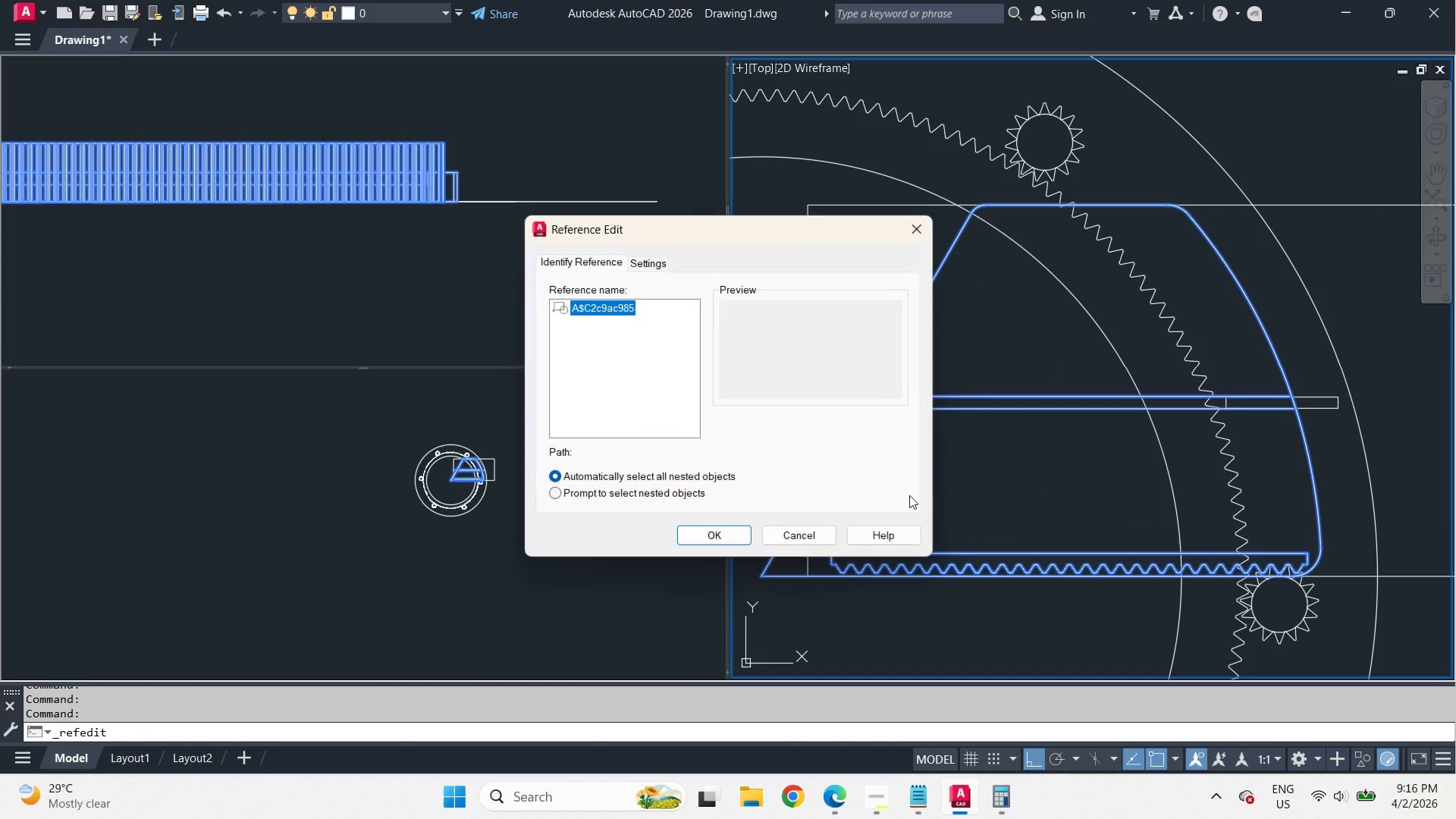 
left_click([724, 540])
 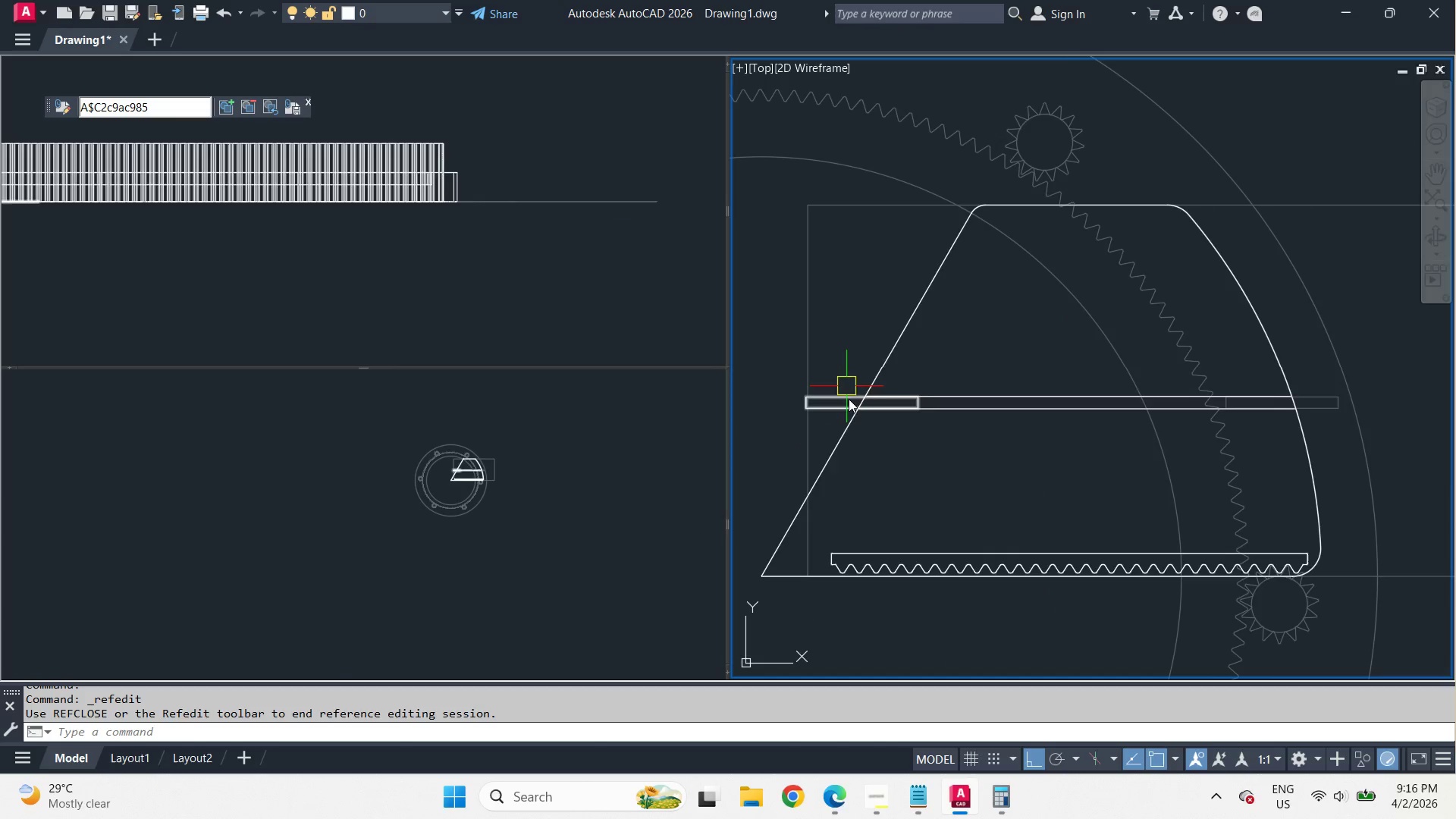 
scroll: coordinate [866, 424], scroll_direction: up, amount: 1.0
 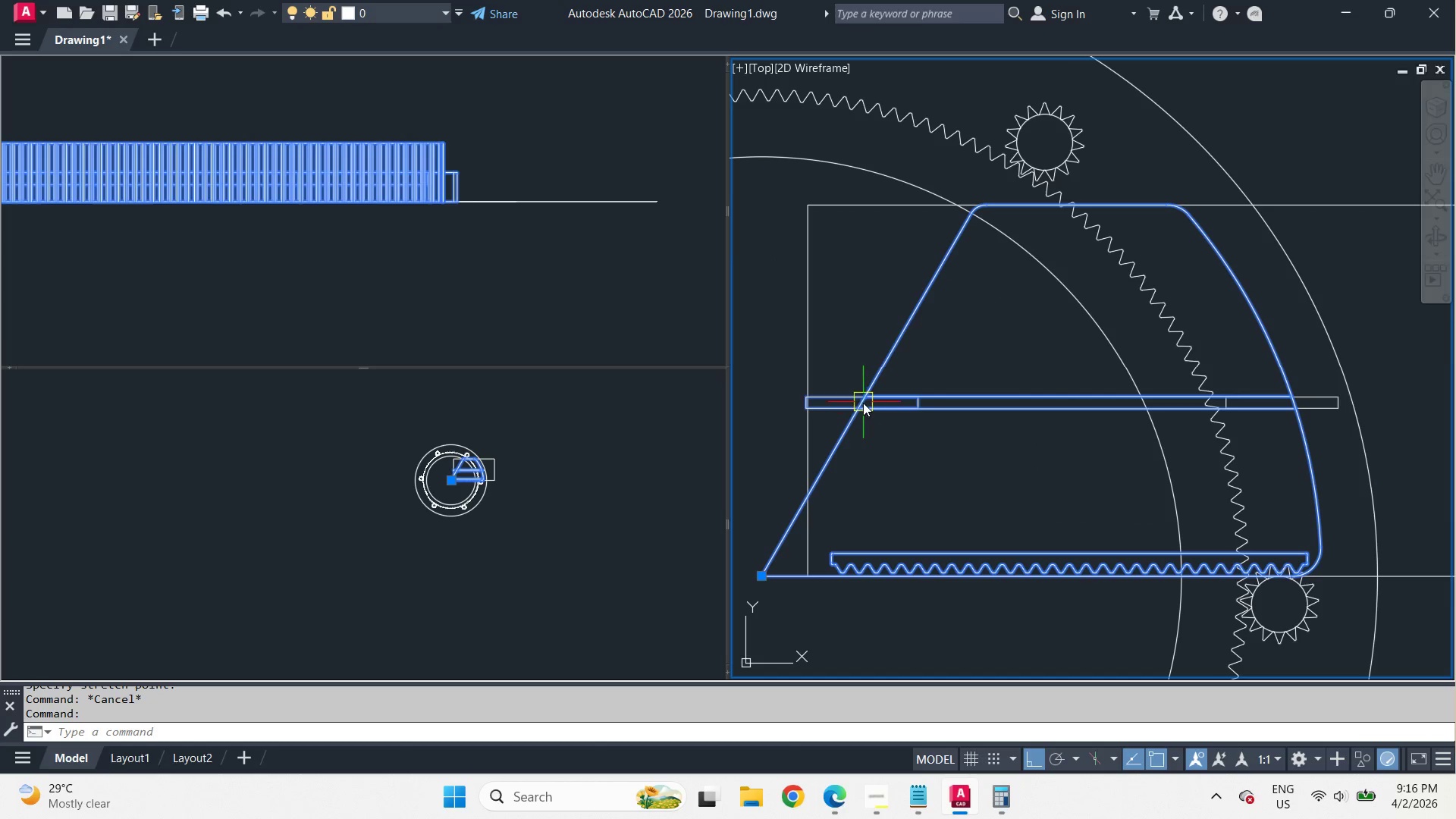 
left_click([833, 403])
 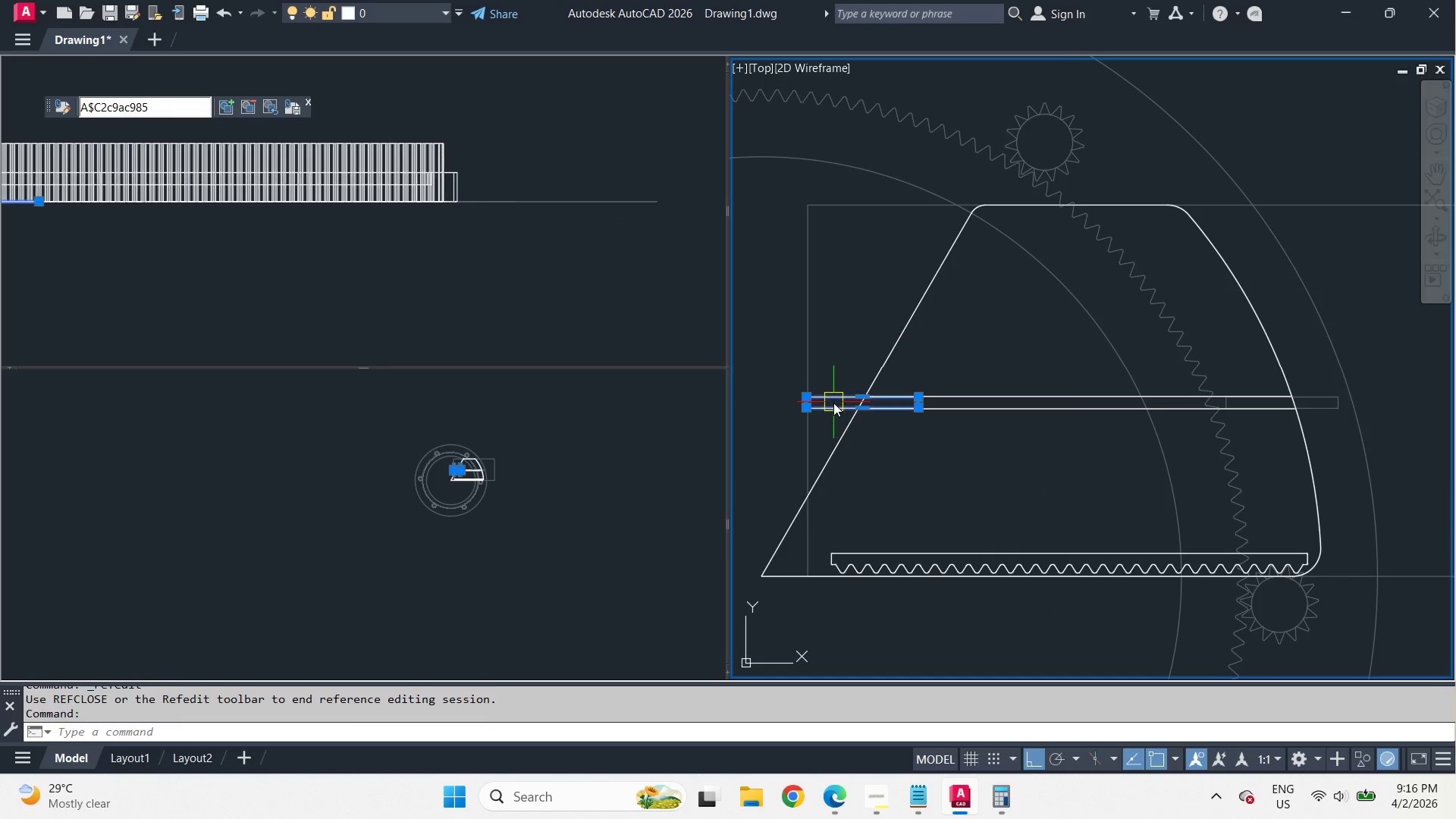 
key(E)
 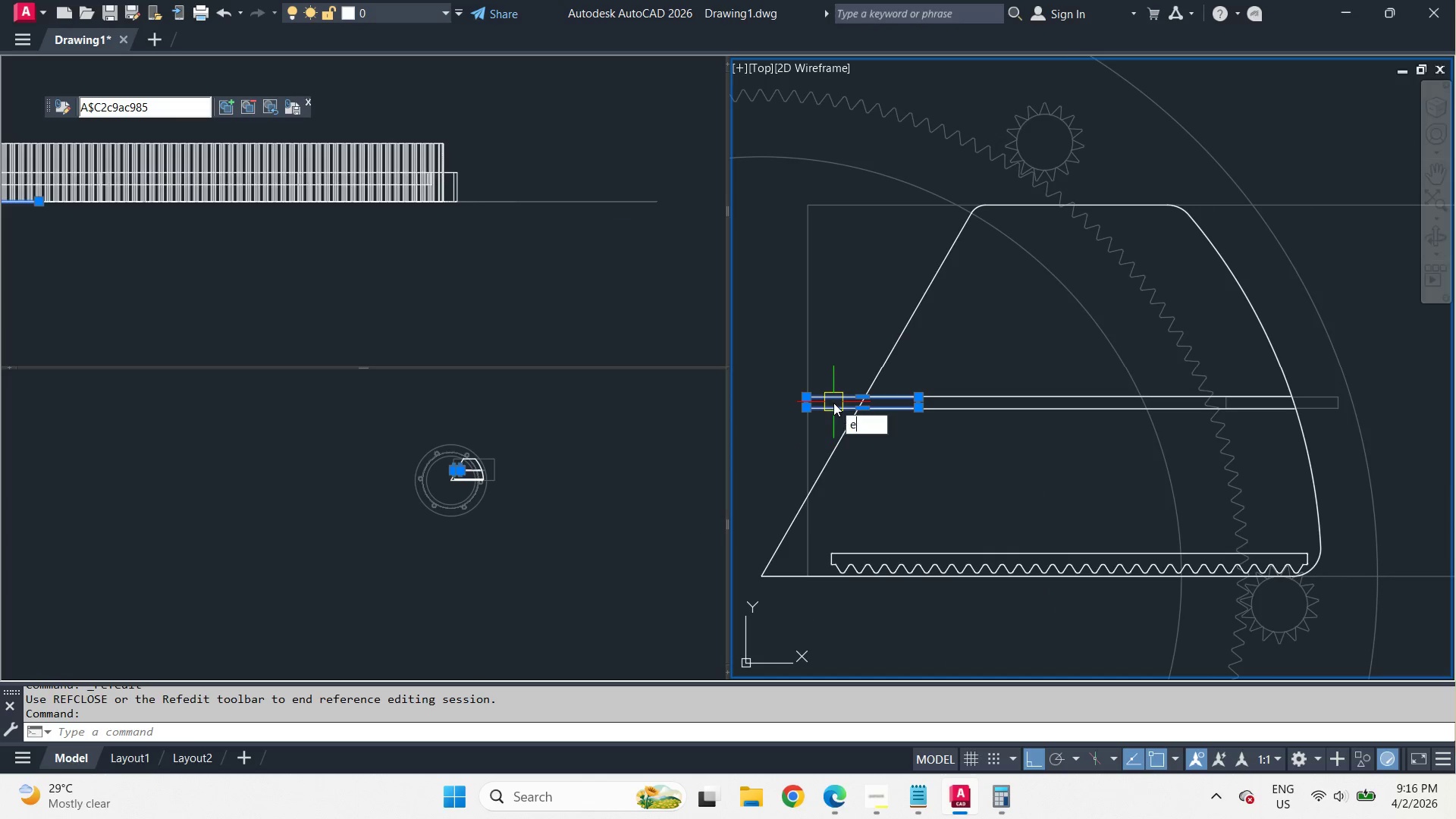 
key(Space)
 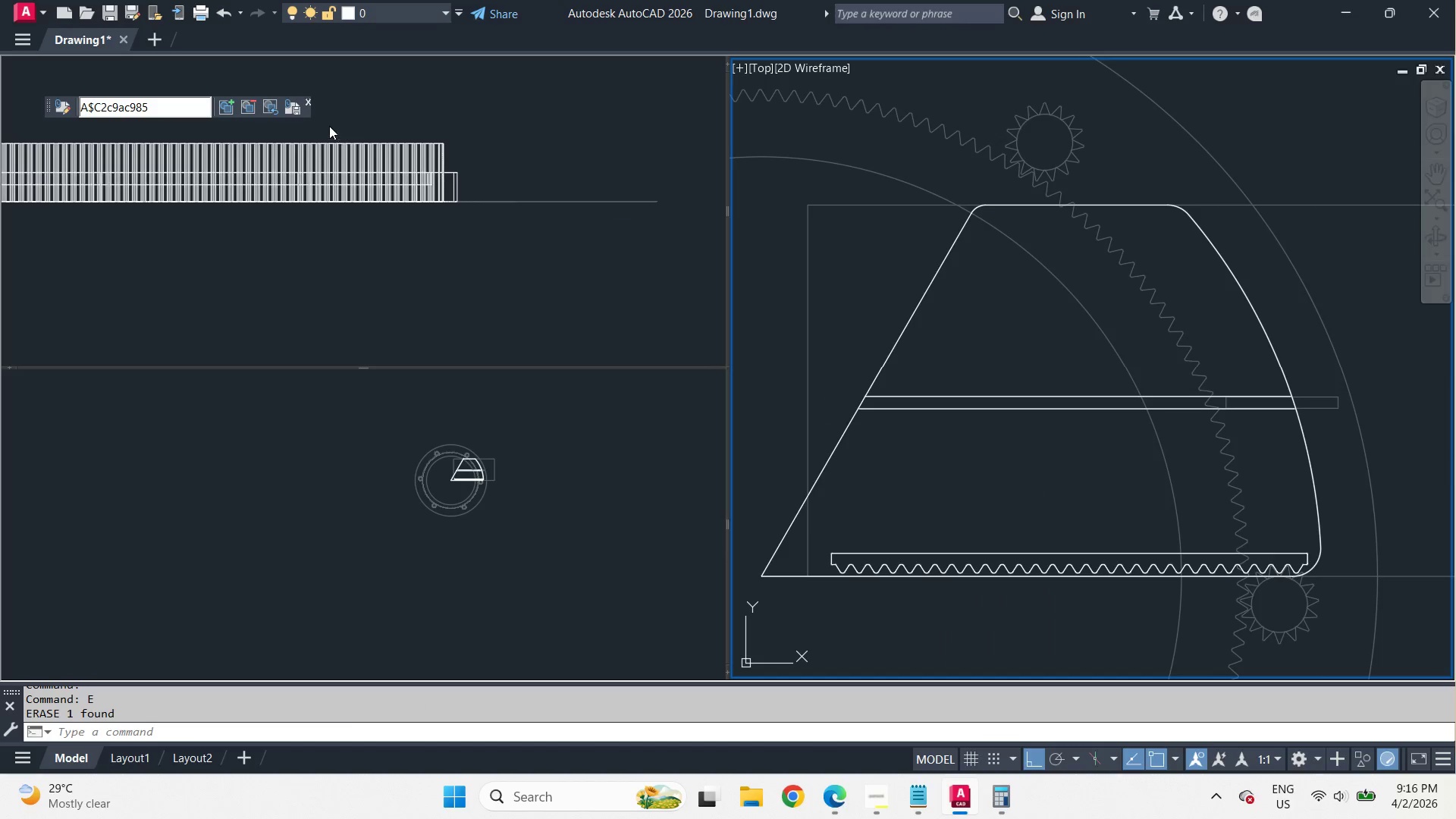 
left_click([290, 114])
 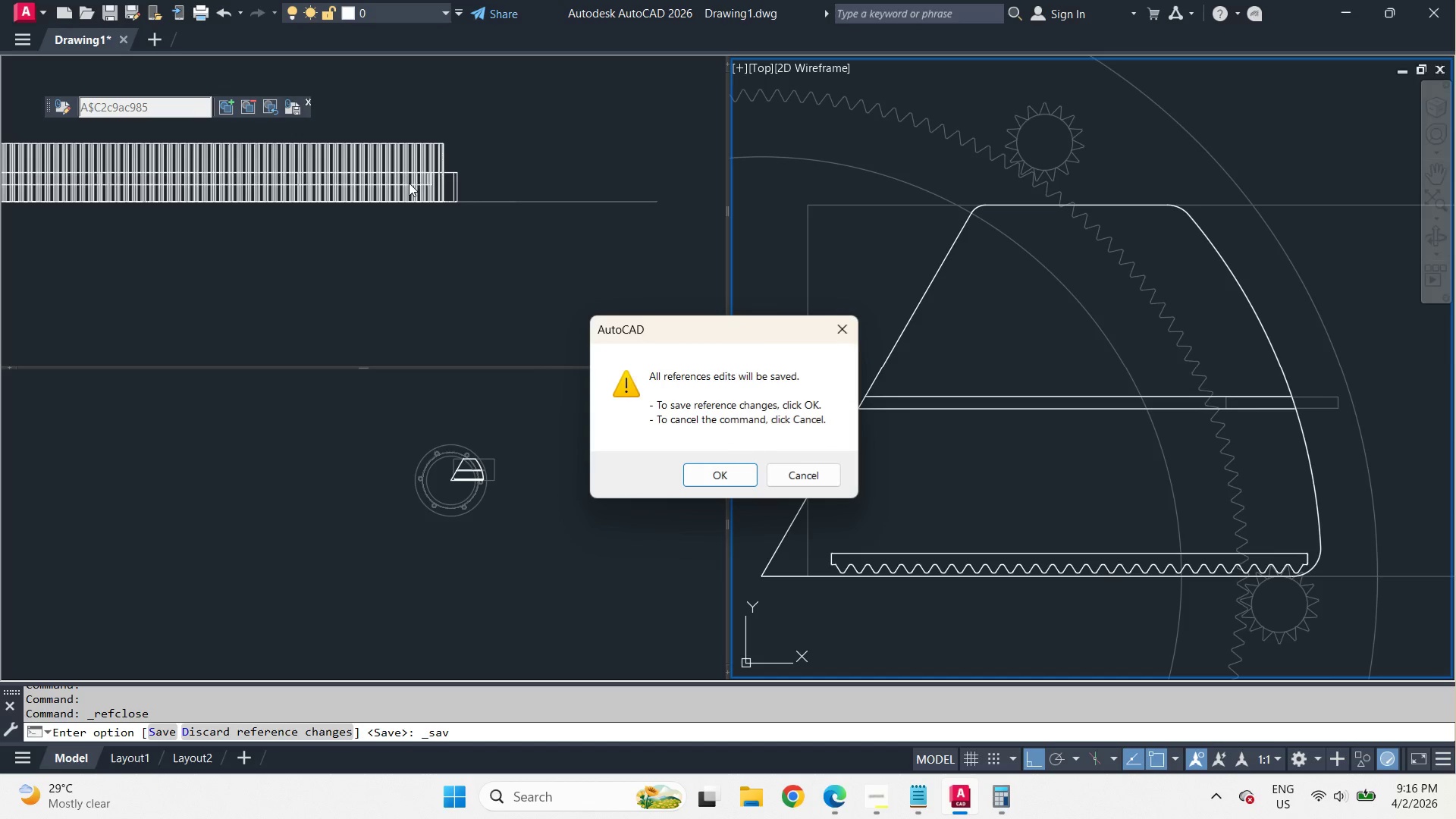 
key(Space)
 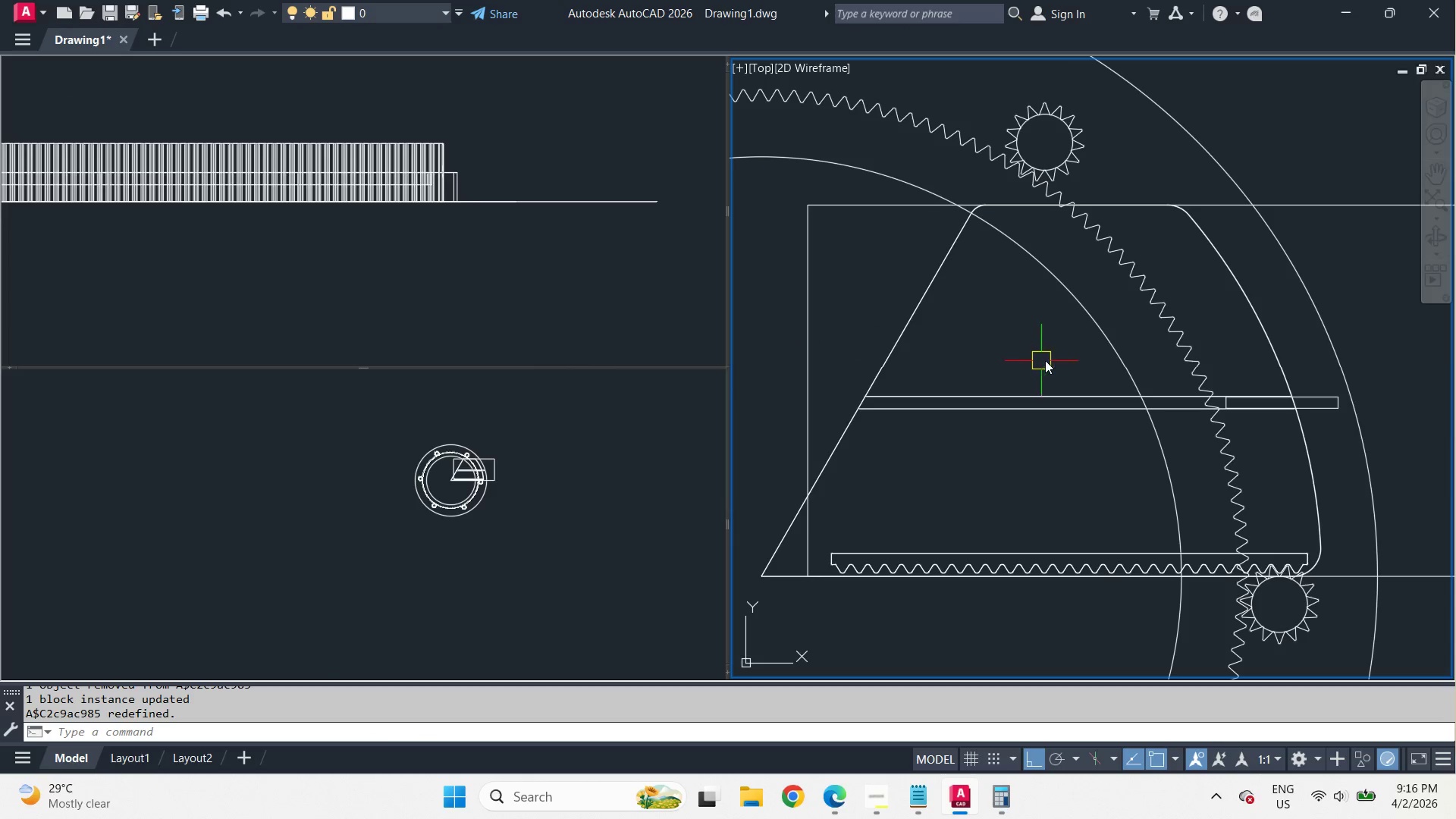 
scroll: coordinate [1072, 354], scroll_direction: down, amount: 1.0
 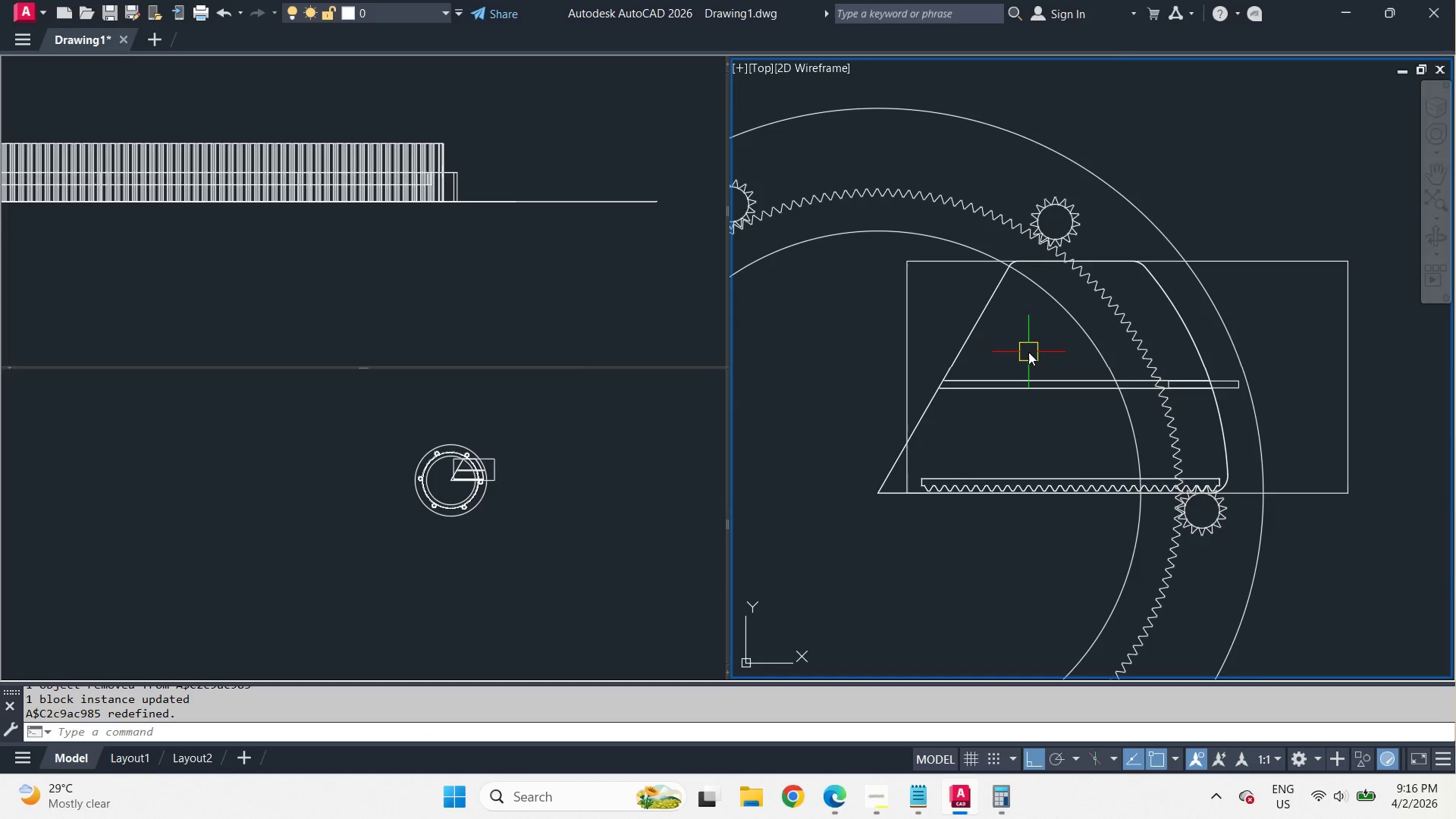 
scroll: coordinate [1025, 348], scroll_direction: up, amount: 1.0
 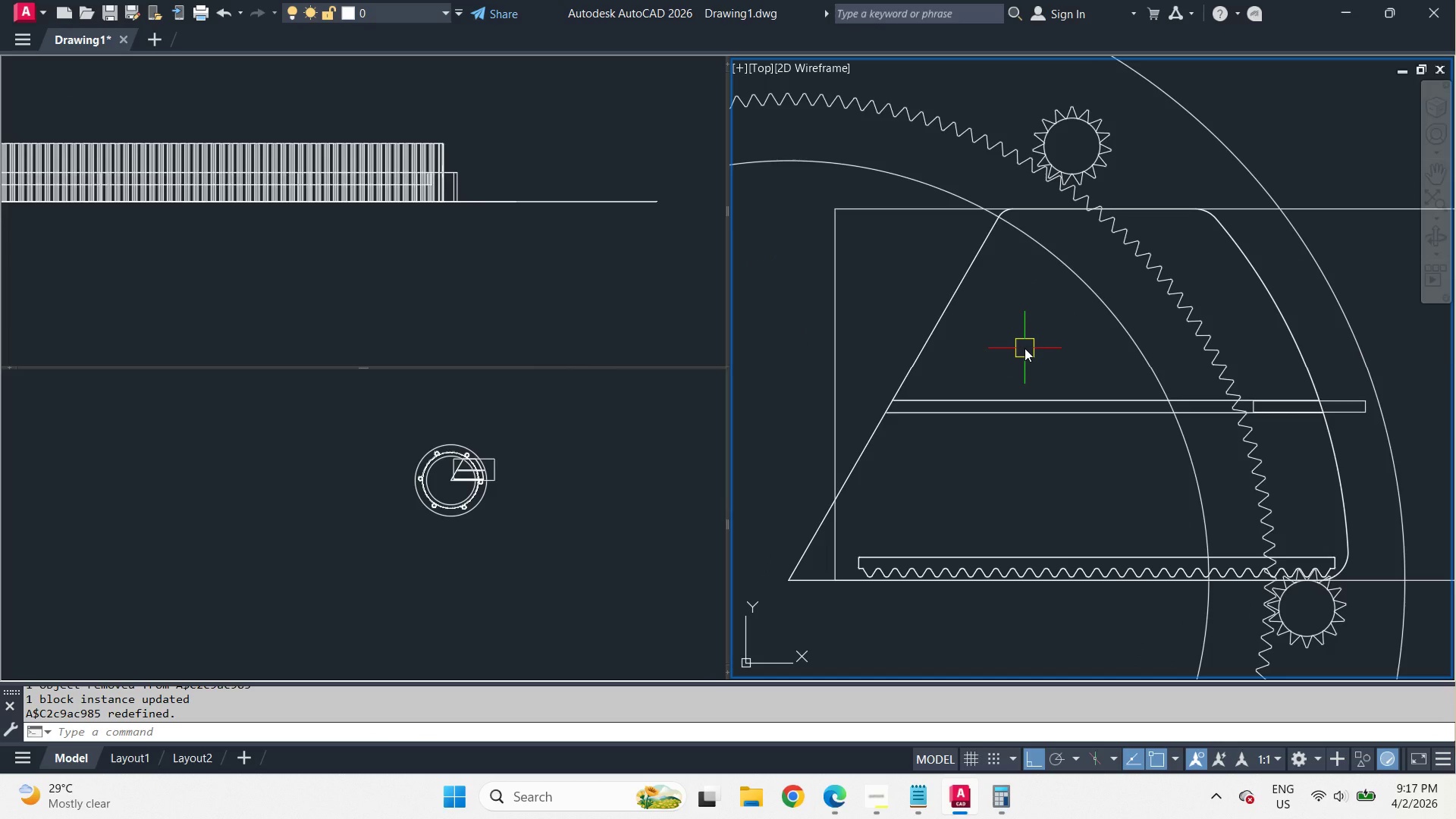 
scroll: coordinate [1025, 348], scroll_direction: down, amount: 1.0
 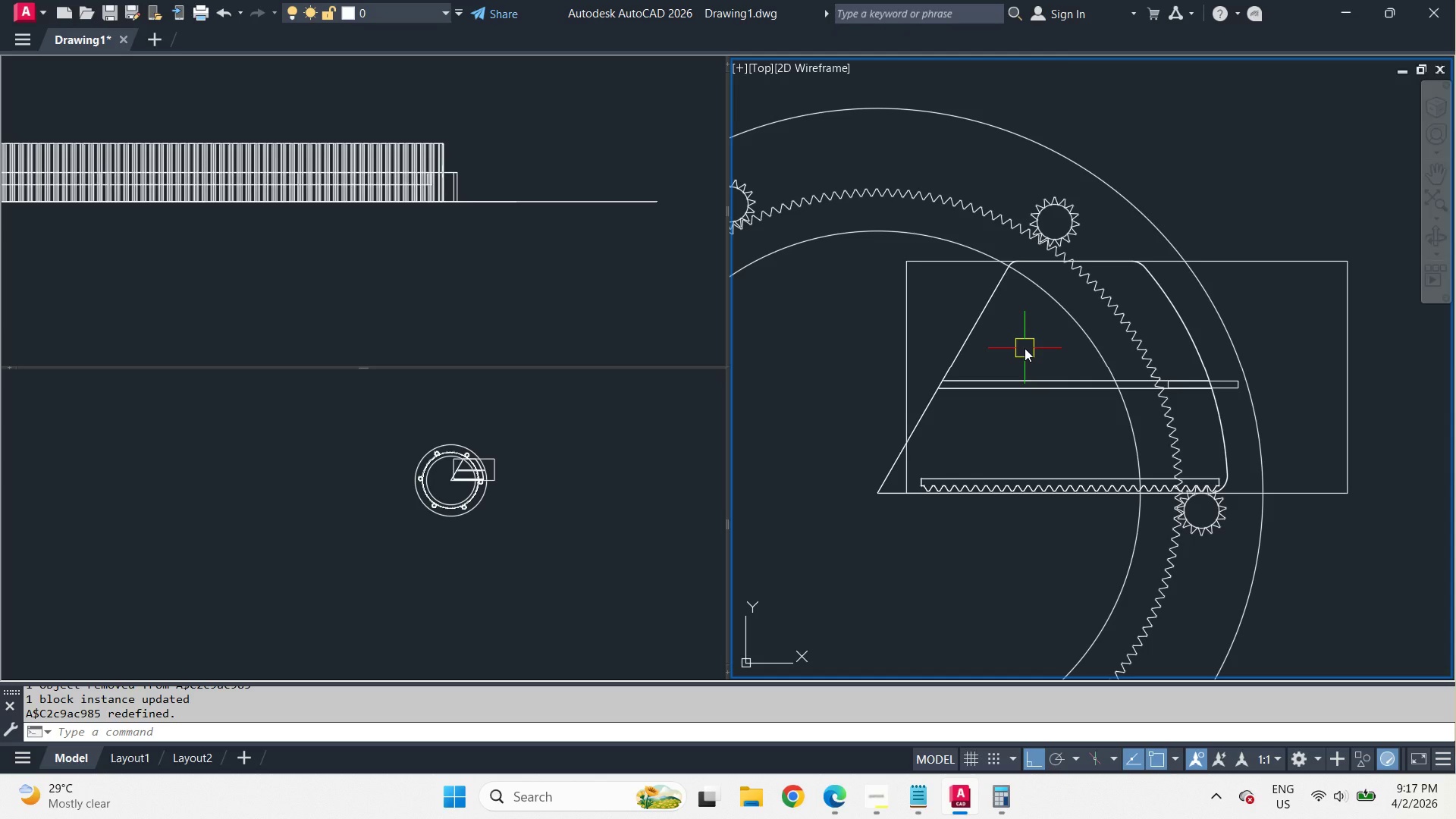 
wait(24.64)
 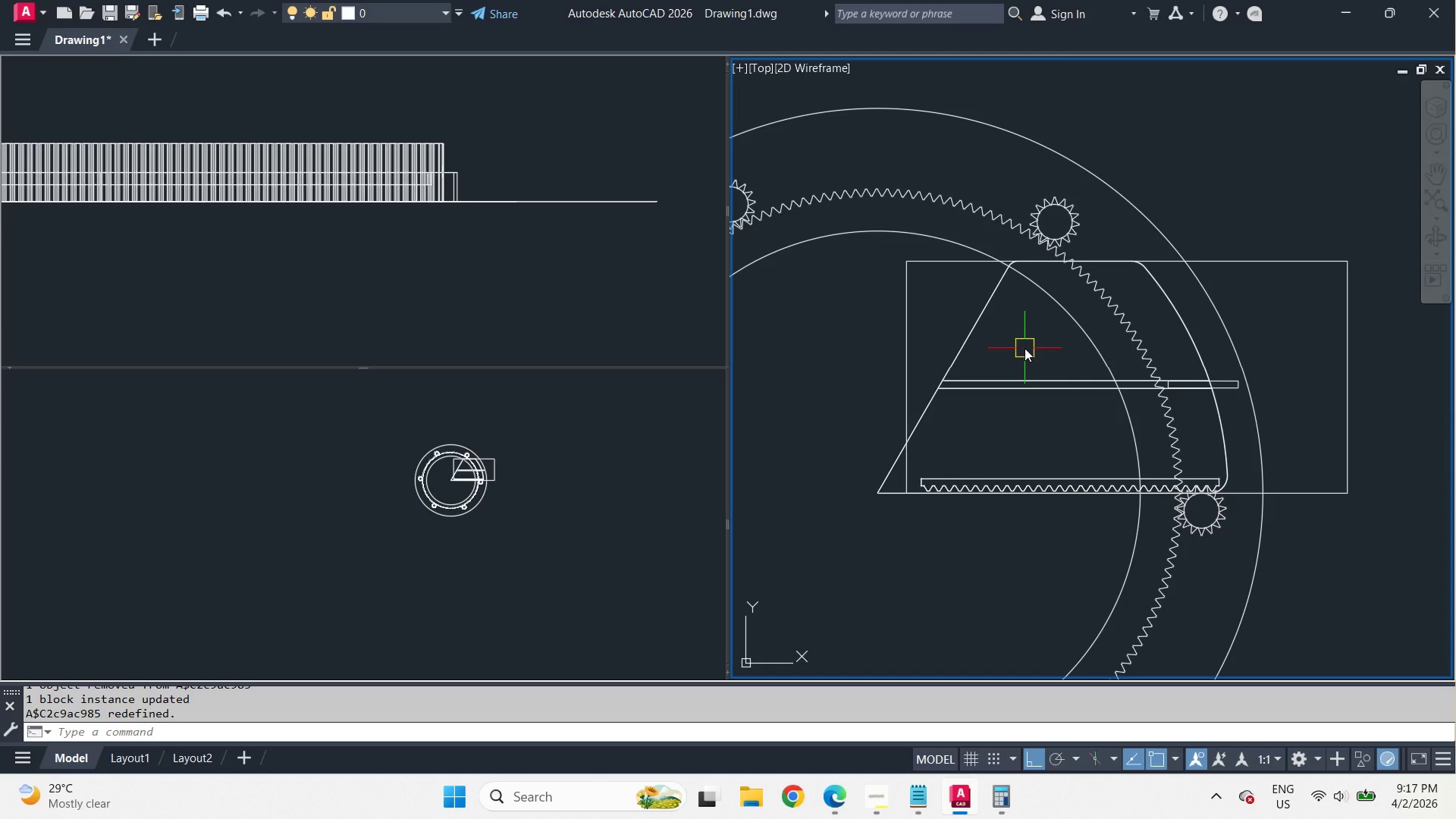 
scroll: coordinate [1286, 579], scroll_direction: up, amount: 3.0
 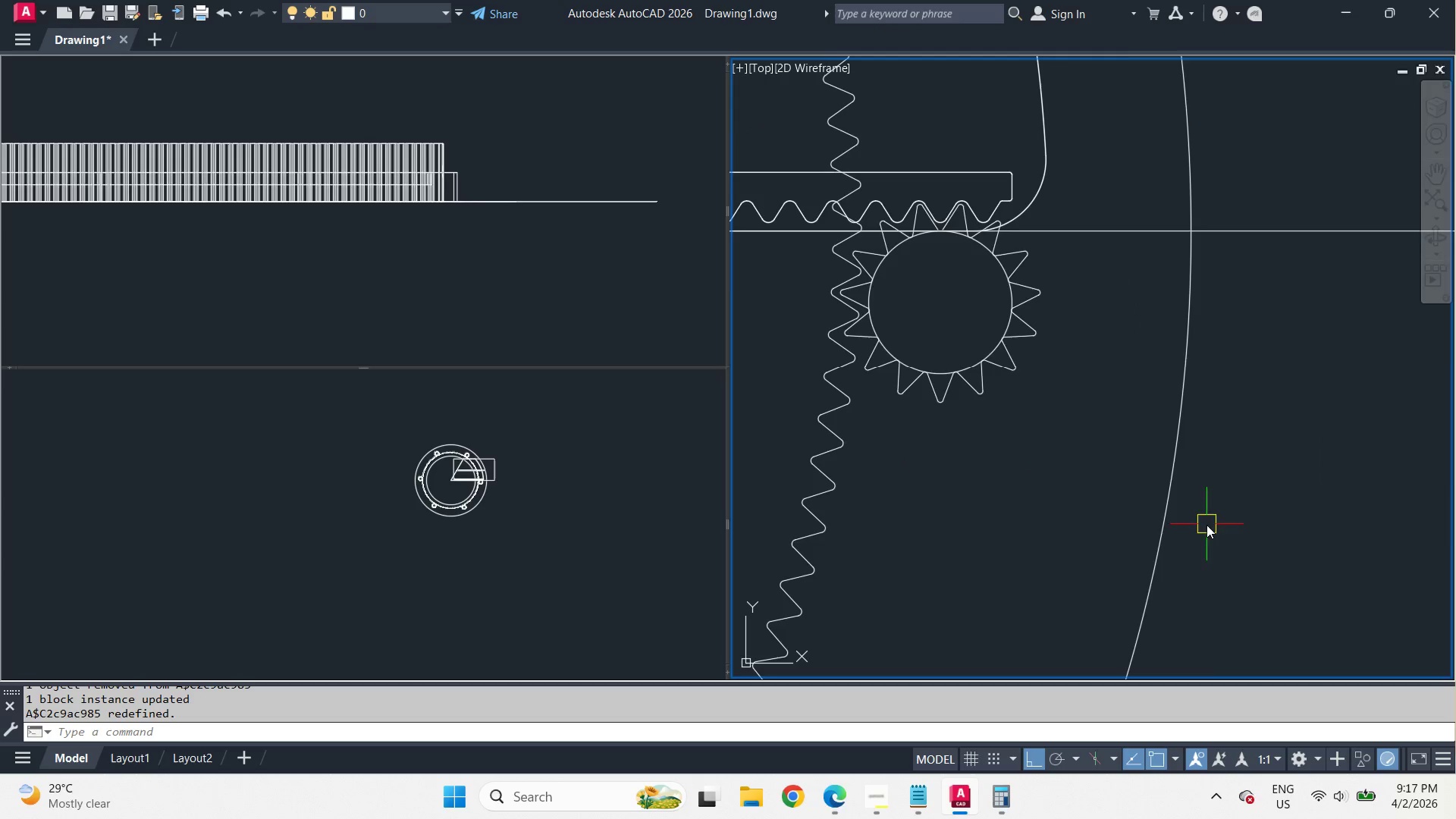 
left_click([1213, 425])
 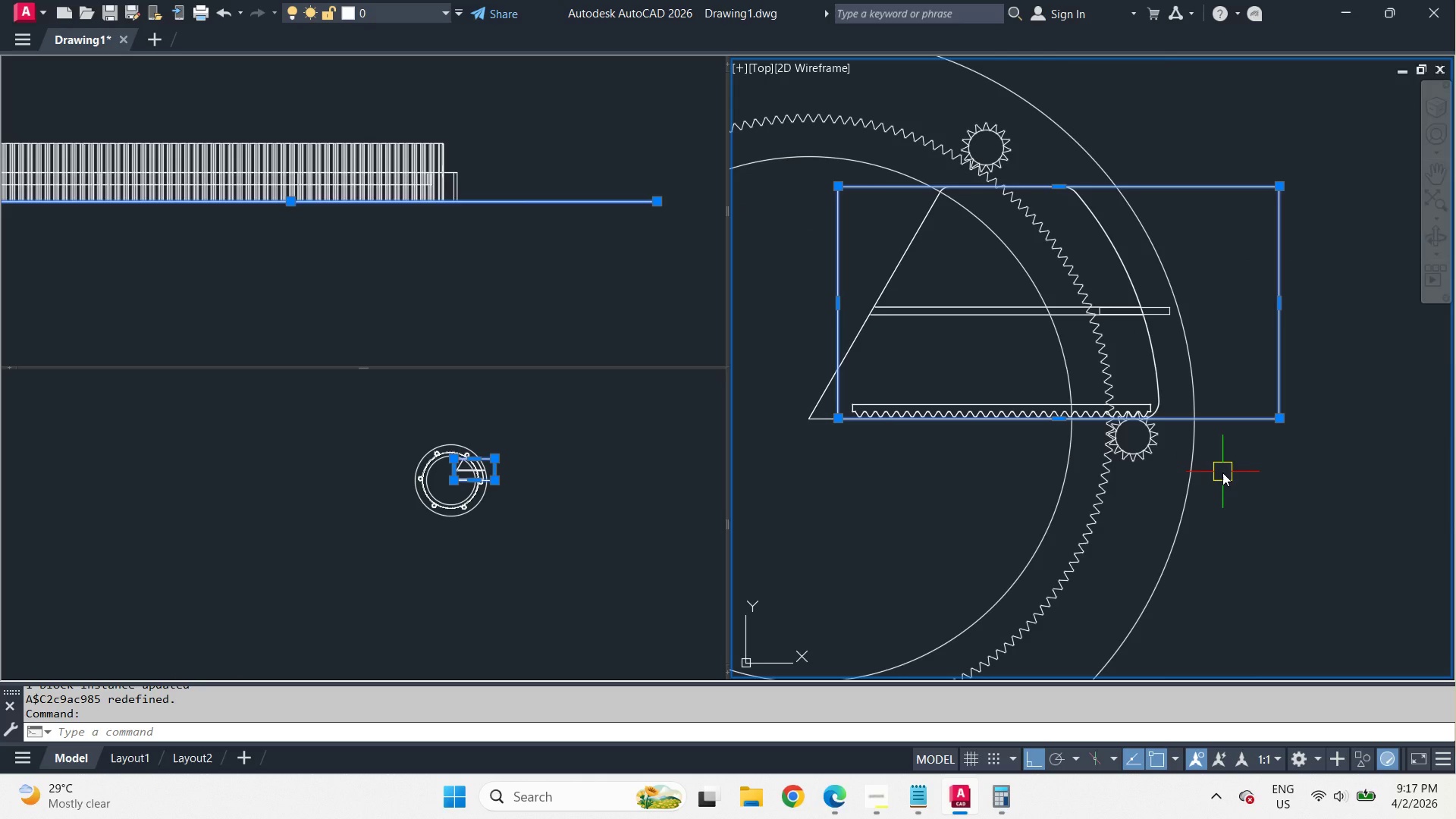 
scroll: coordinate [1196, 479], scroll_direction: down, amount: 3.0
 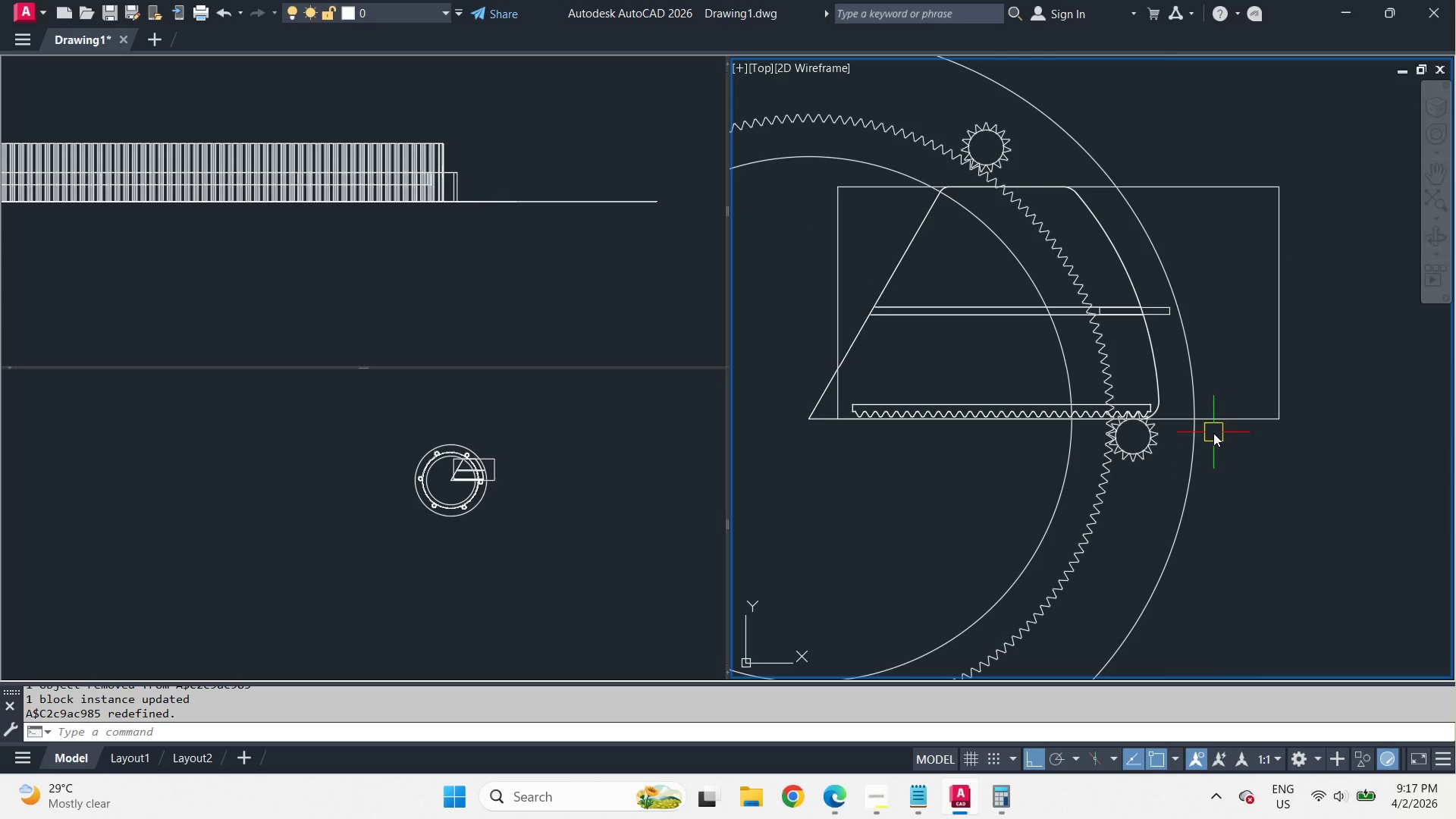 
type(ro )
key(Escape)
 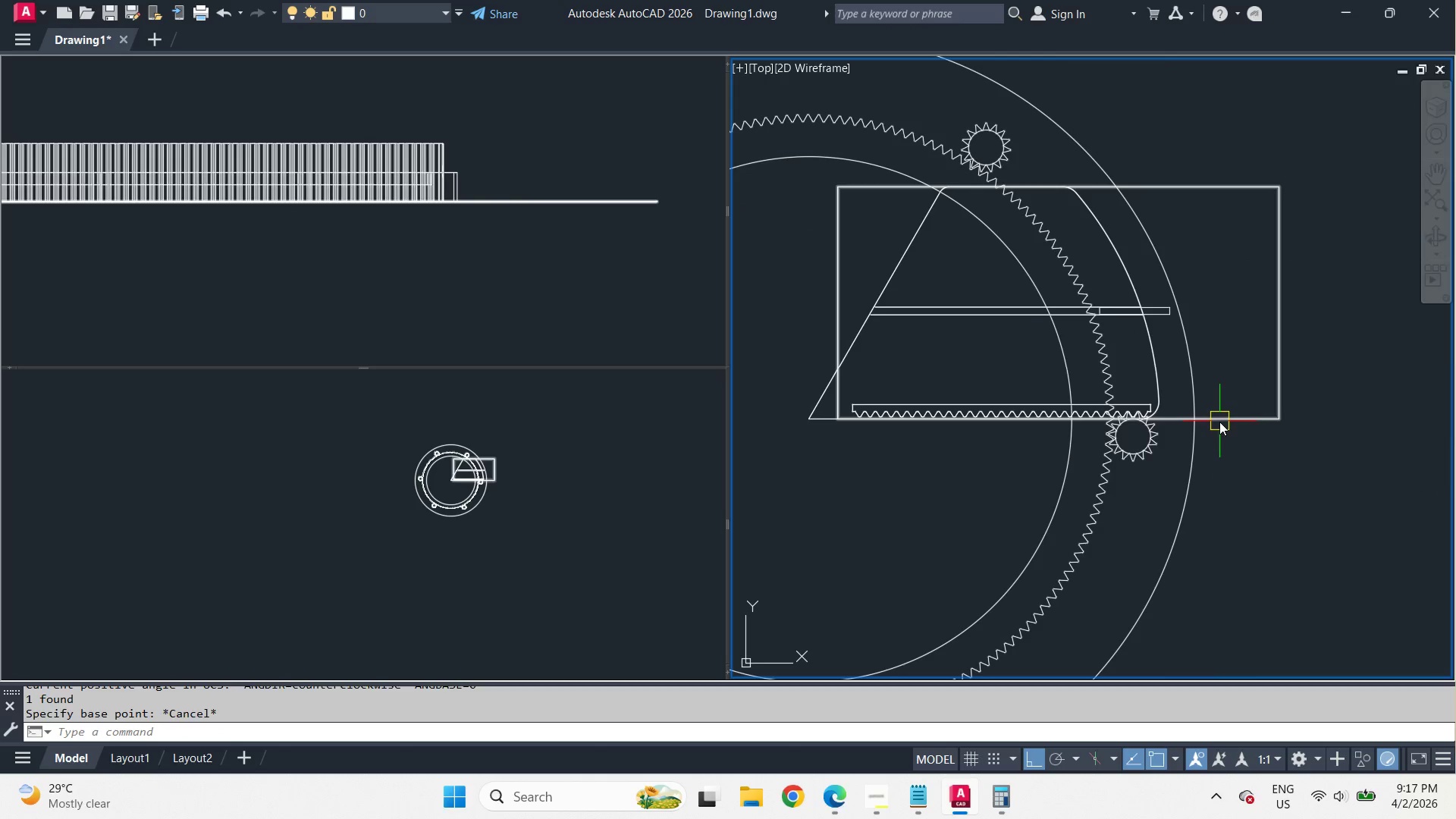 
left_click([1219, 421])
 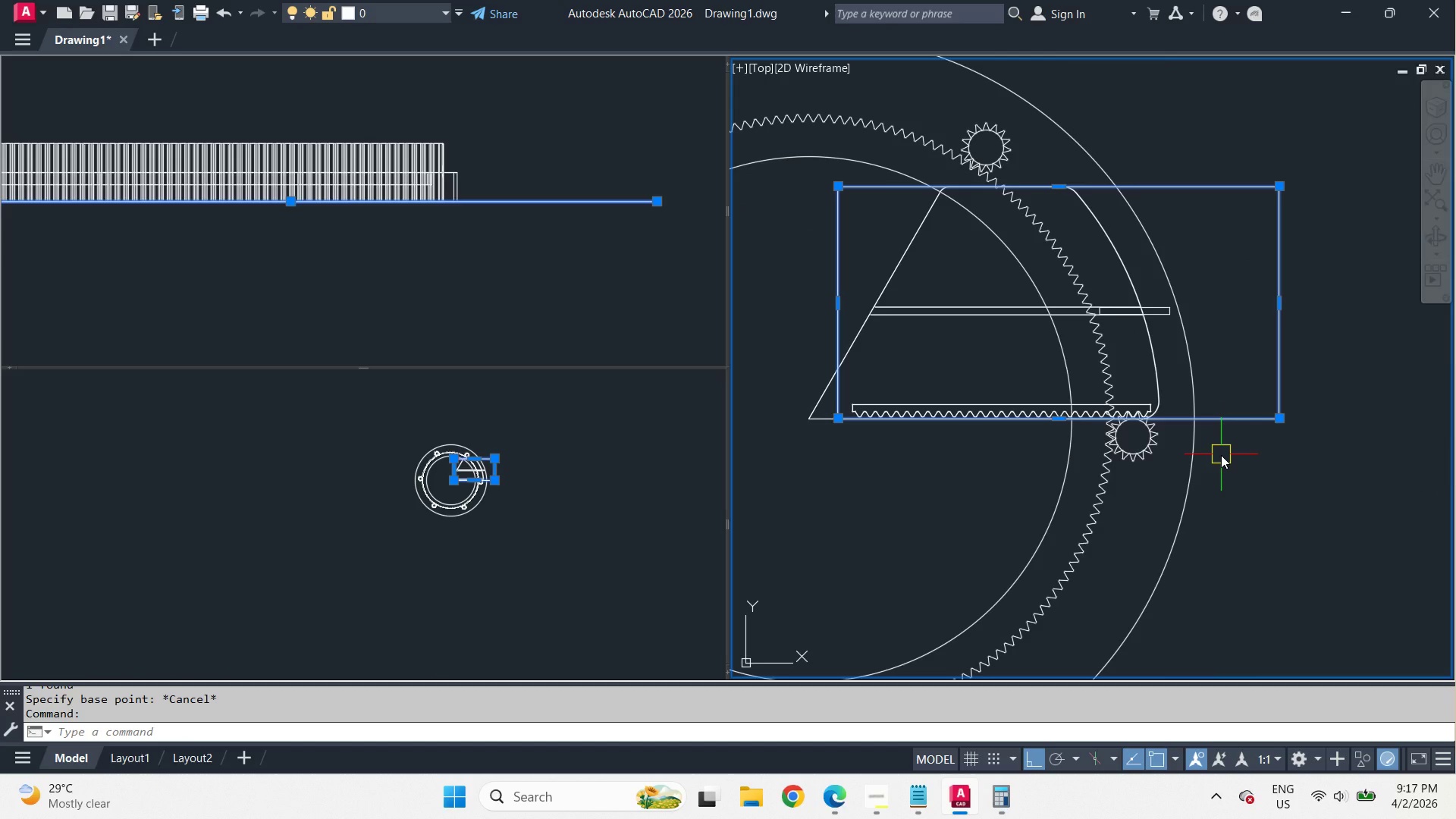 
type(ar)
key(Escape)
key(Escape)
 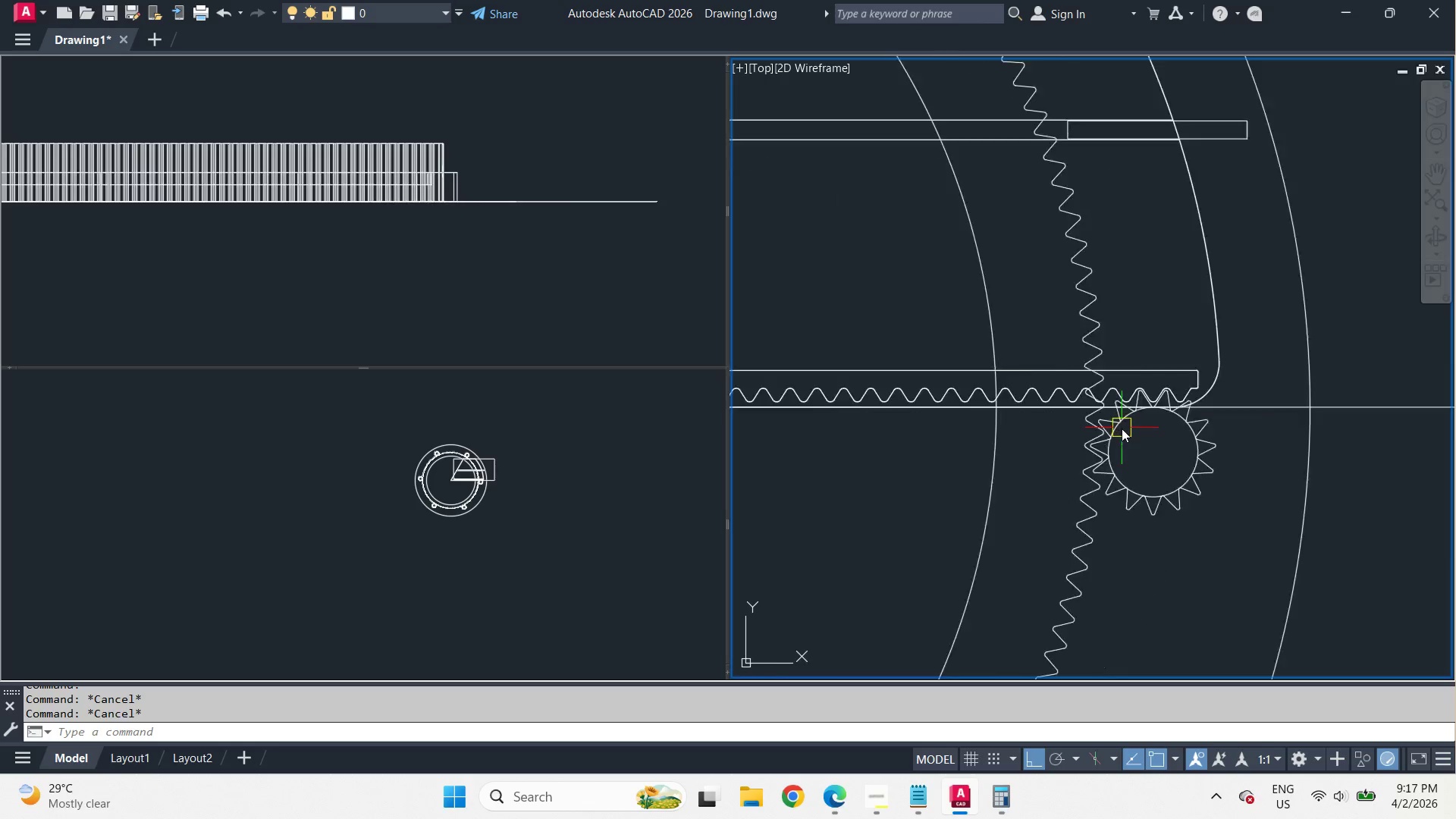 
left_click_drag(start_coordinate=[1094, 228], to_coordinate=[1199, 365])
 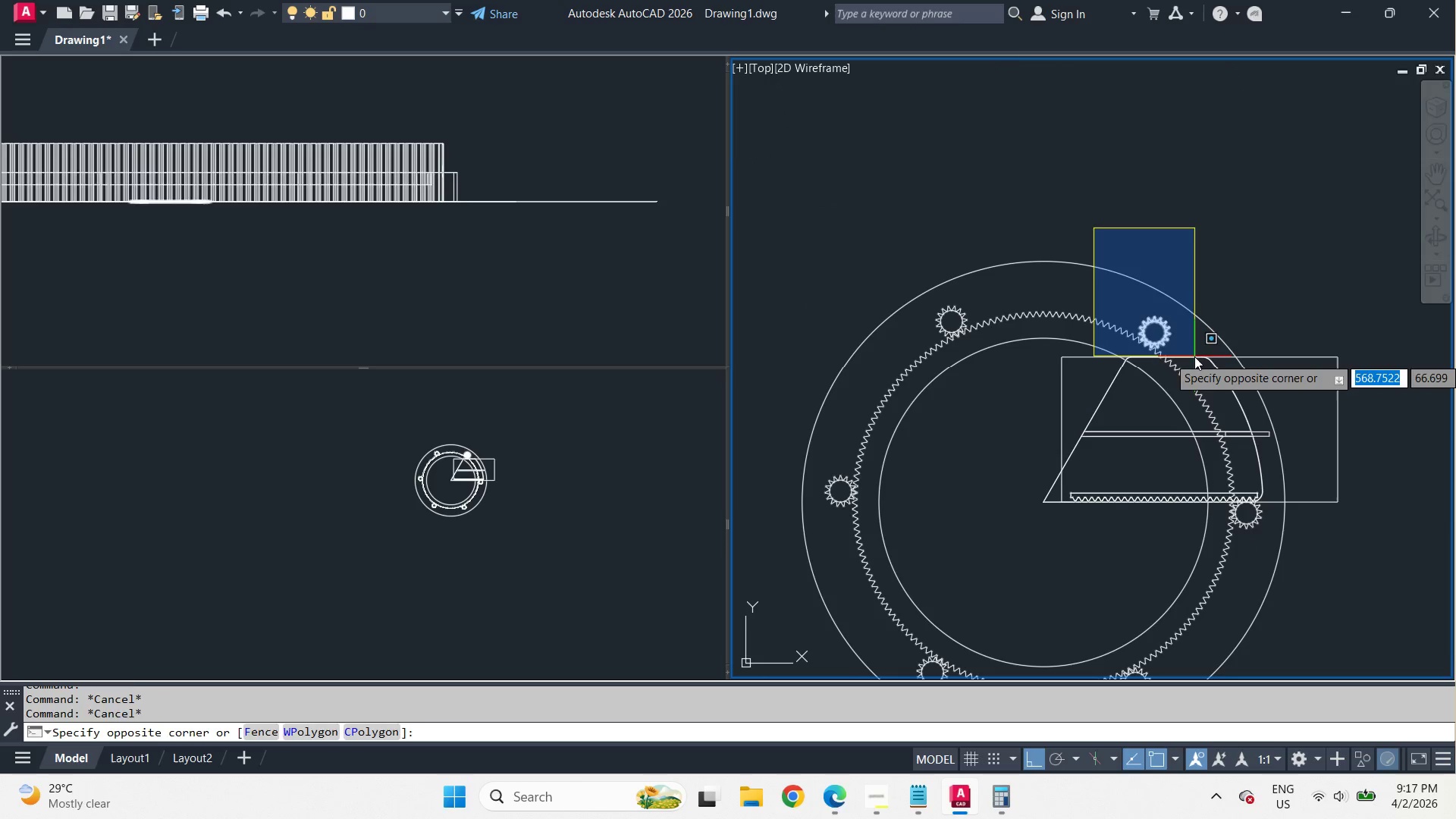 
scroll: coordinate [1122, 428], scroll_direction: up, amount: 4.0
 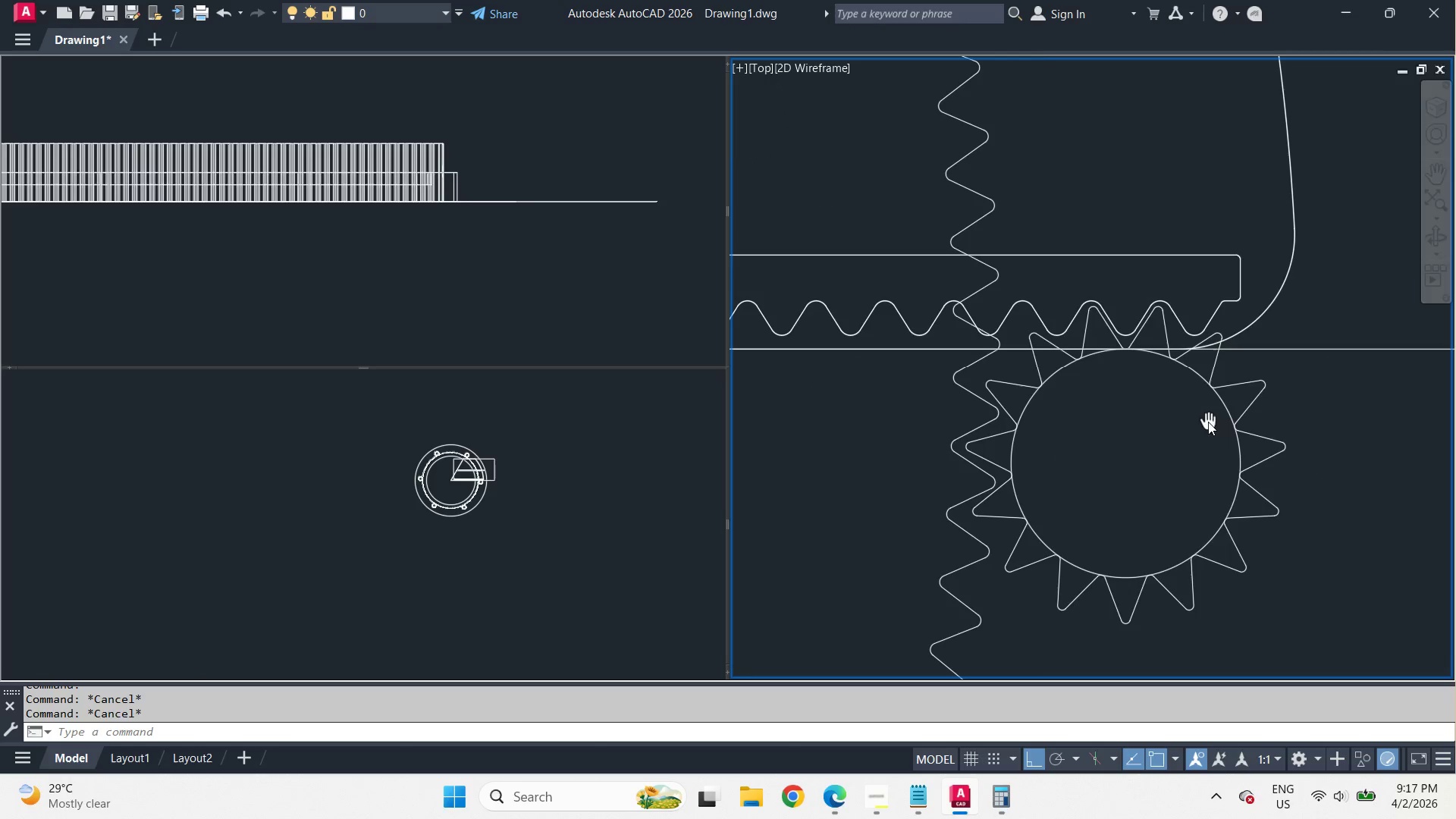 
left_click([1194, 356])
 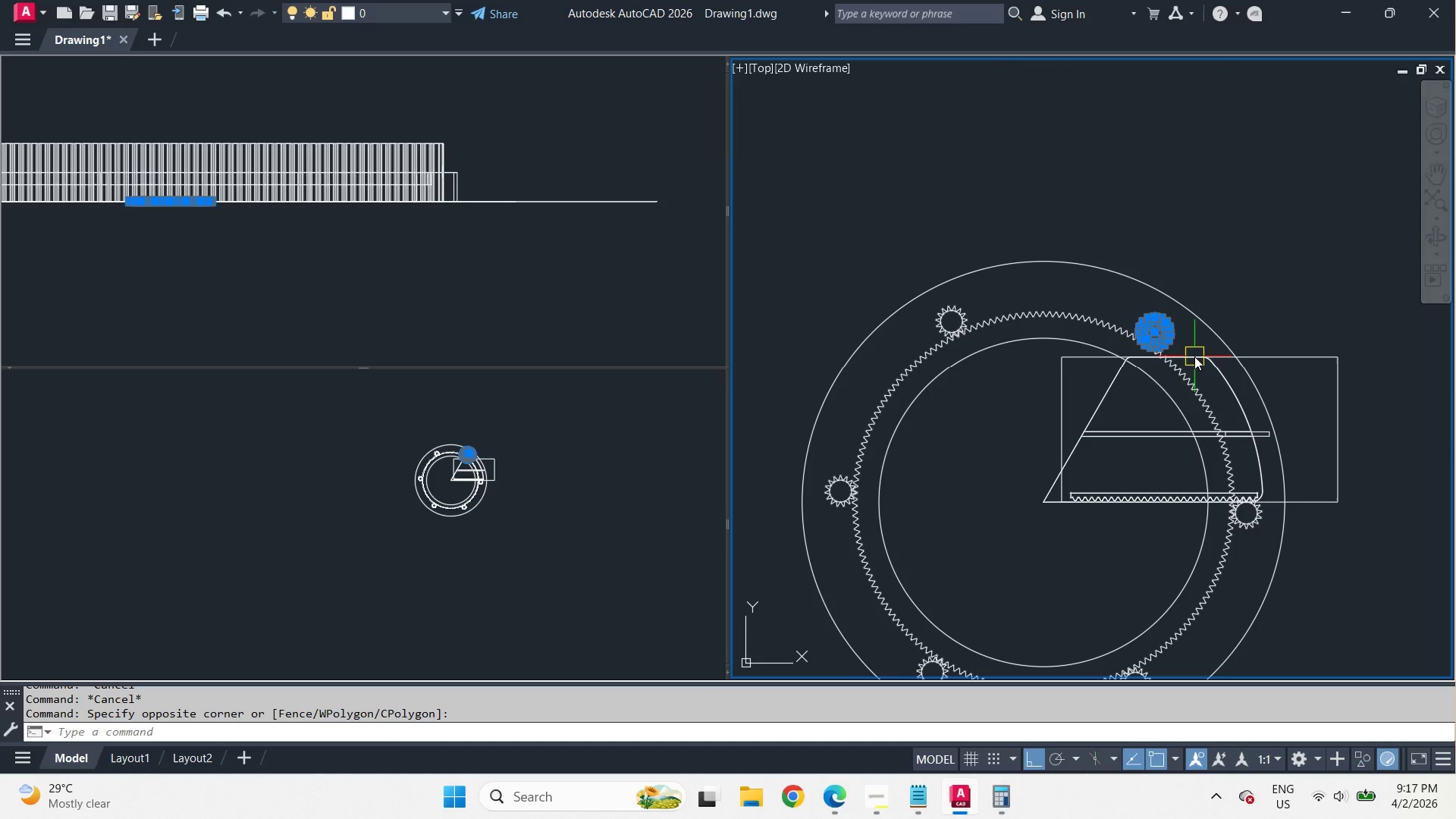 
key(R)
 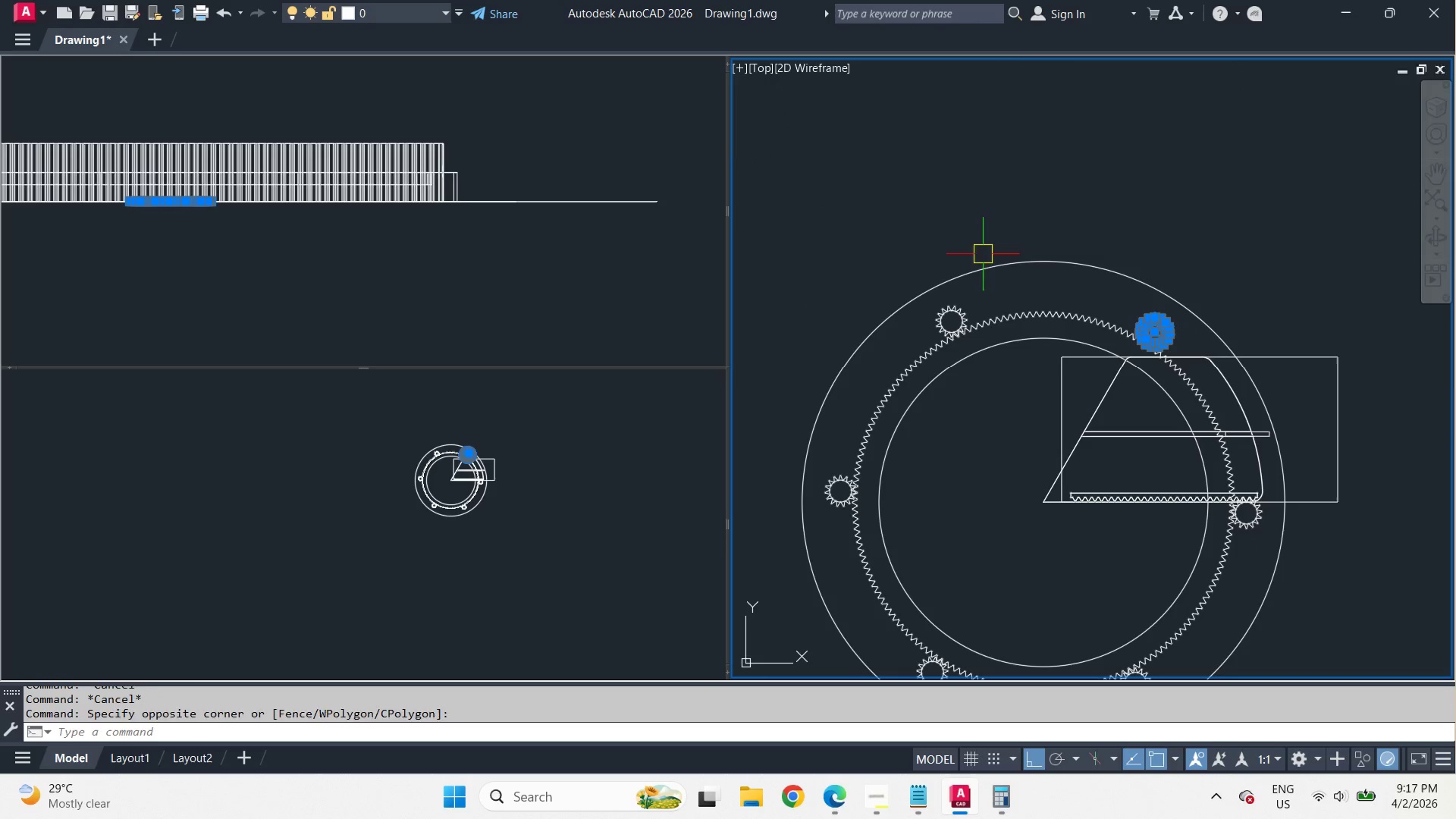 
key(Space)
 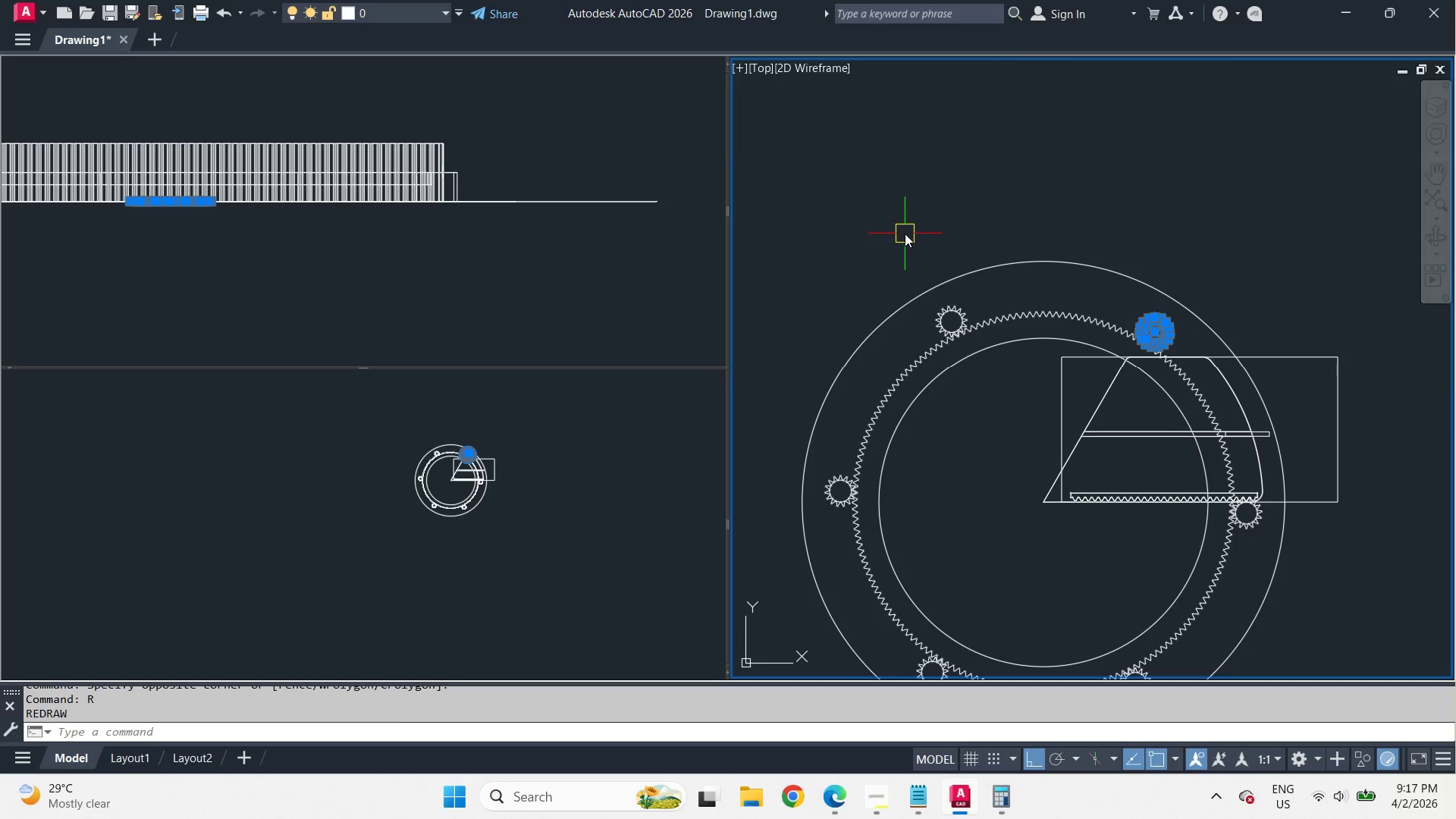 
left_click_drag(start_coordinate=[905, 234], to_coordinate=[1011, 371])
 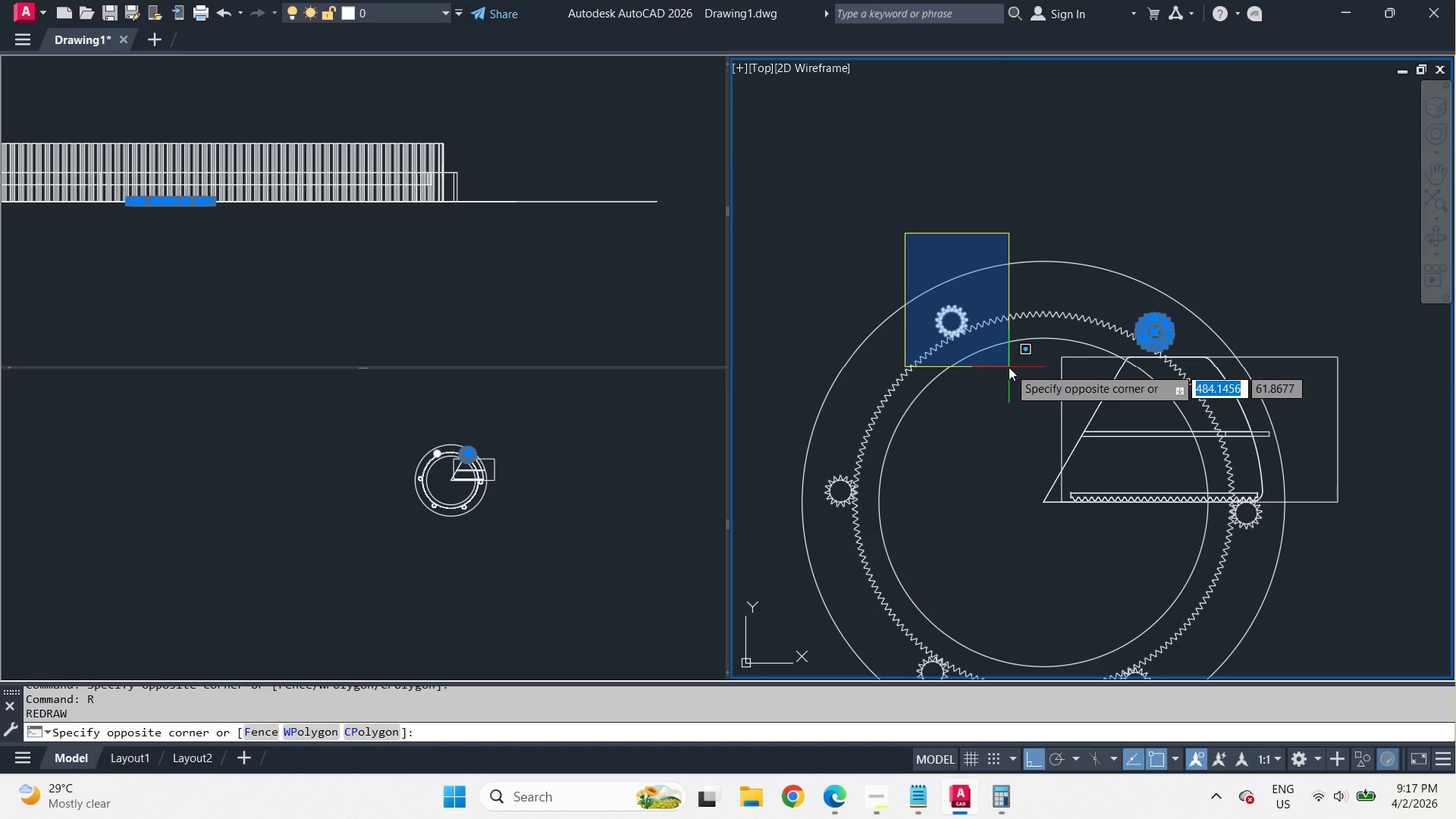 
scroll: coordinate [1260, 520], scroll_direction: down, amount: 5.0
 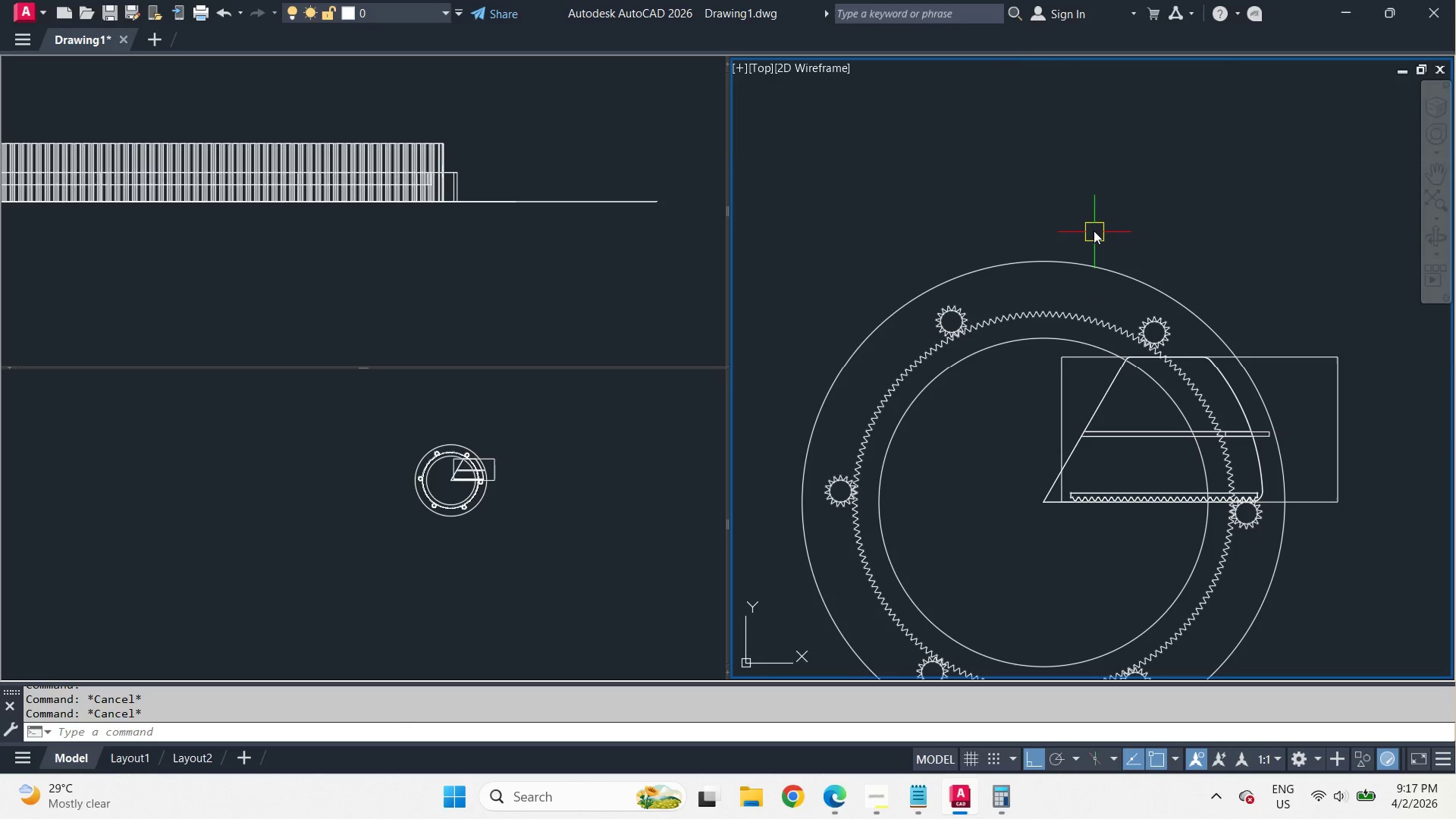 
left_click([1009, 367])
 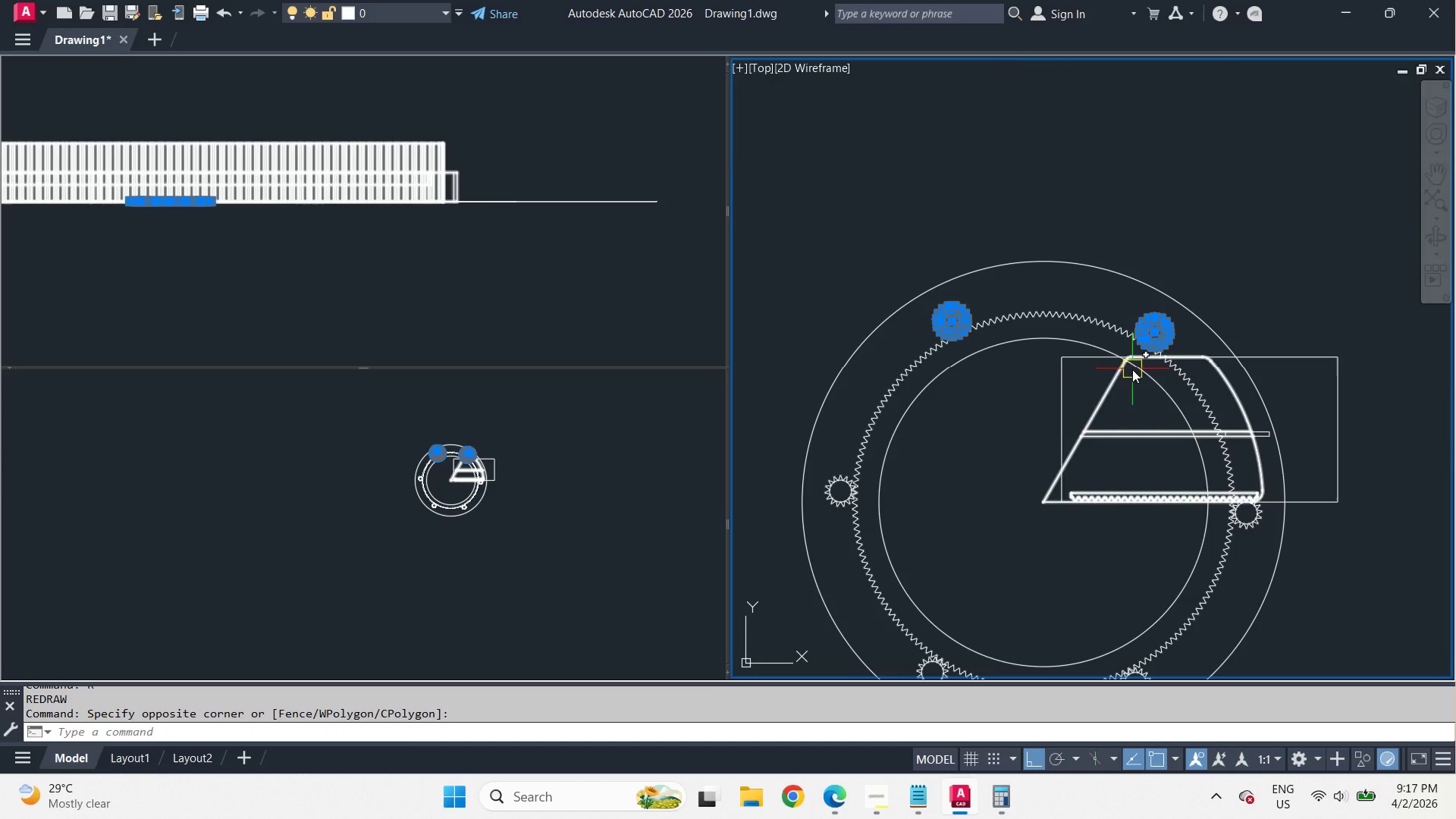 
key(E)
 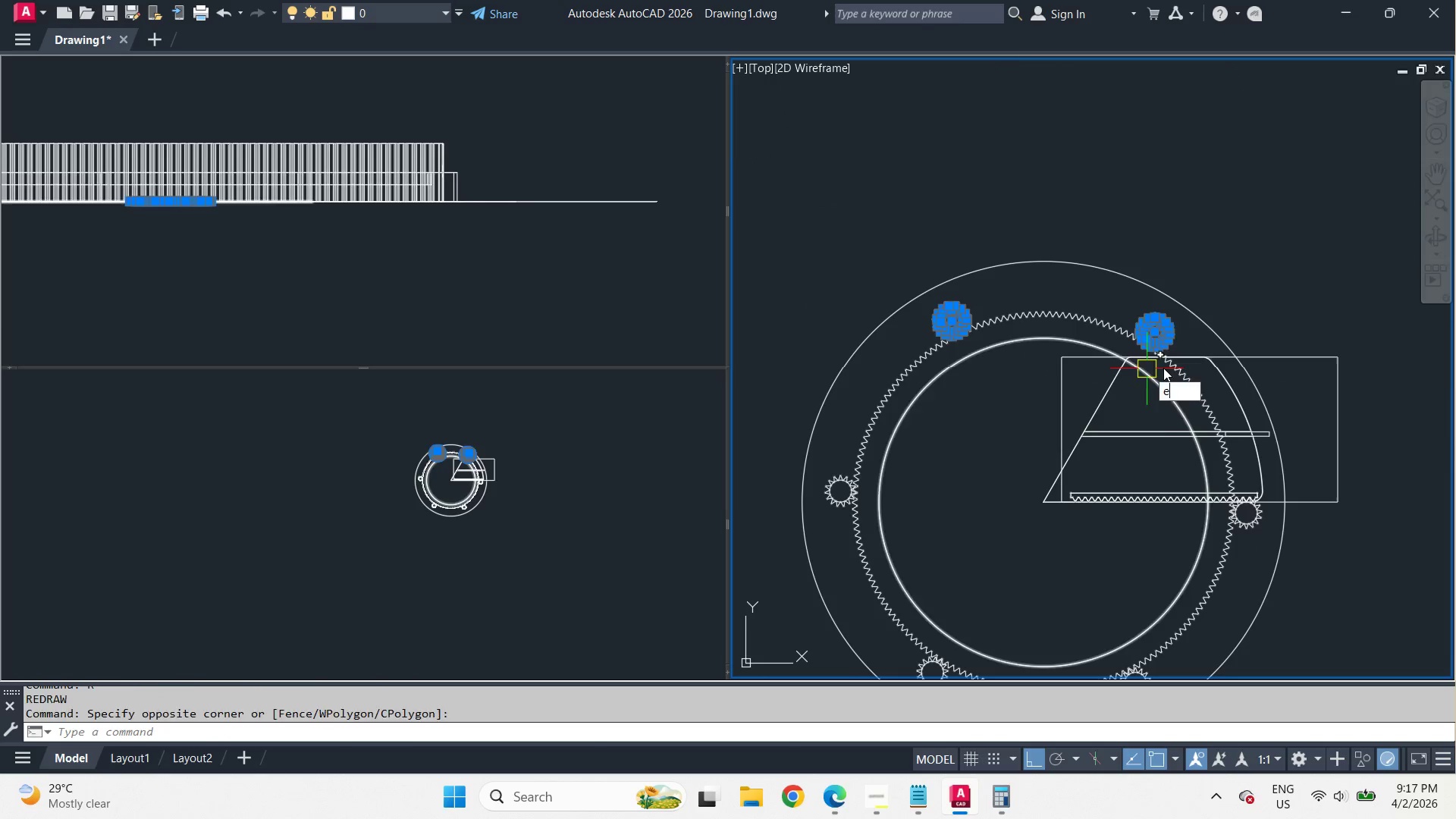 
key(Space)
 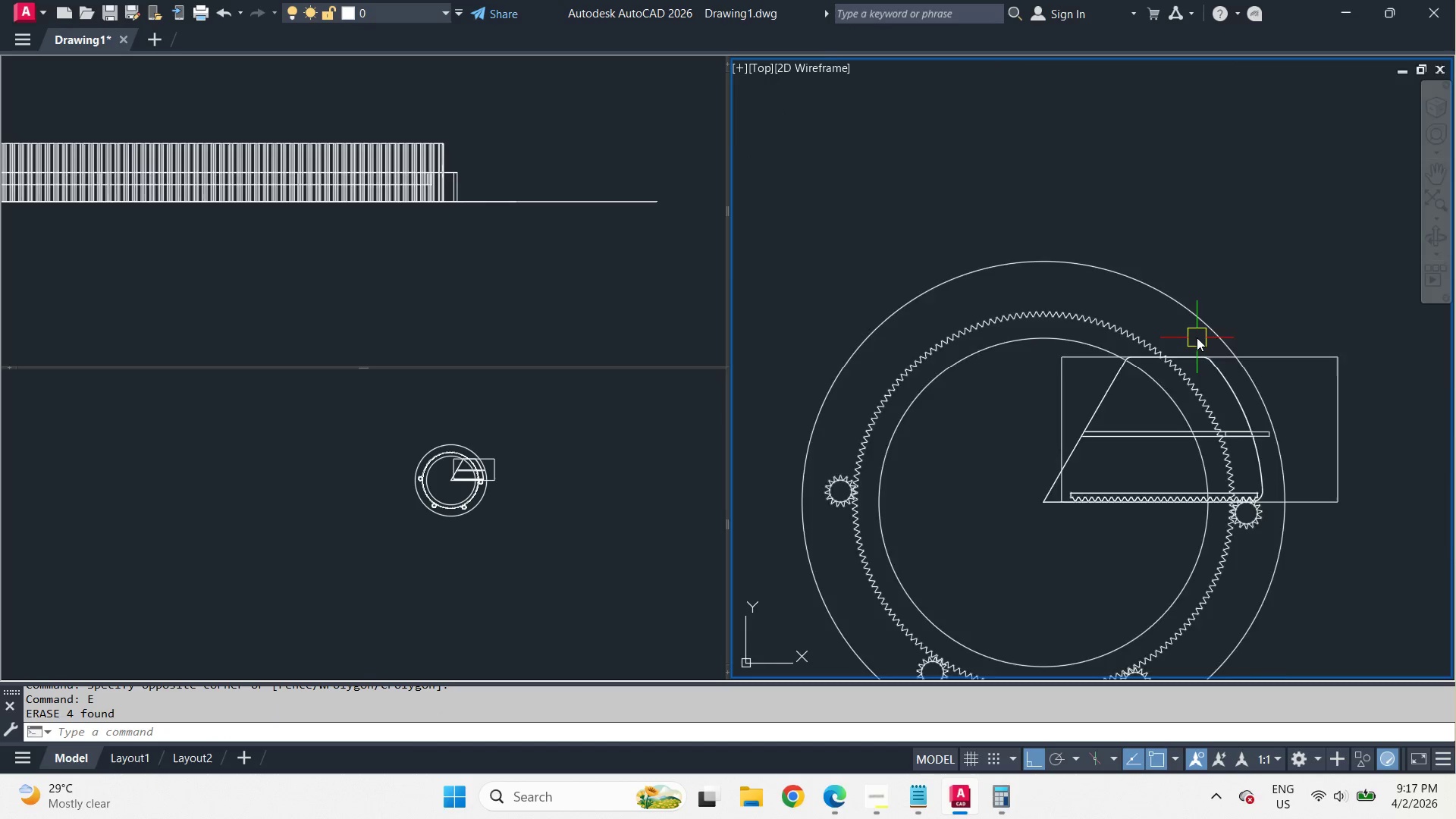 
left_click_drag(start_coordinate=[880, 359], to_coordinate=[1033, 455])
 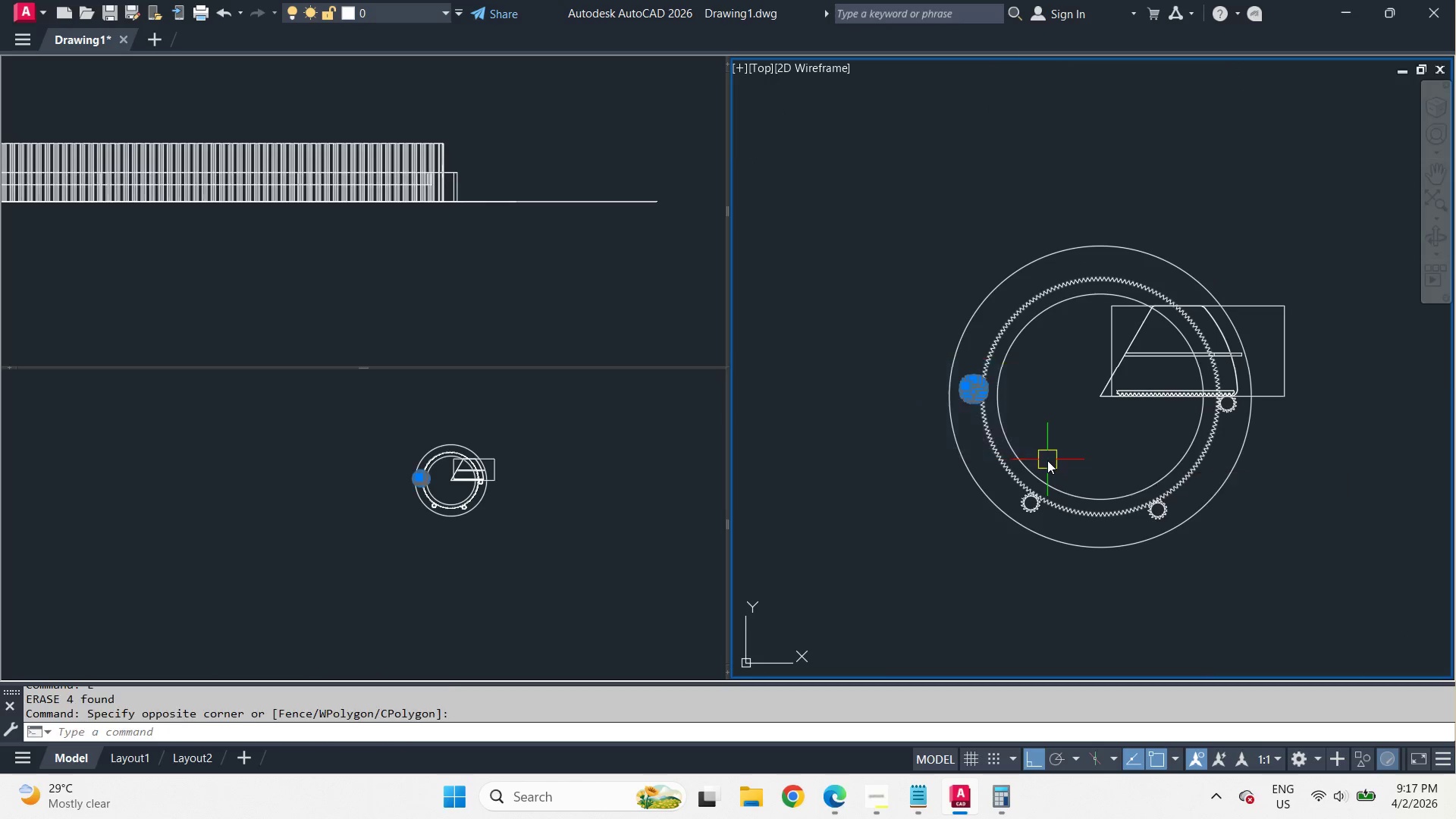 
key(E)
 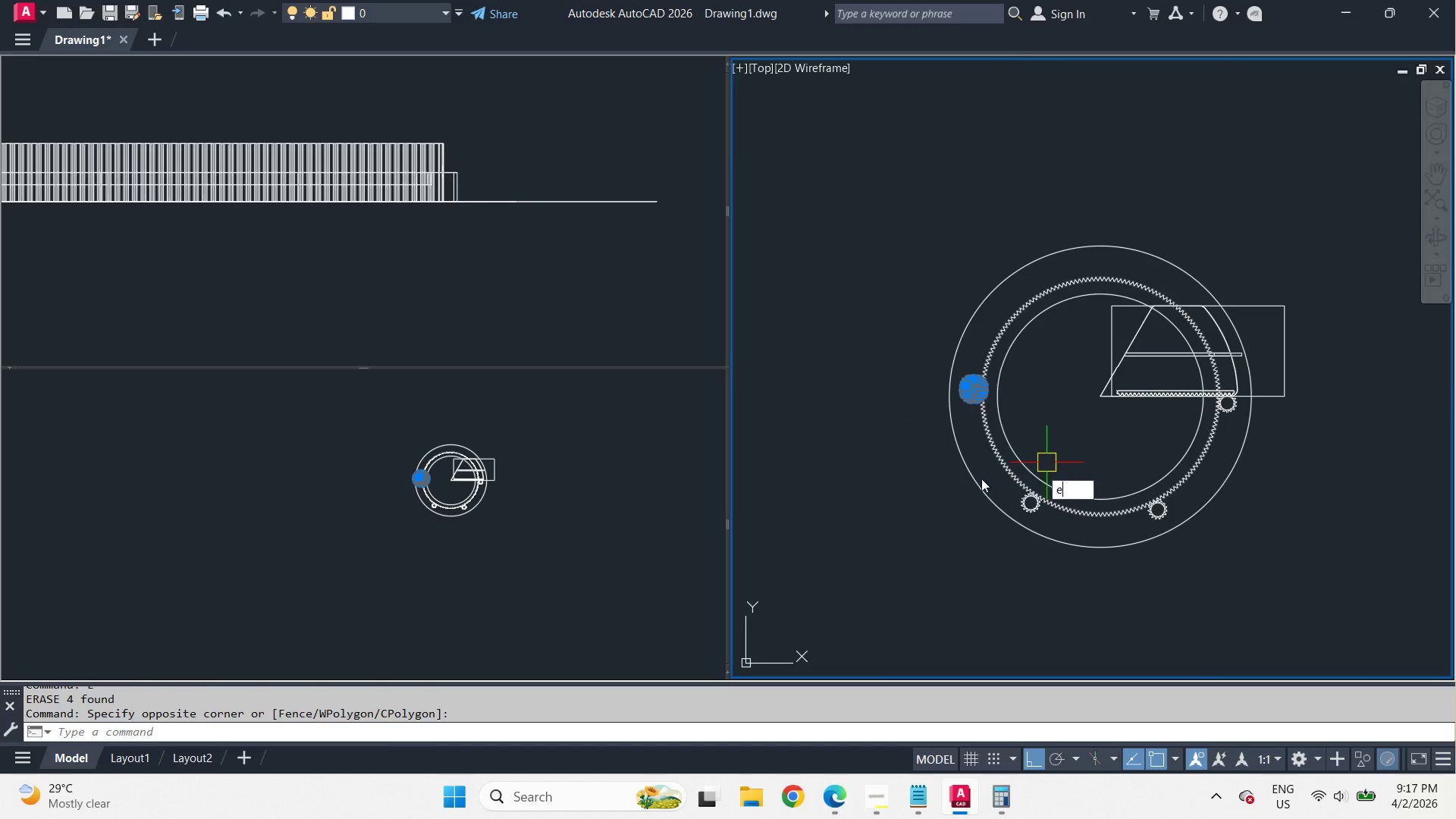 
key(Space)
 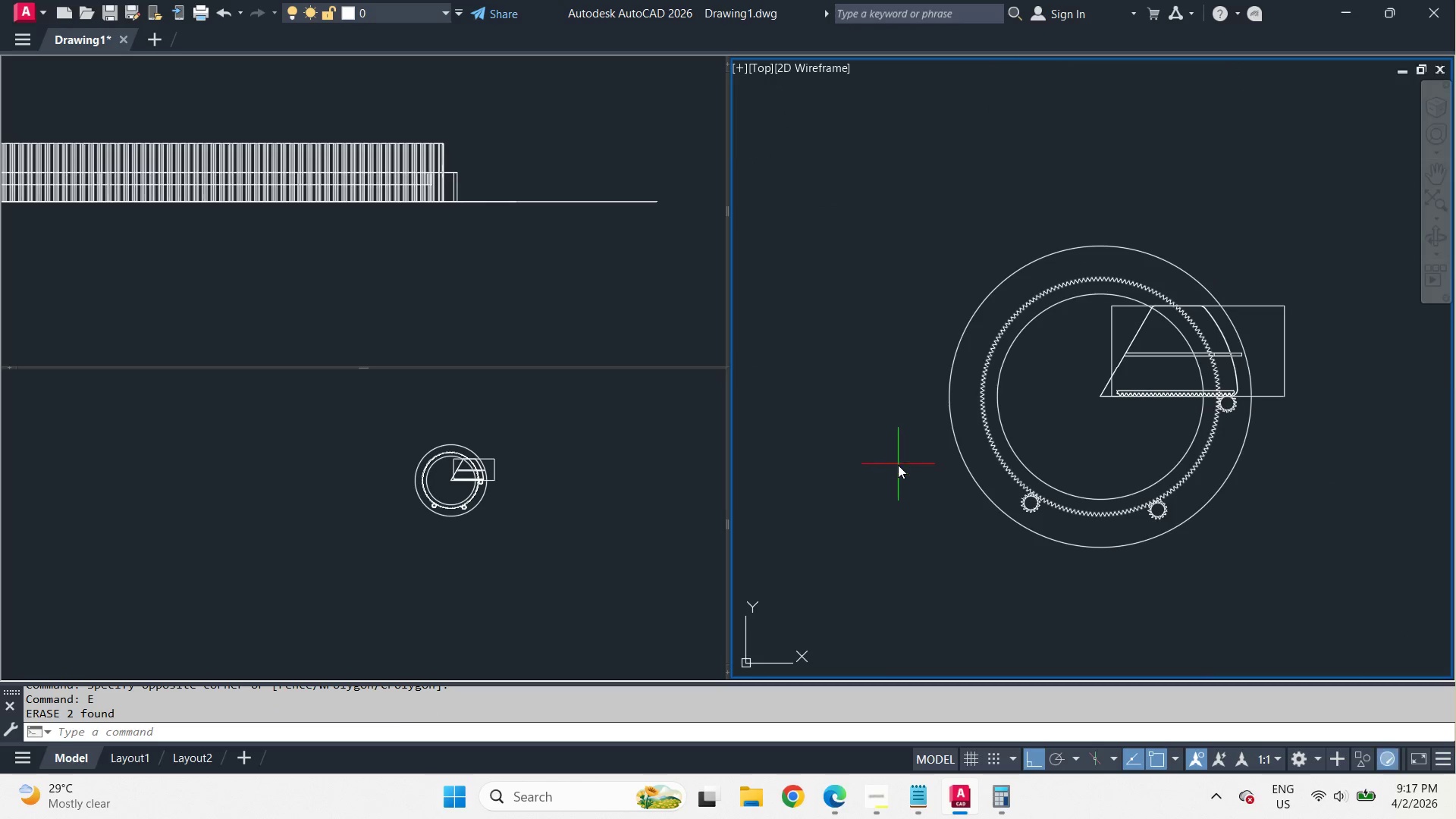 
left_click_drag(start_coordinate=[898, 465], to_coordinate=[1006, 538])
 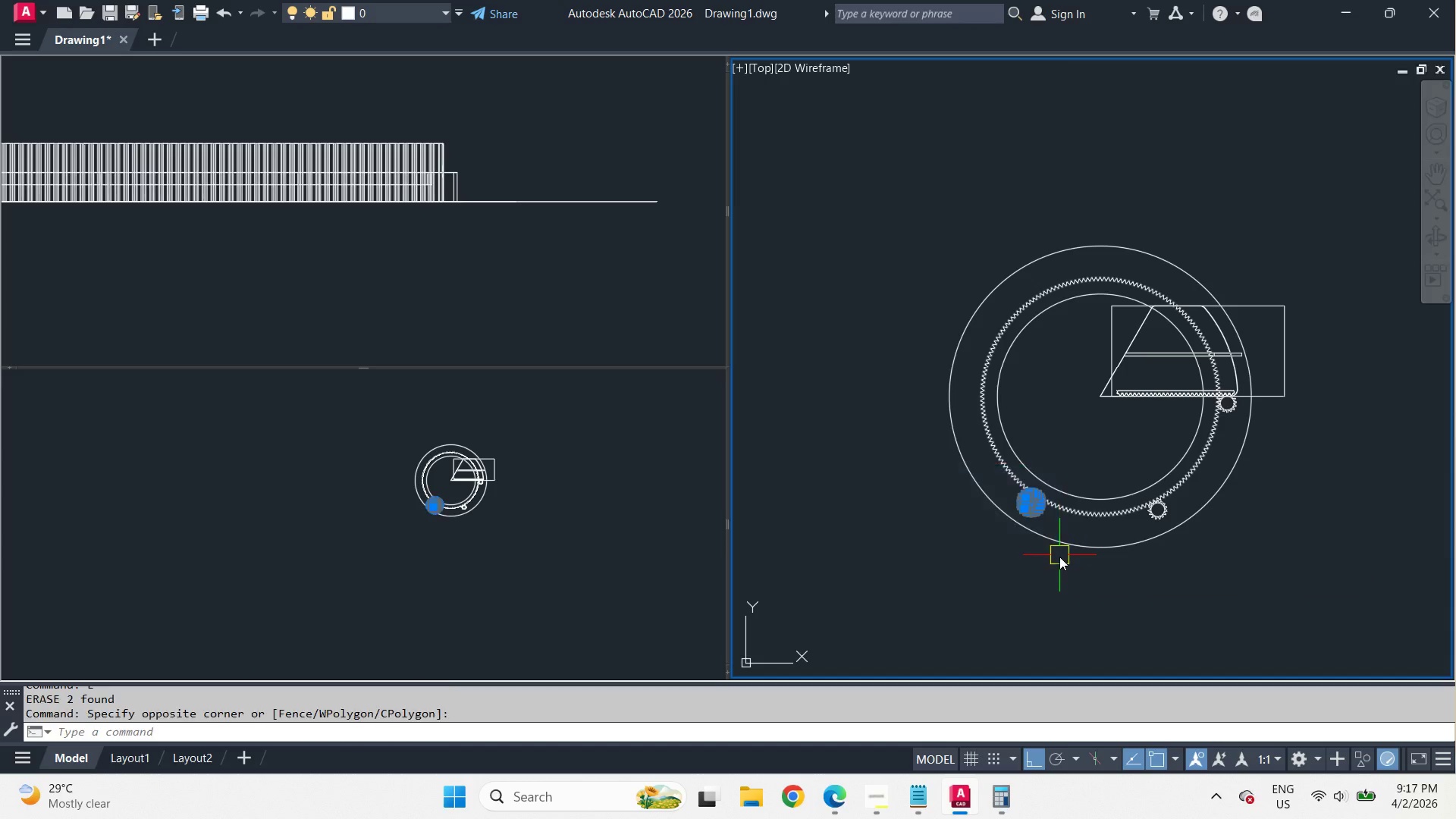 
left_click_drag(start_coordinate=[1059, 556], to_coordinate=[1079, 579])
 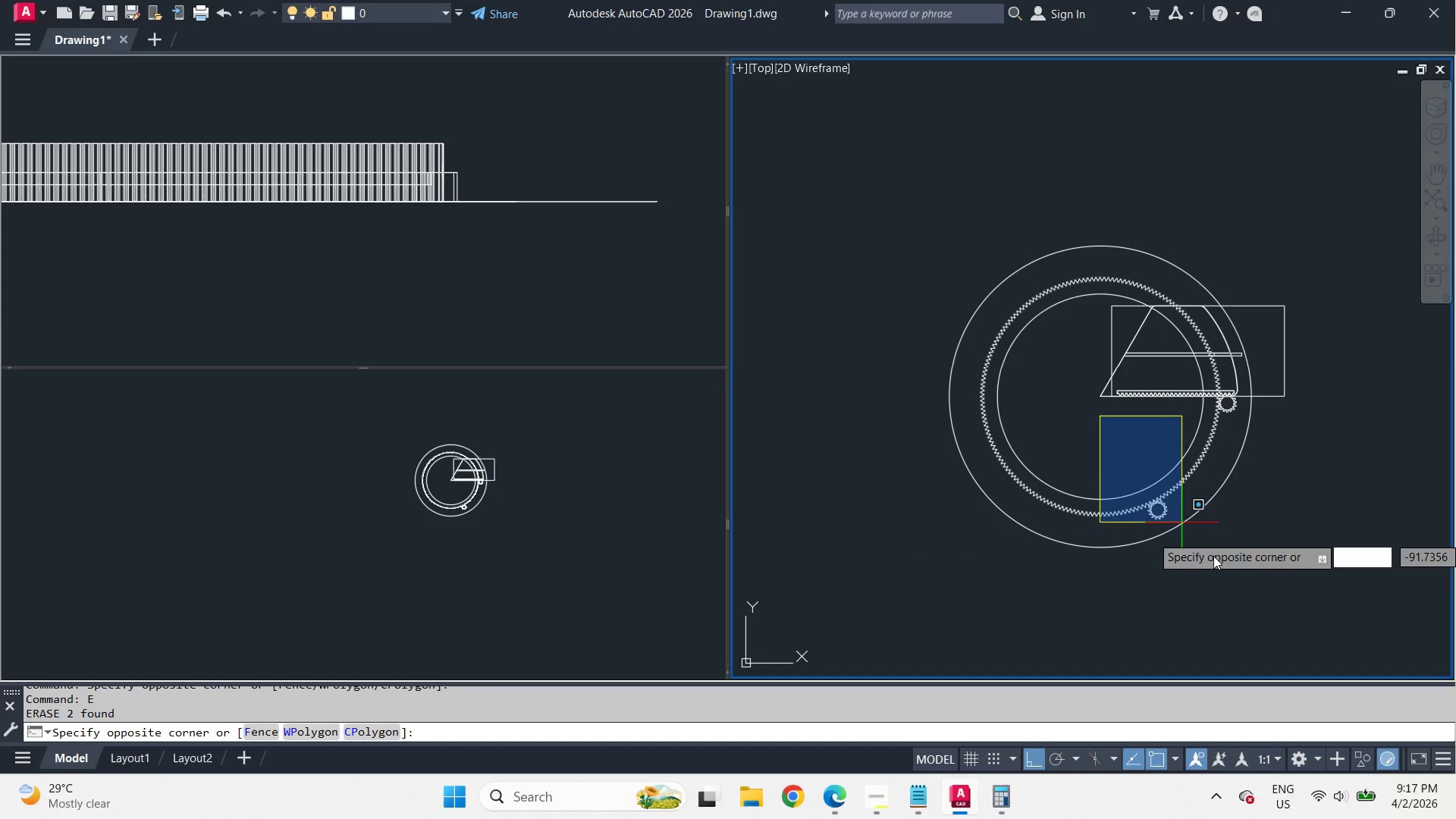 
key(E)
 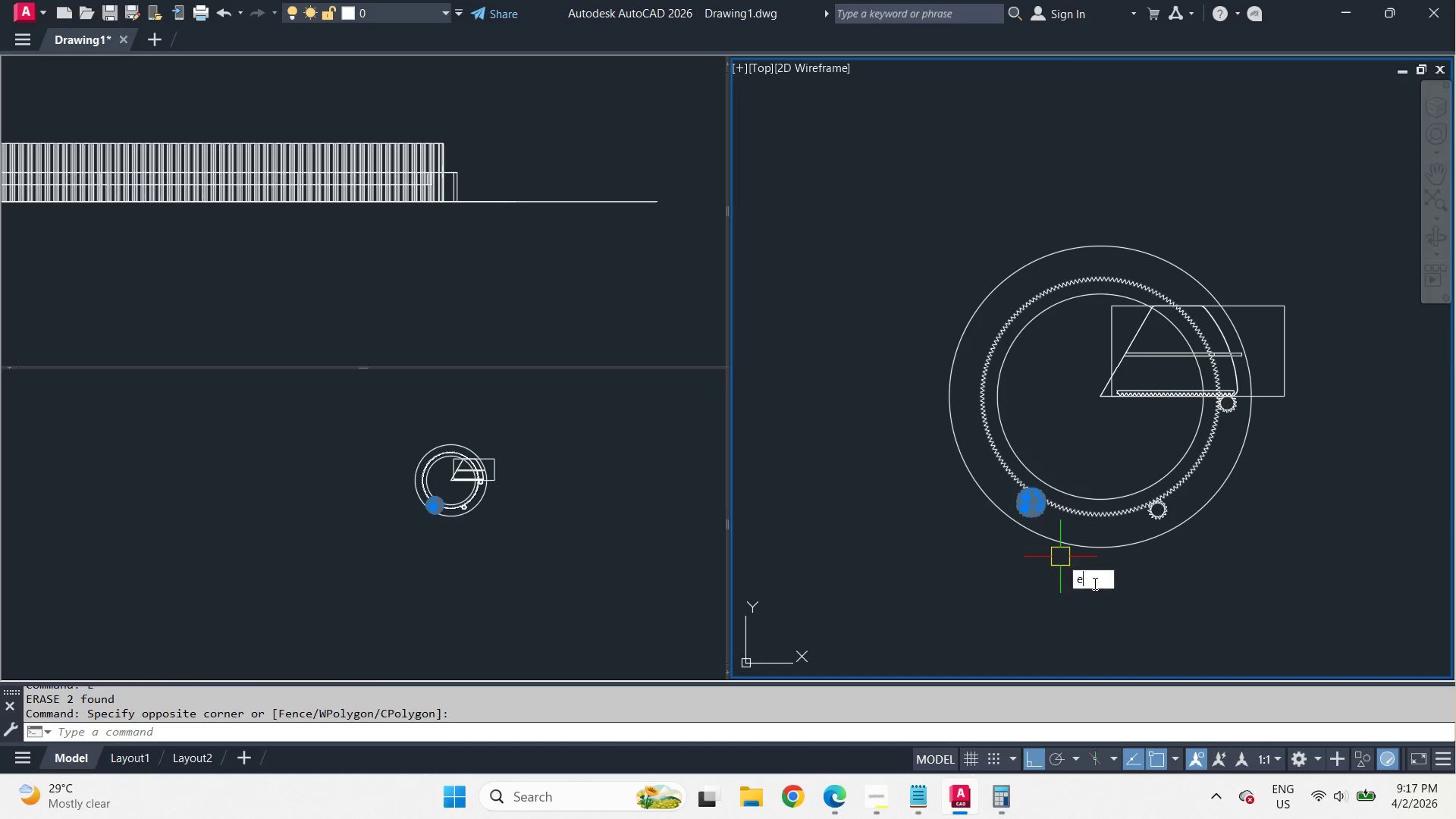 
key(Space)
 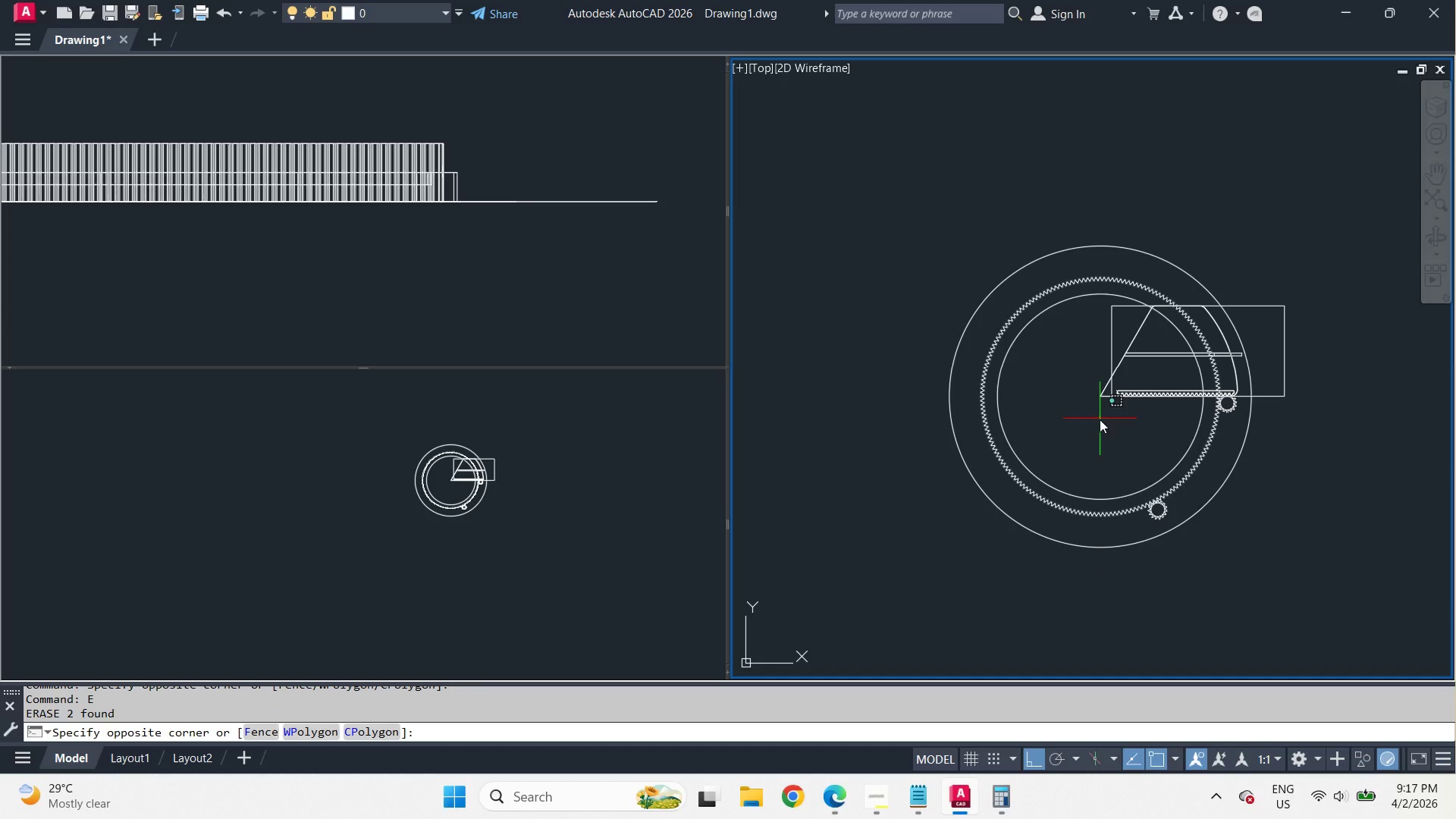 
scroll: coordinate [1196, 283], scroll_direction: down, amount: 1.0
 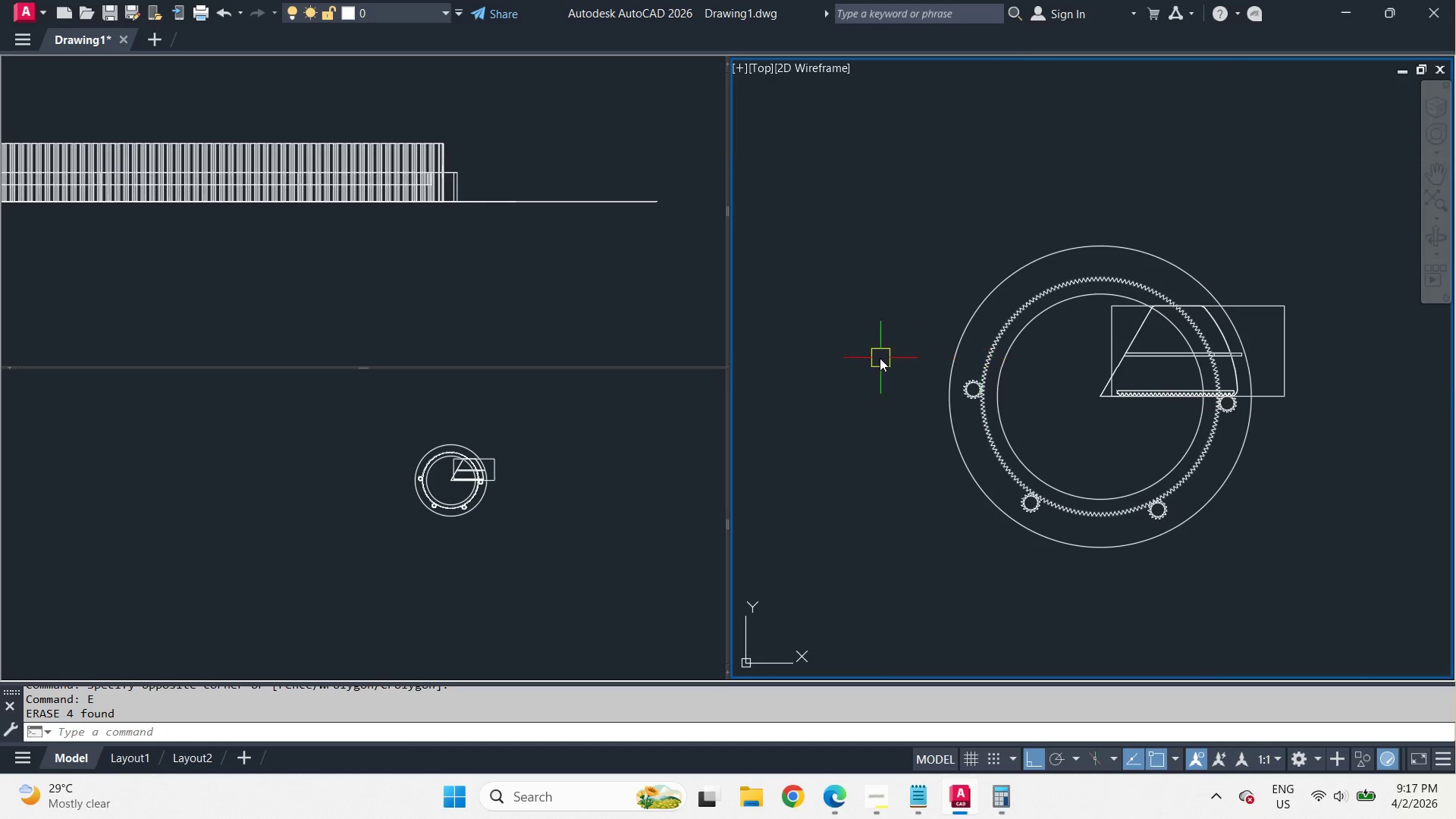 
left_click_drag(start_coordinate=[1100, 417], to_coordinate=[1123, 463])
 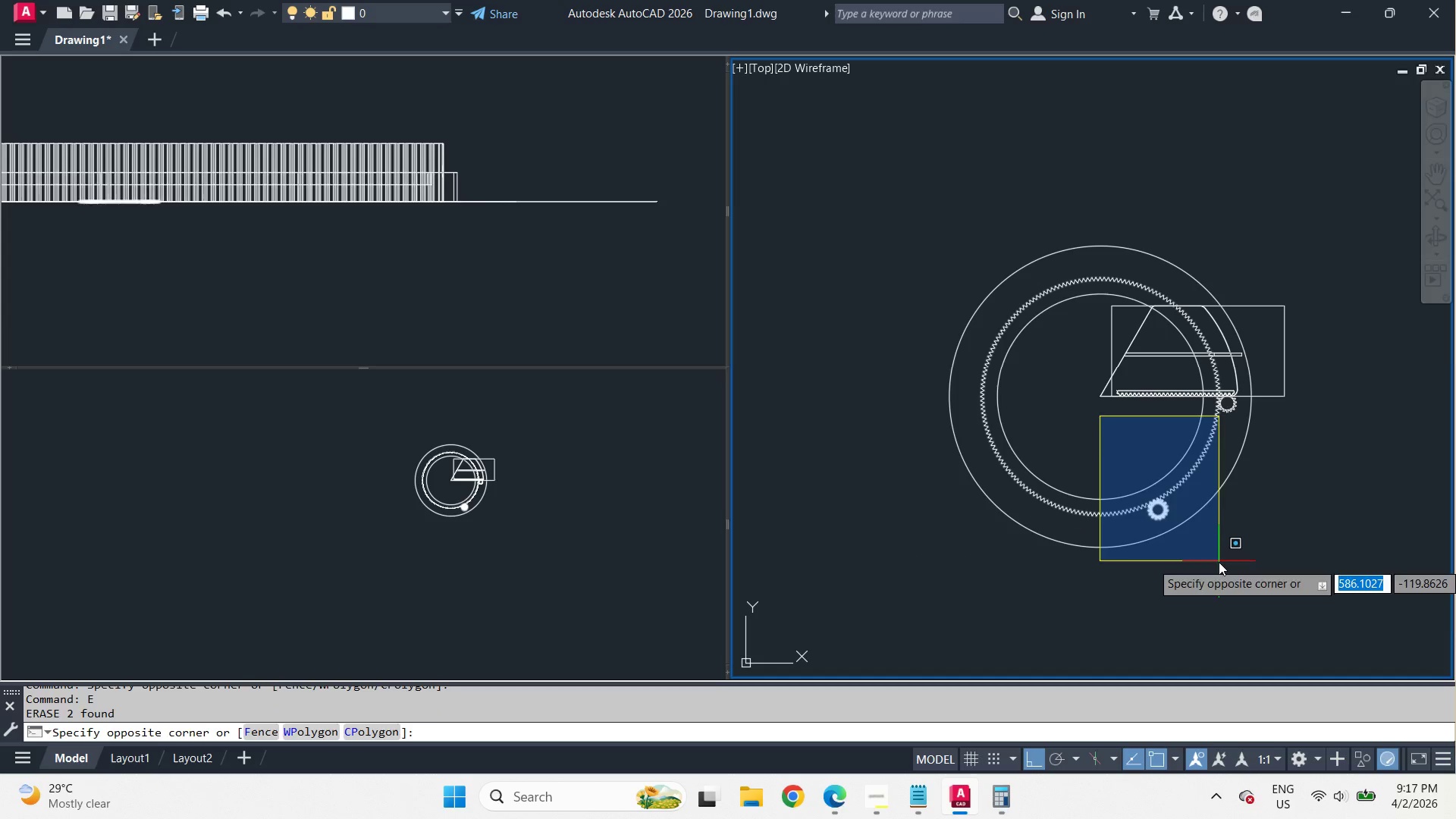 
triple_click([1219, 562])
 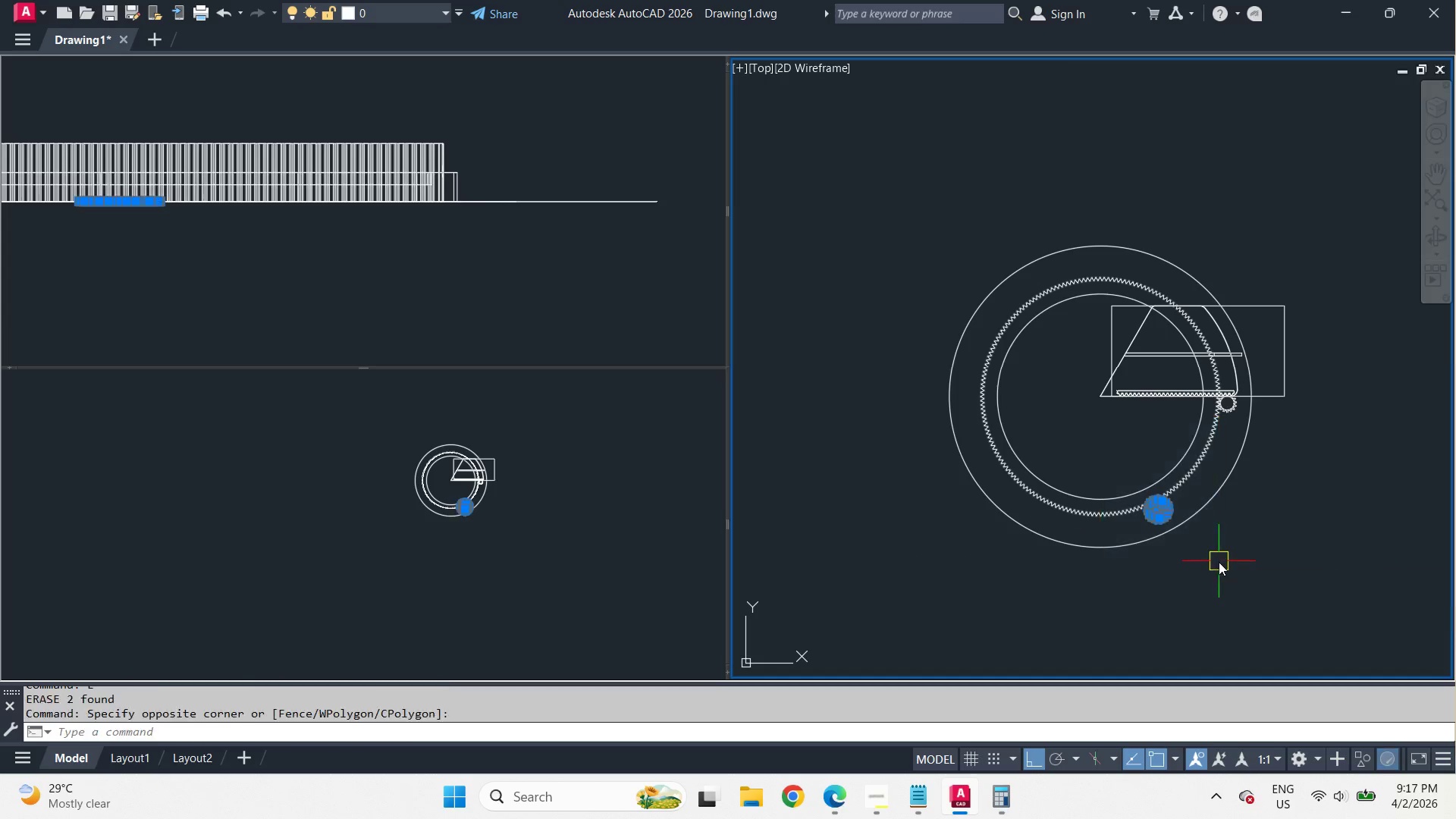 
key(E)
 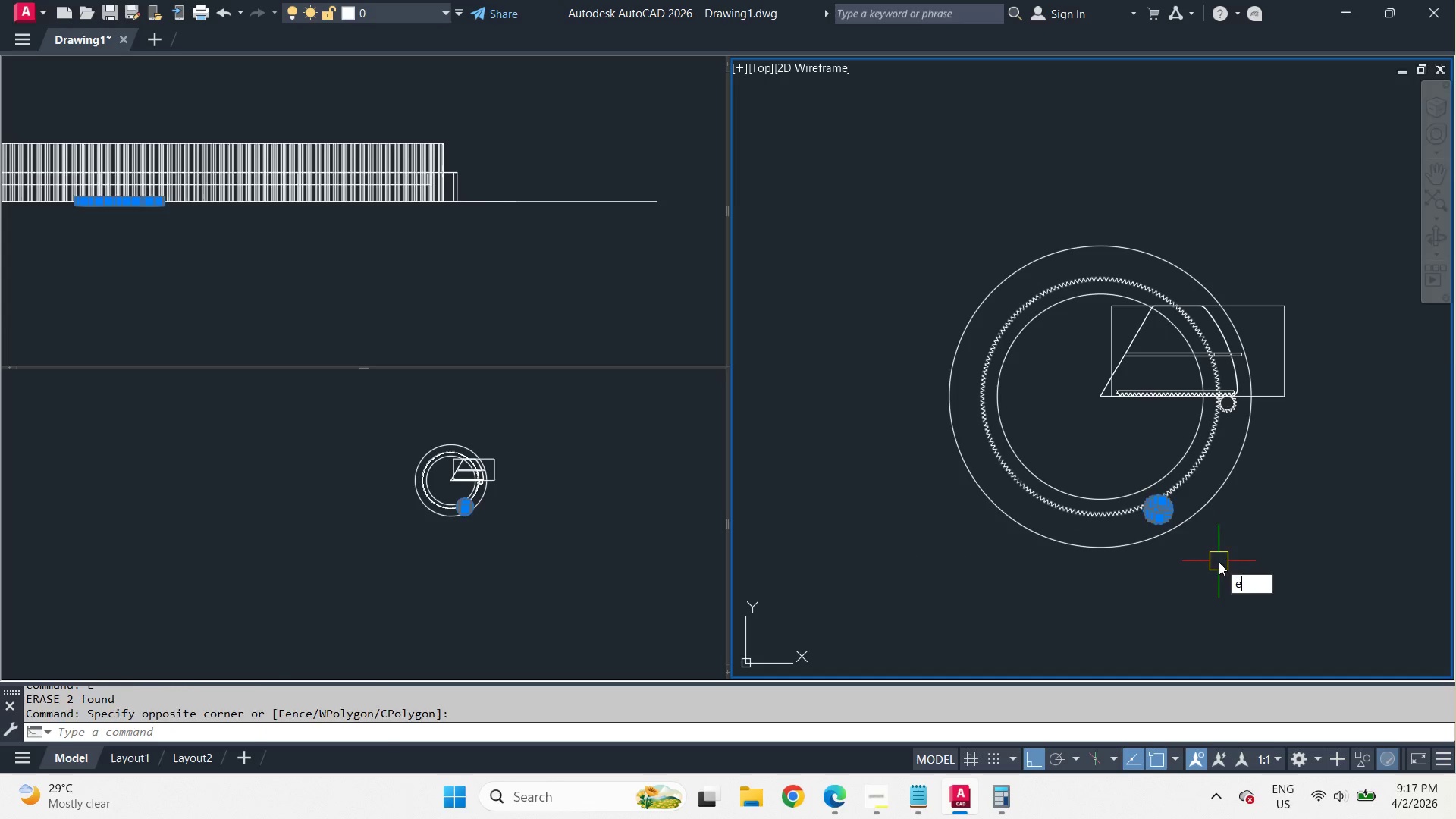 
key(Space)
 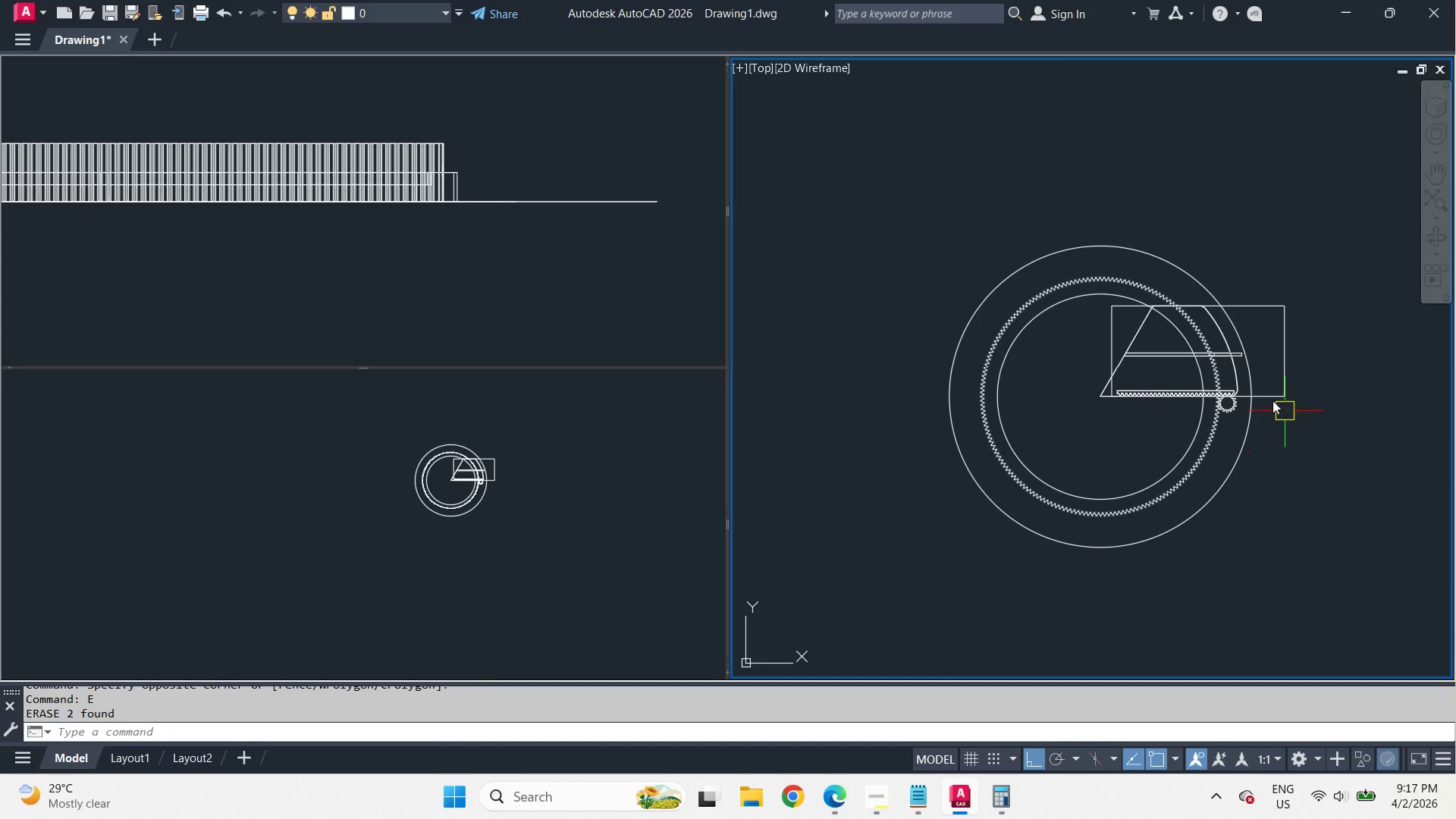 
scroll: coordinate [1125, 403], scroll_direction: up, amount: 7.0
 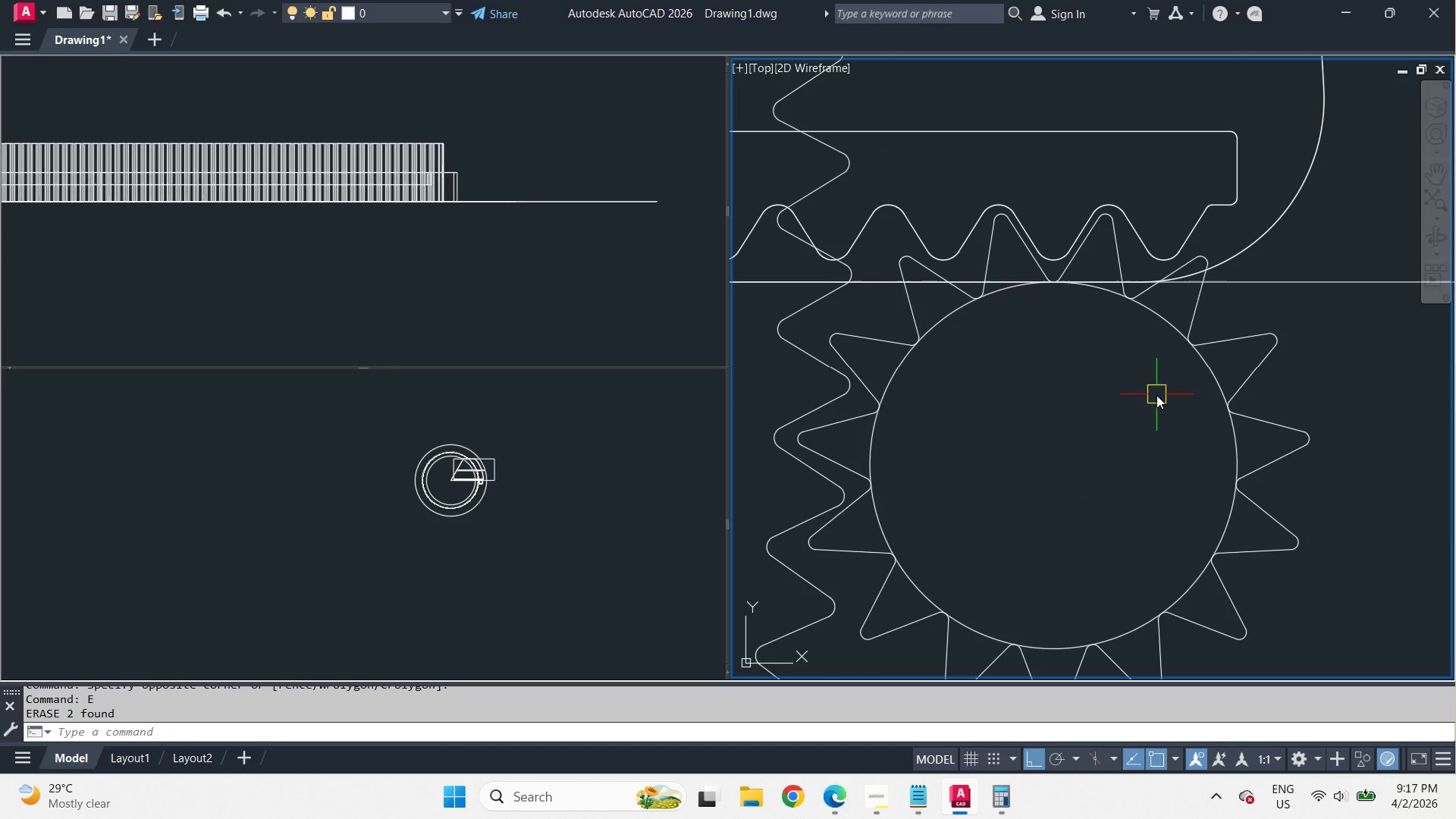 
scroll: coordinate [1157, 388], scroll_direction: down, amount: 2.0
 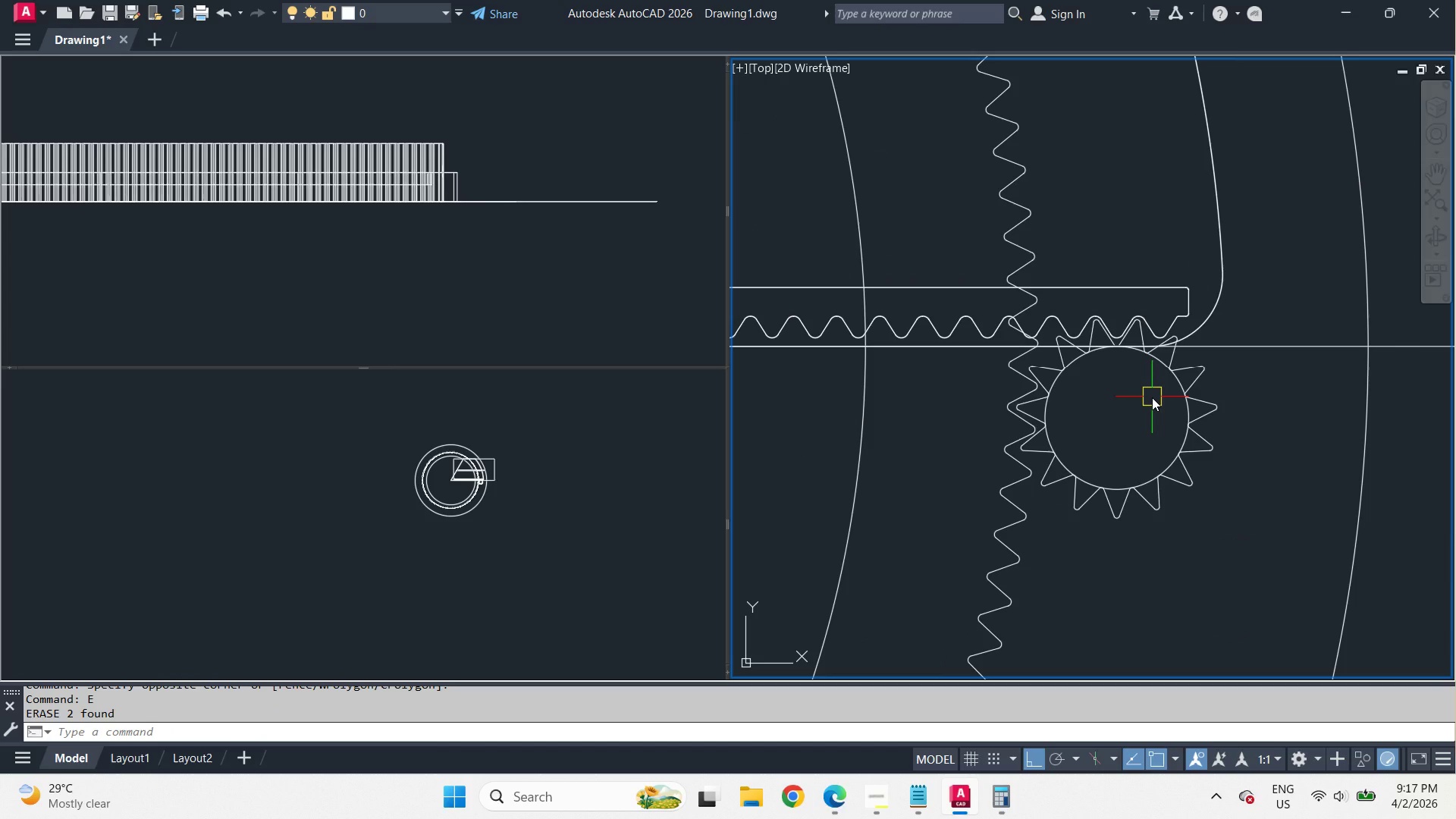 
key(O)
 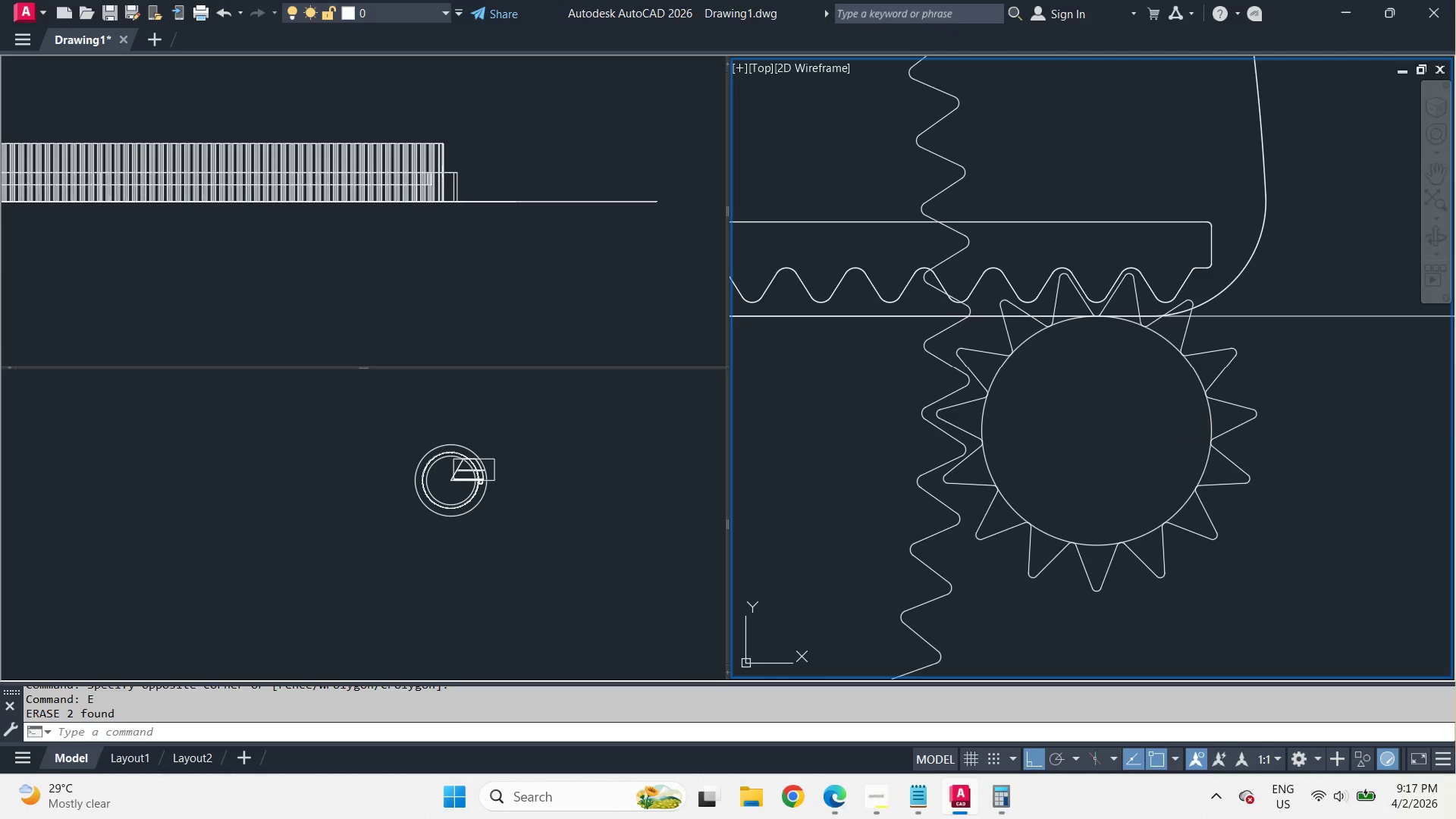 
key(Space)
 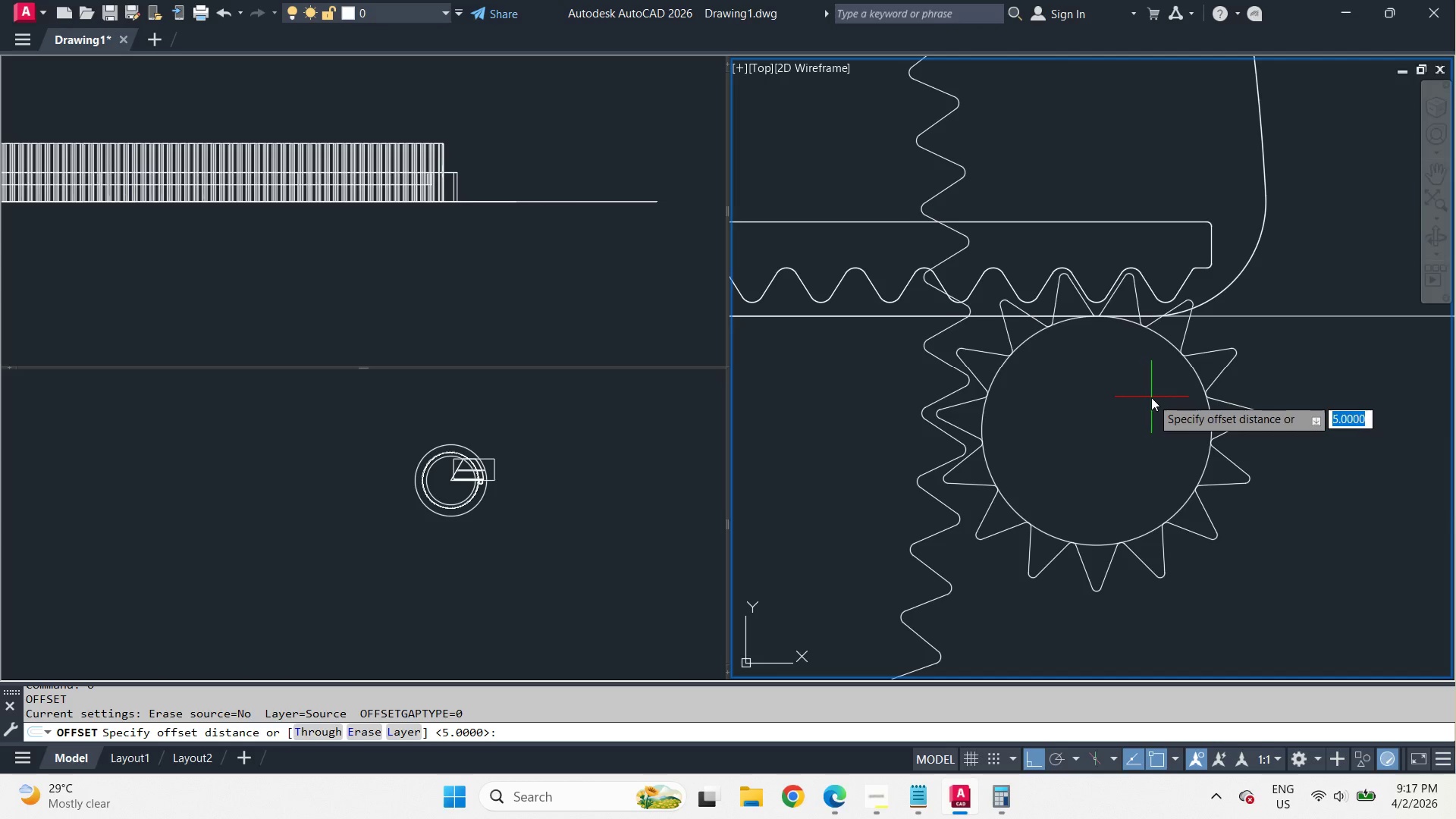 
key(T)
 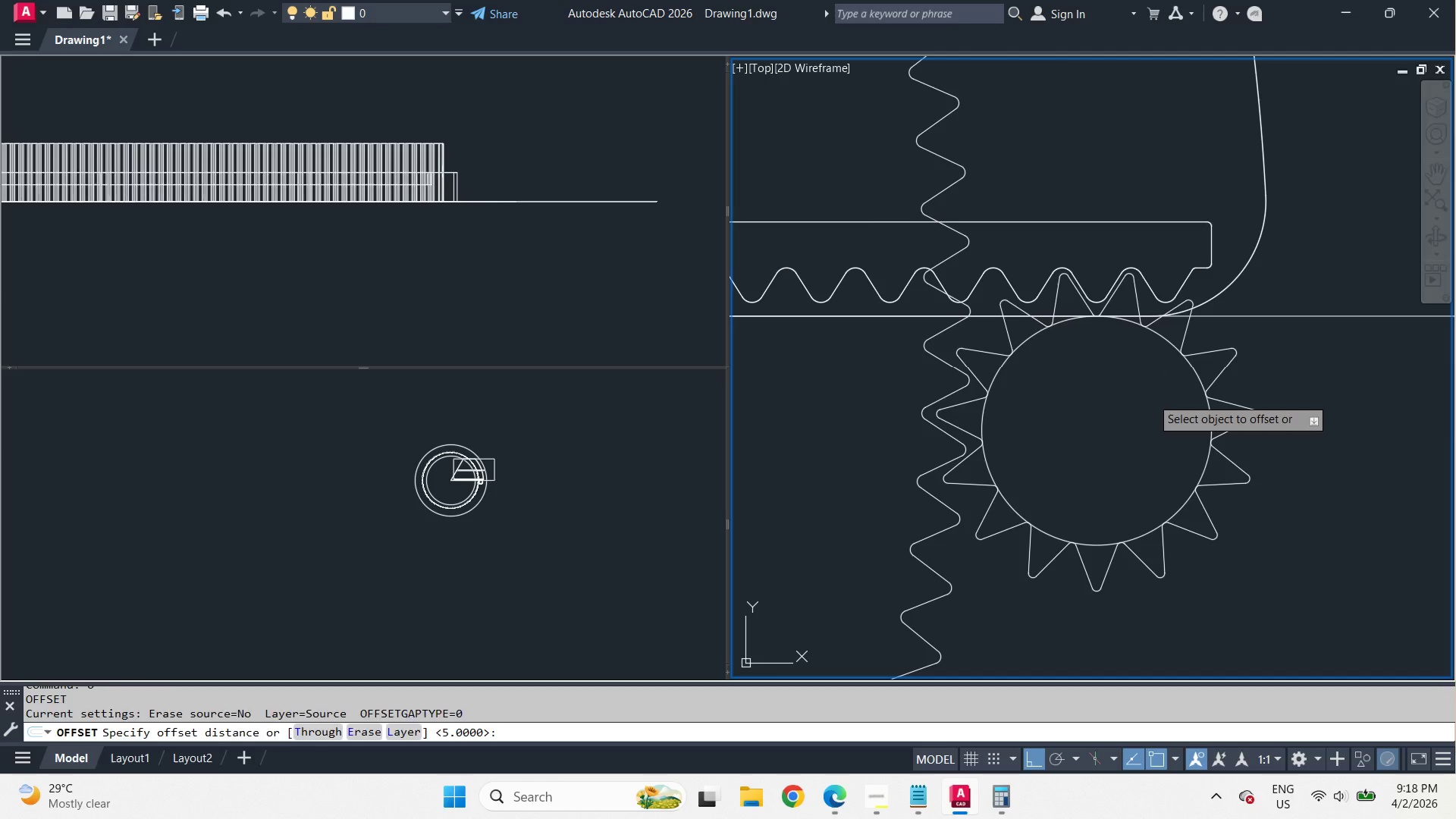 
key(Space)
 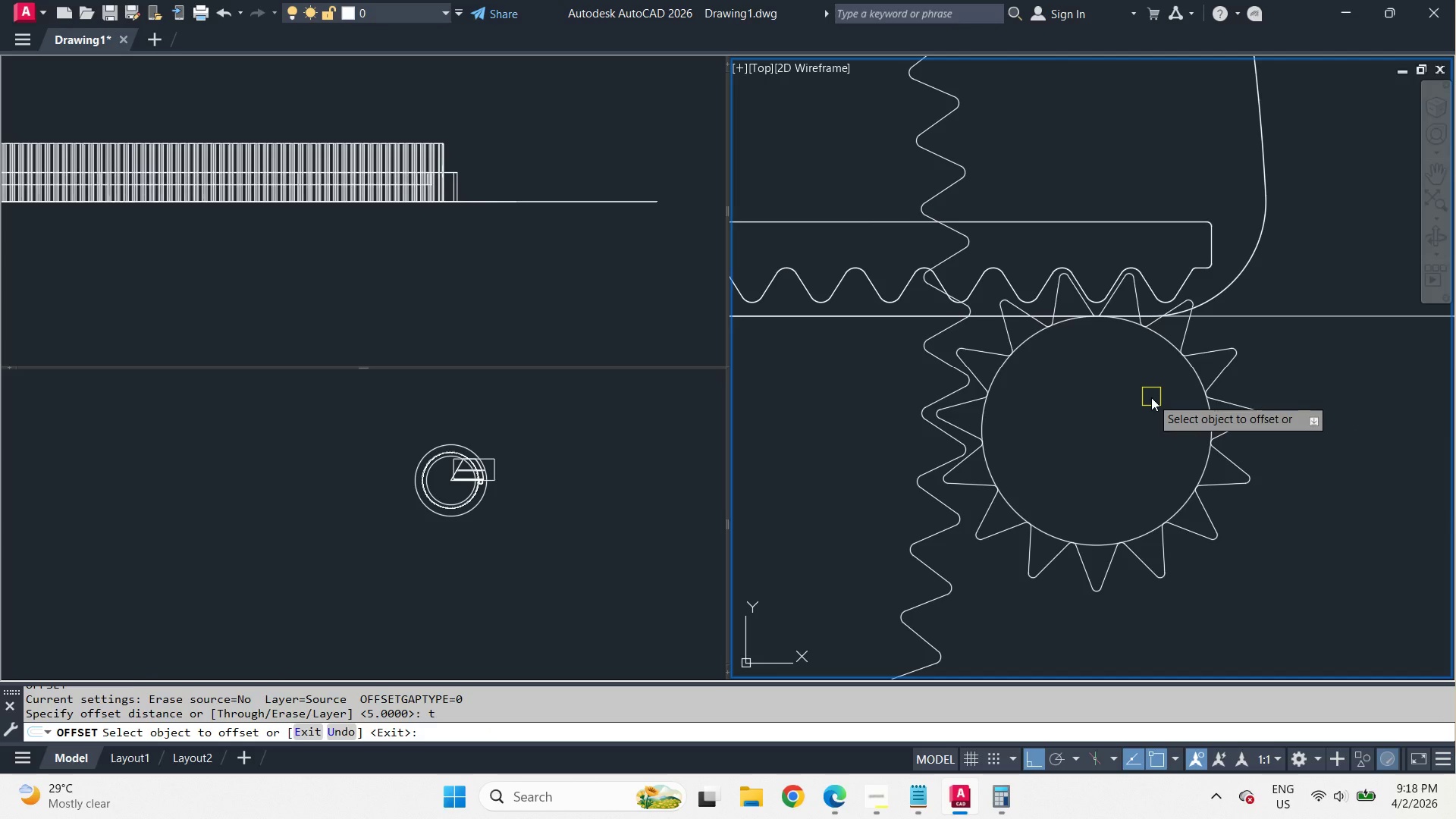 
scroll: coordinate [1152, 397], scroll_direction: up, amount: 1.0
 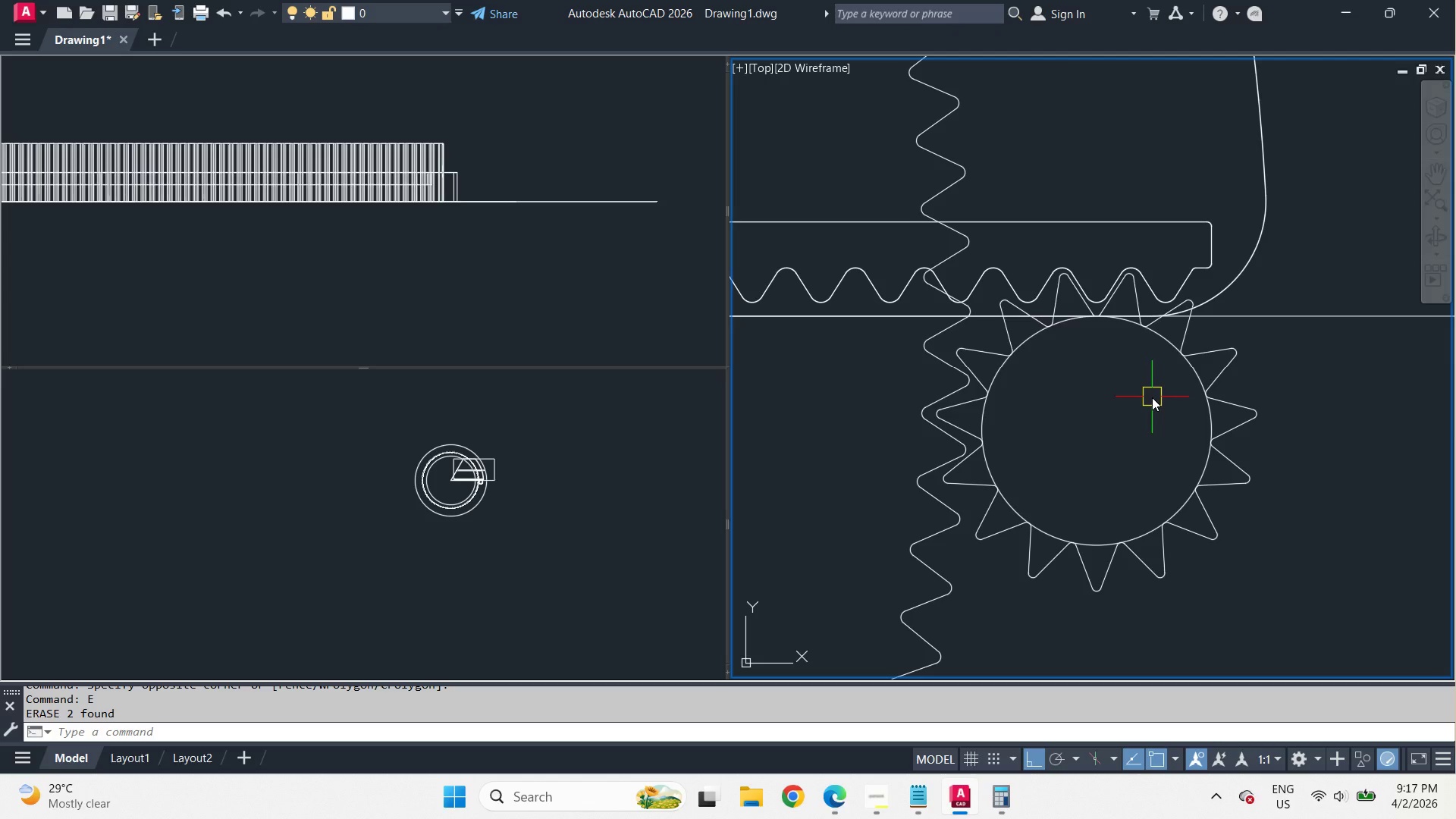 
key(Escape)
 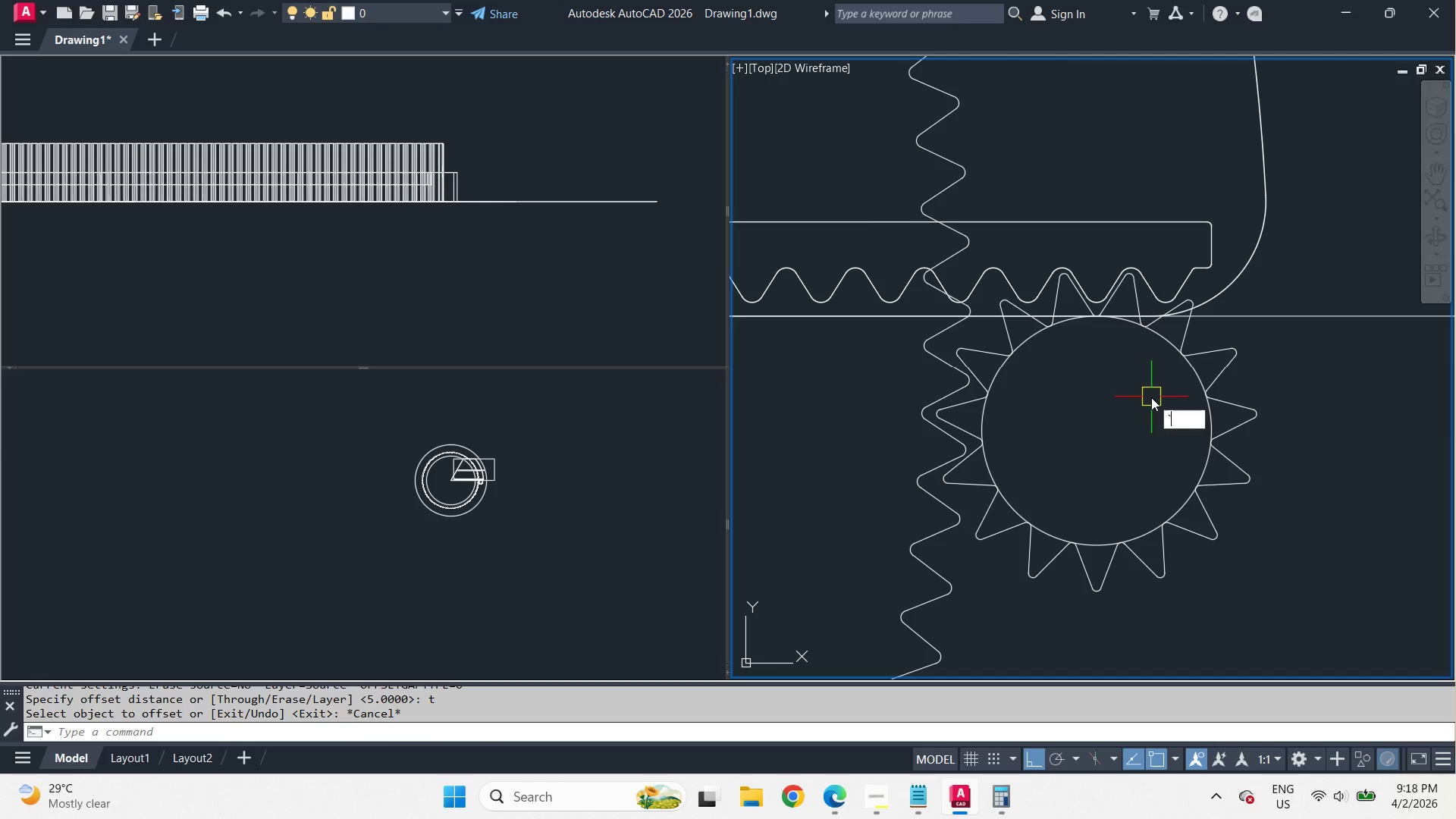 
key(Backquote)
 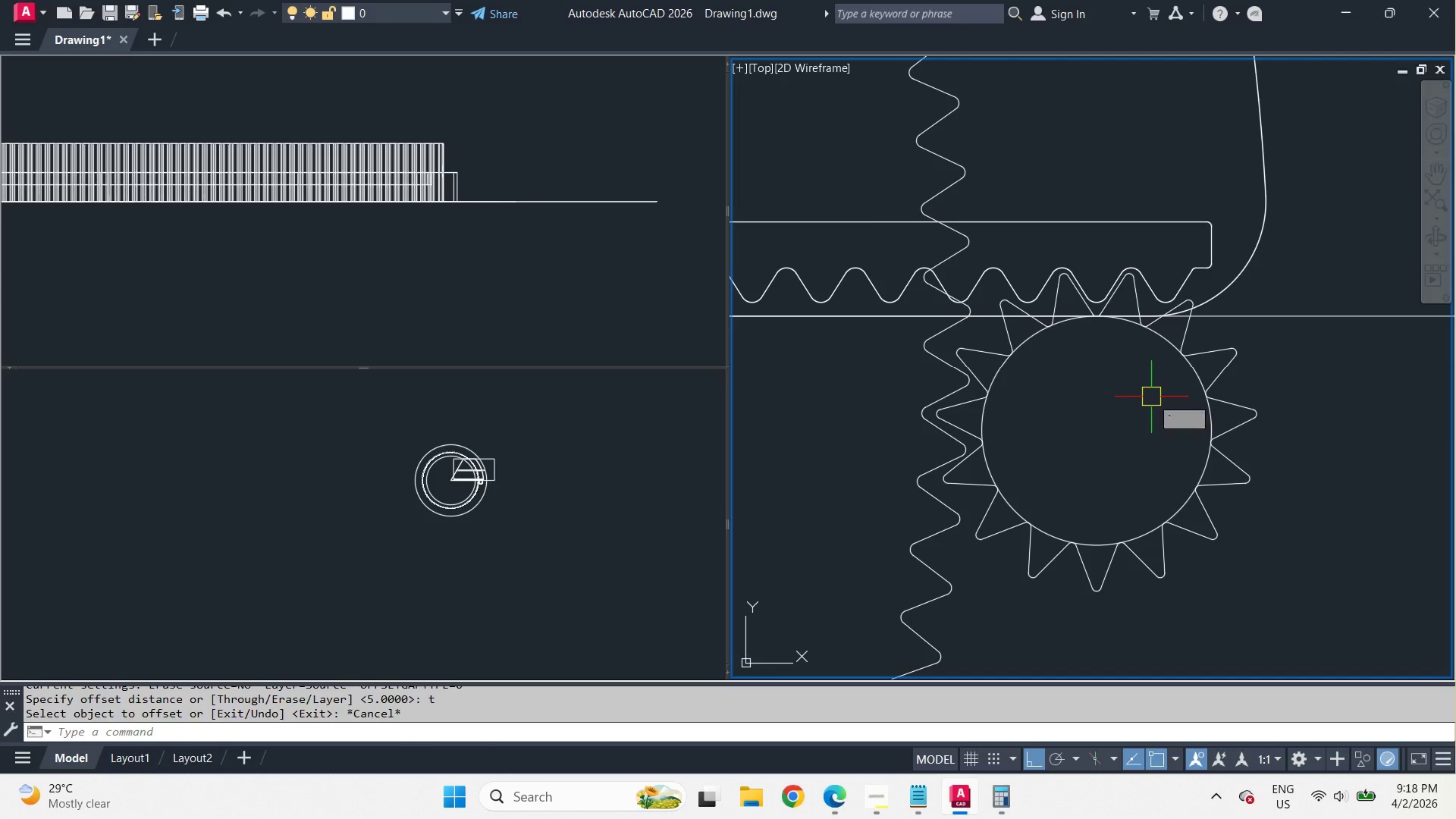 
key(Escape)
 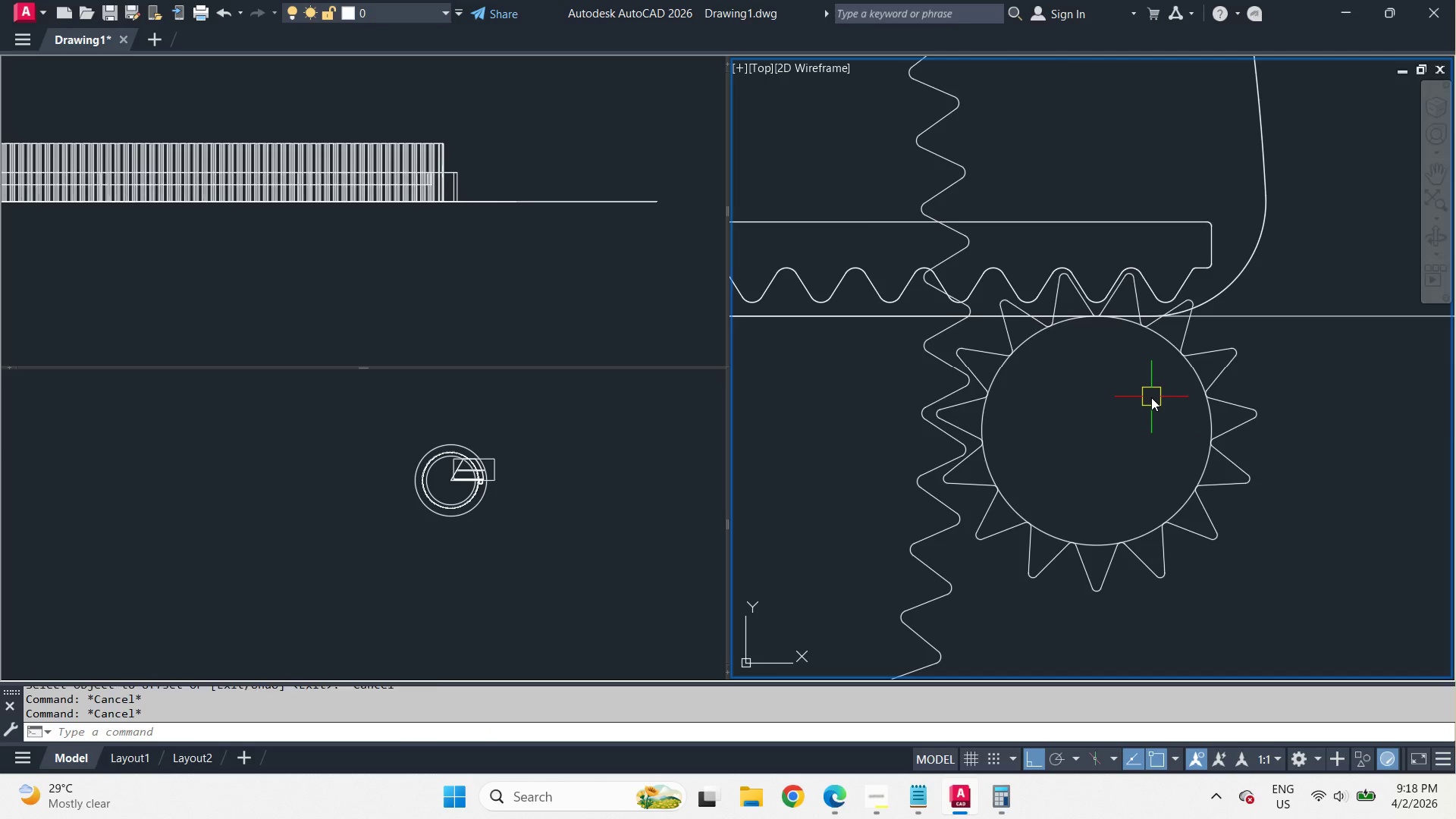 
key(Escape)
 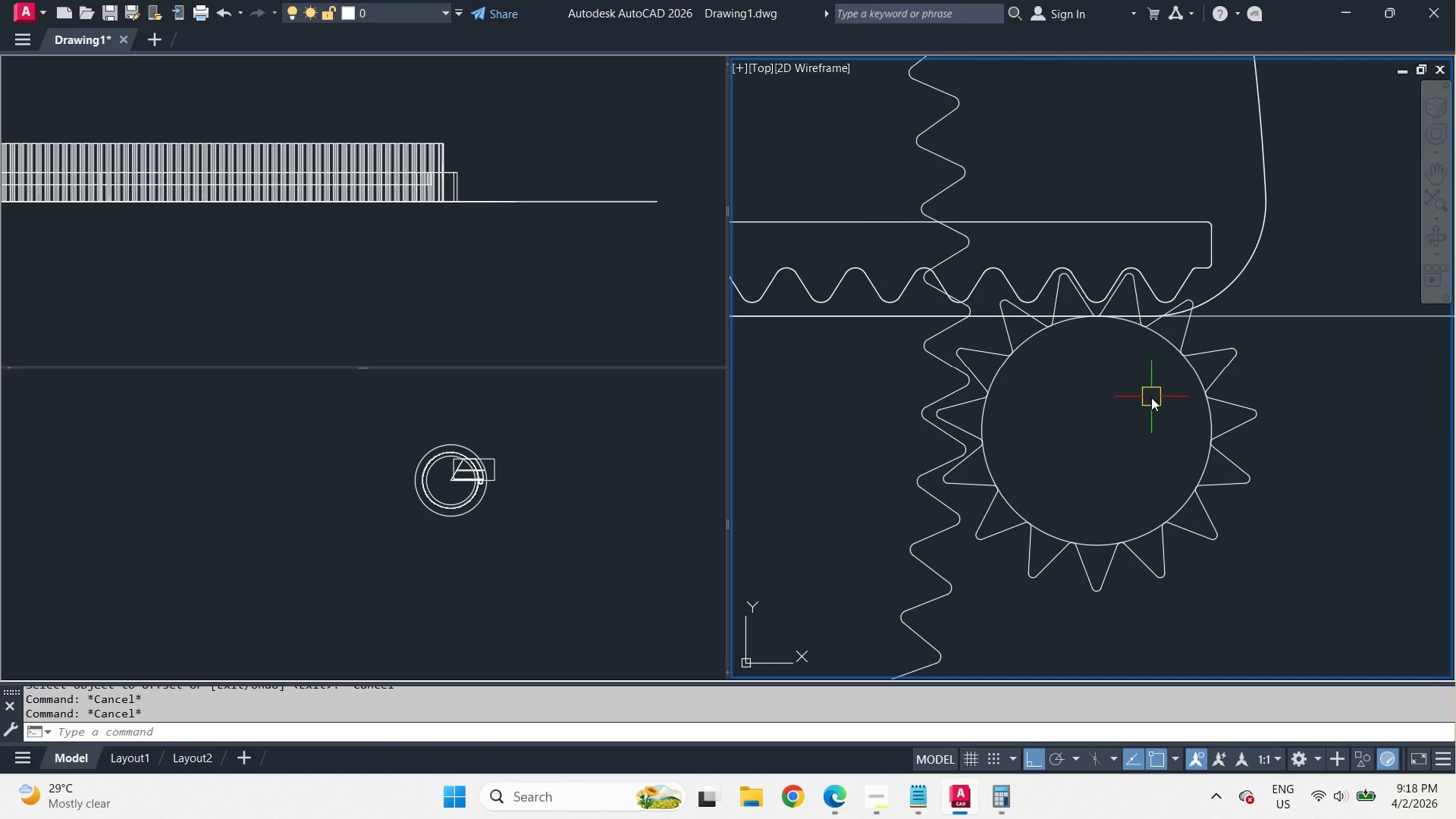 
key(C)
 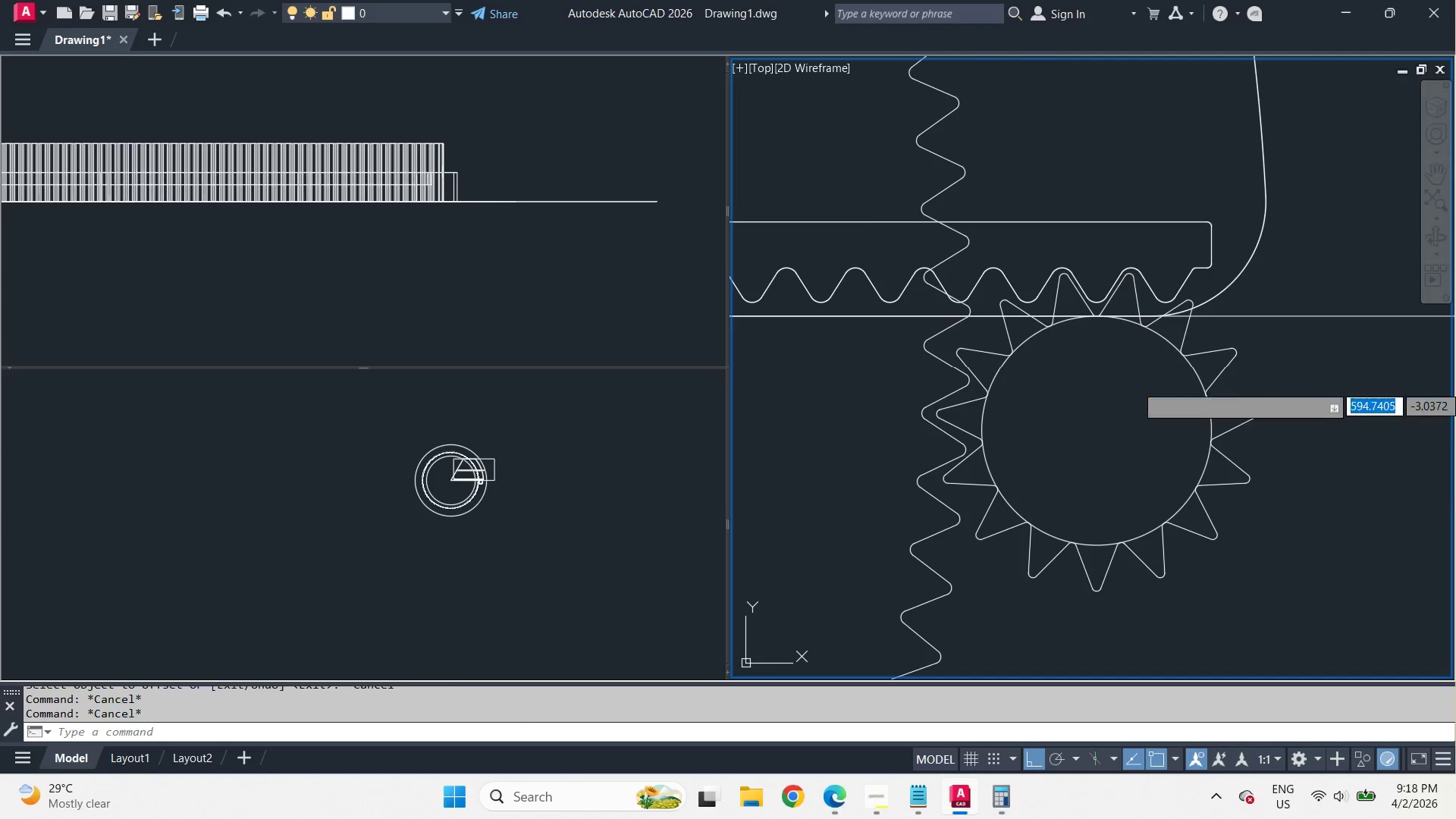 
key(Space)
 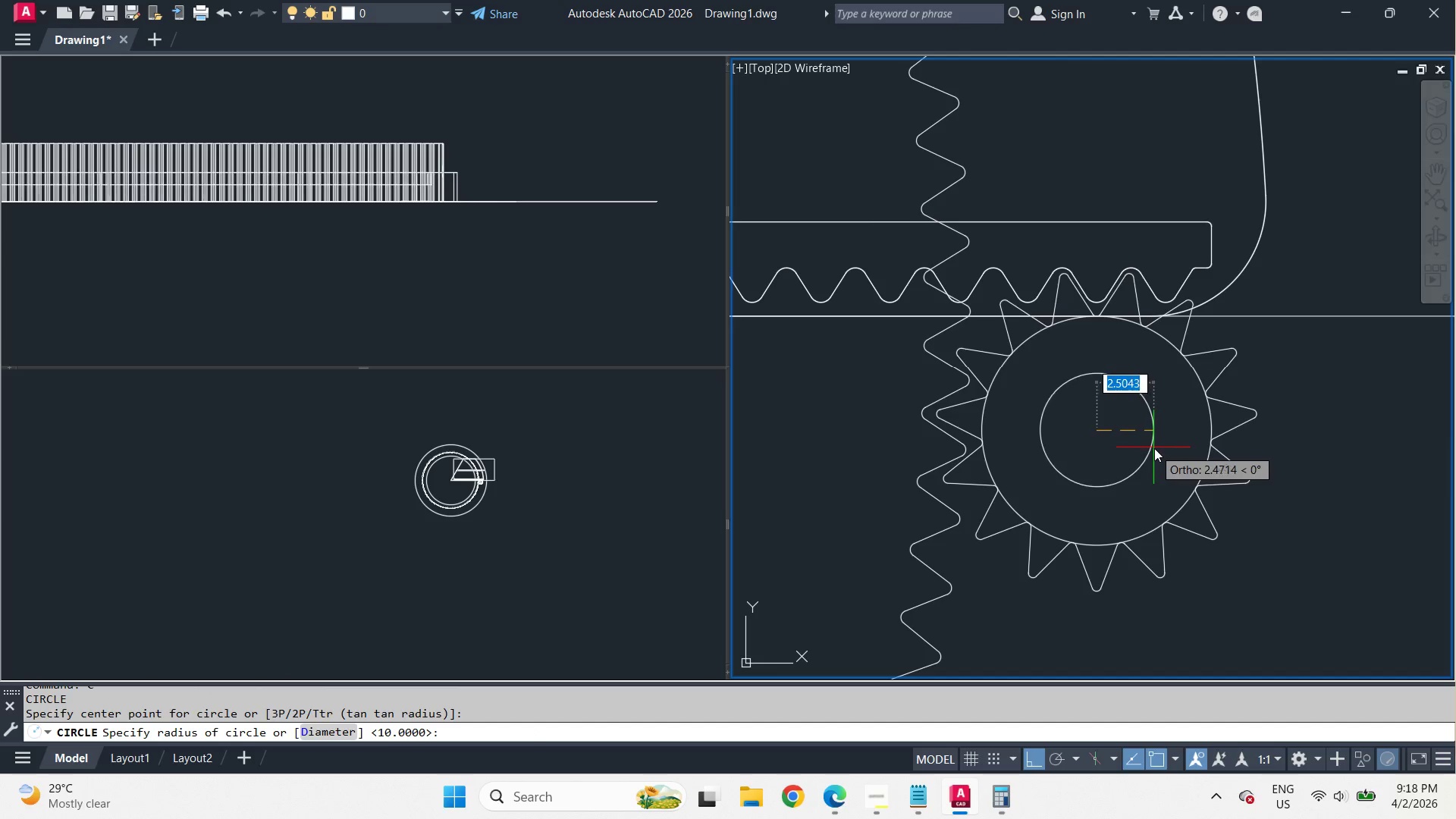 
key(D)
 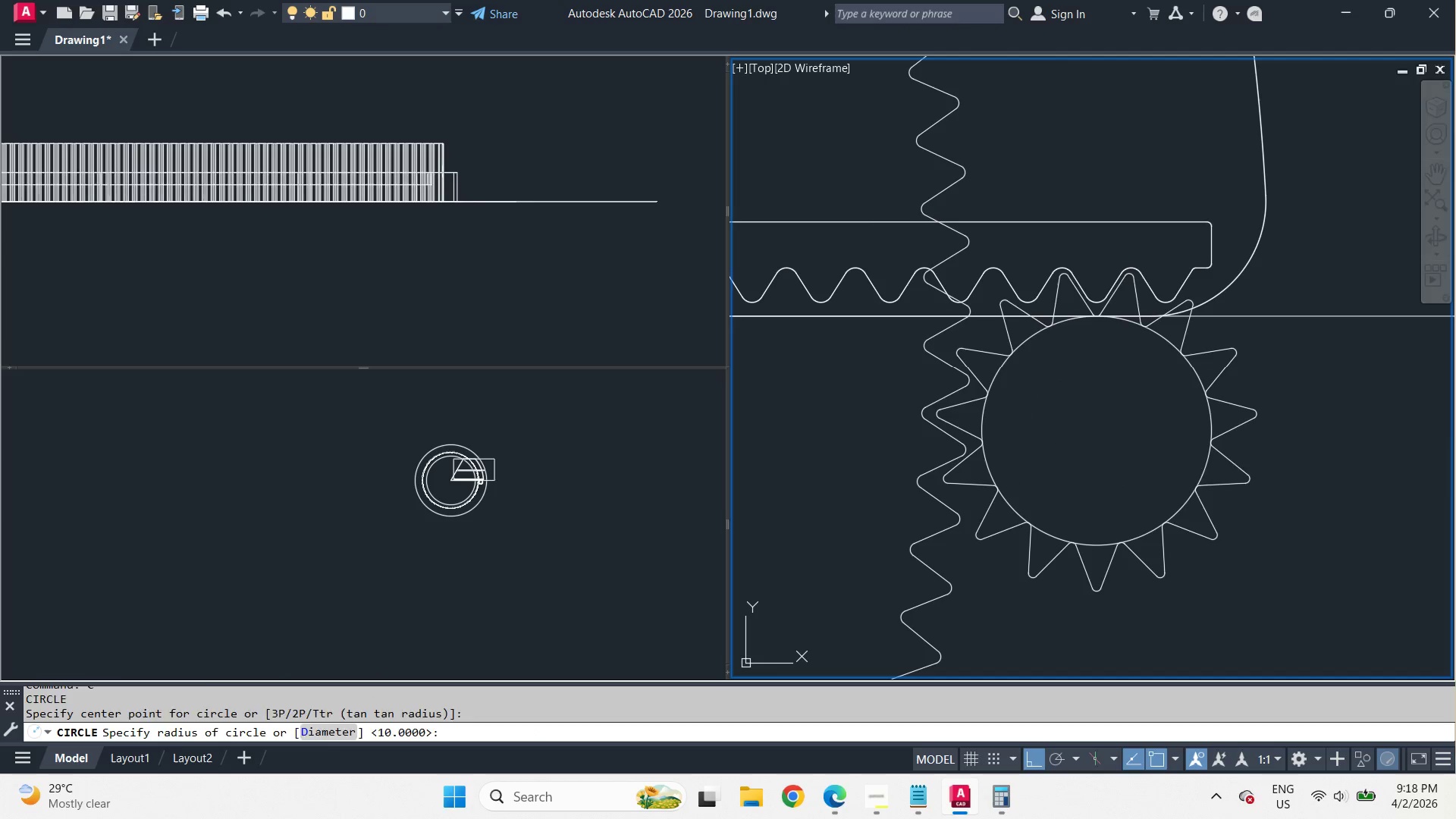 
key(Space)
 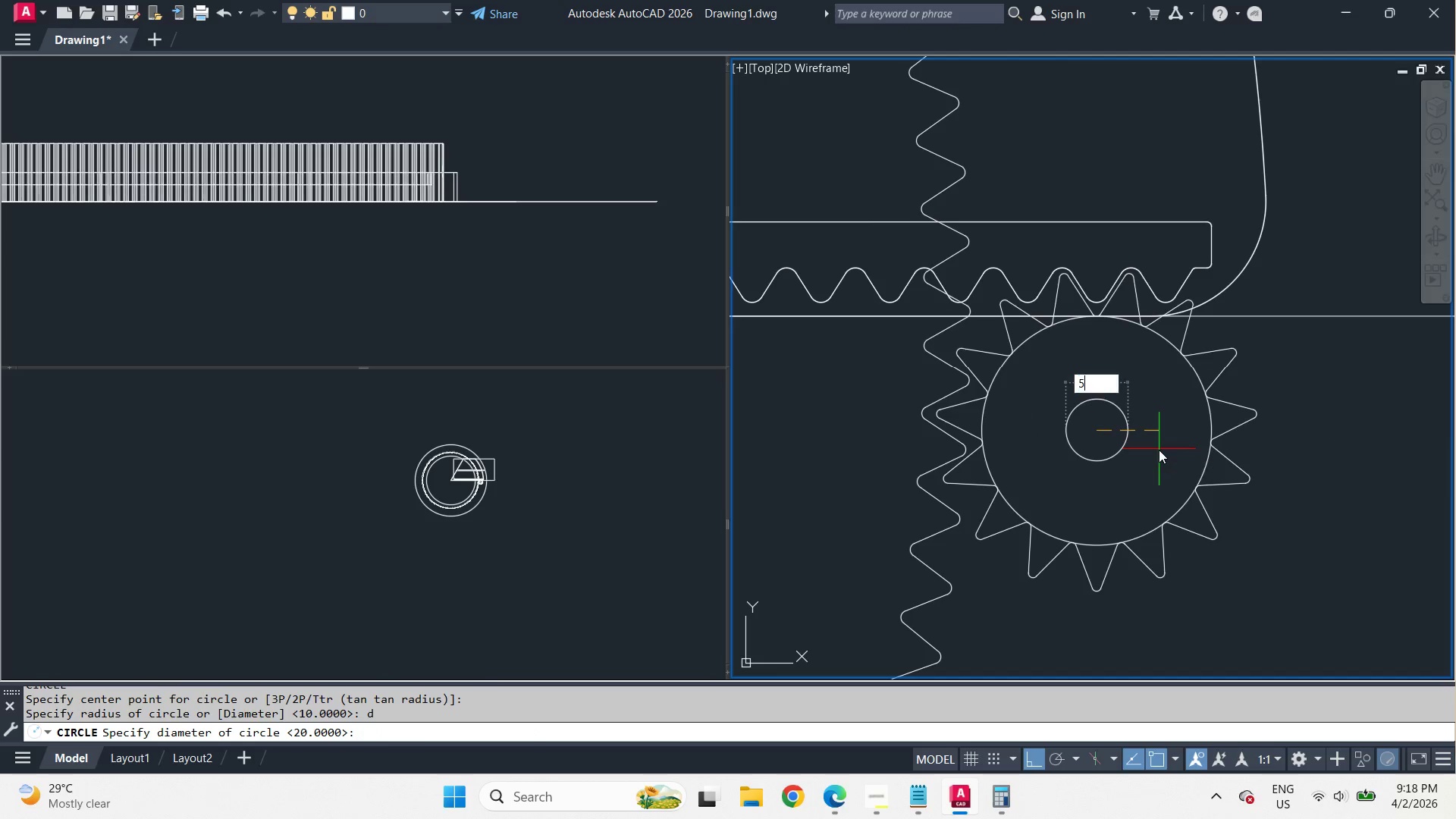 
key(5)
 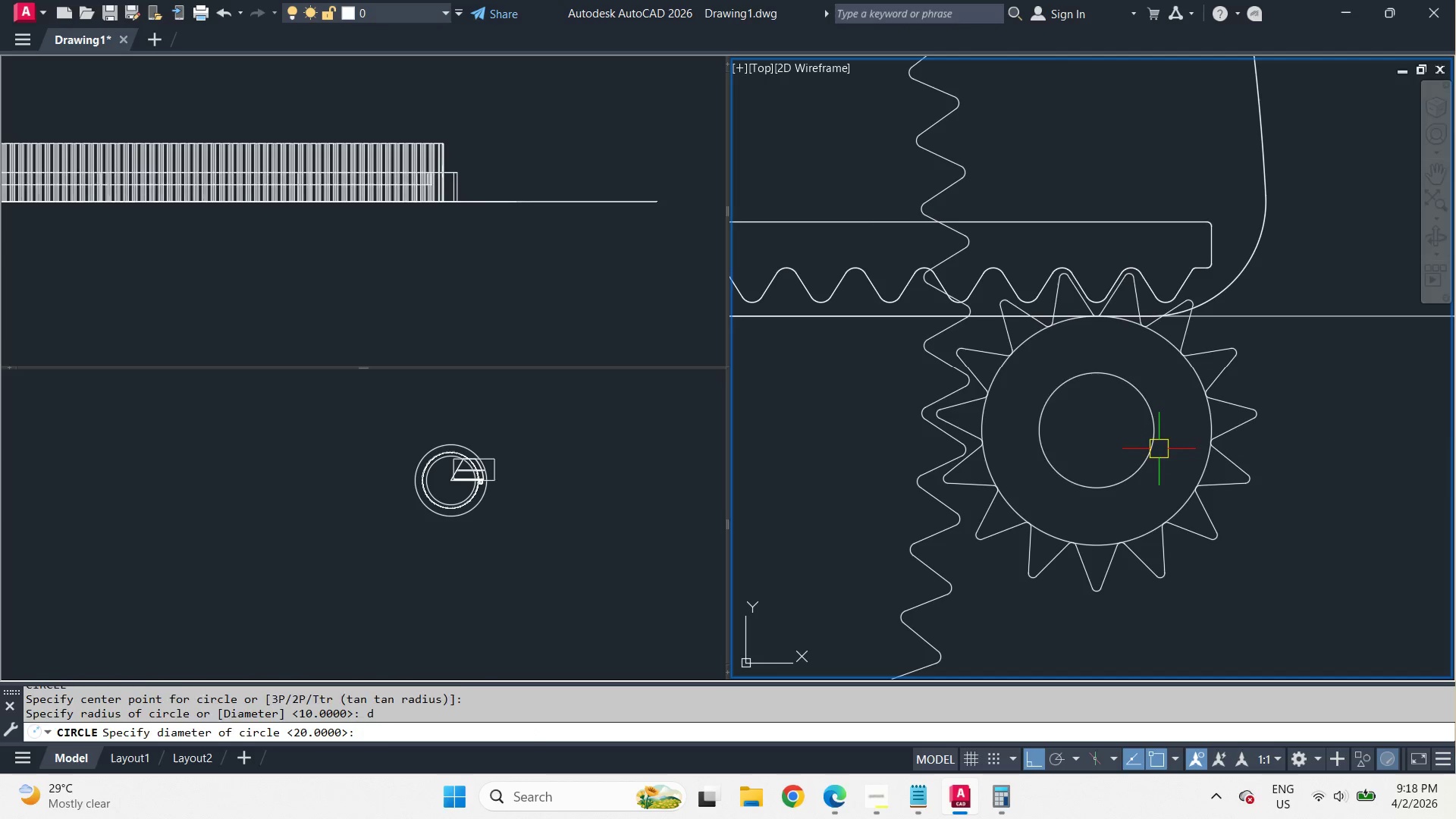 
key(Space)
 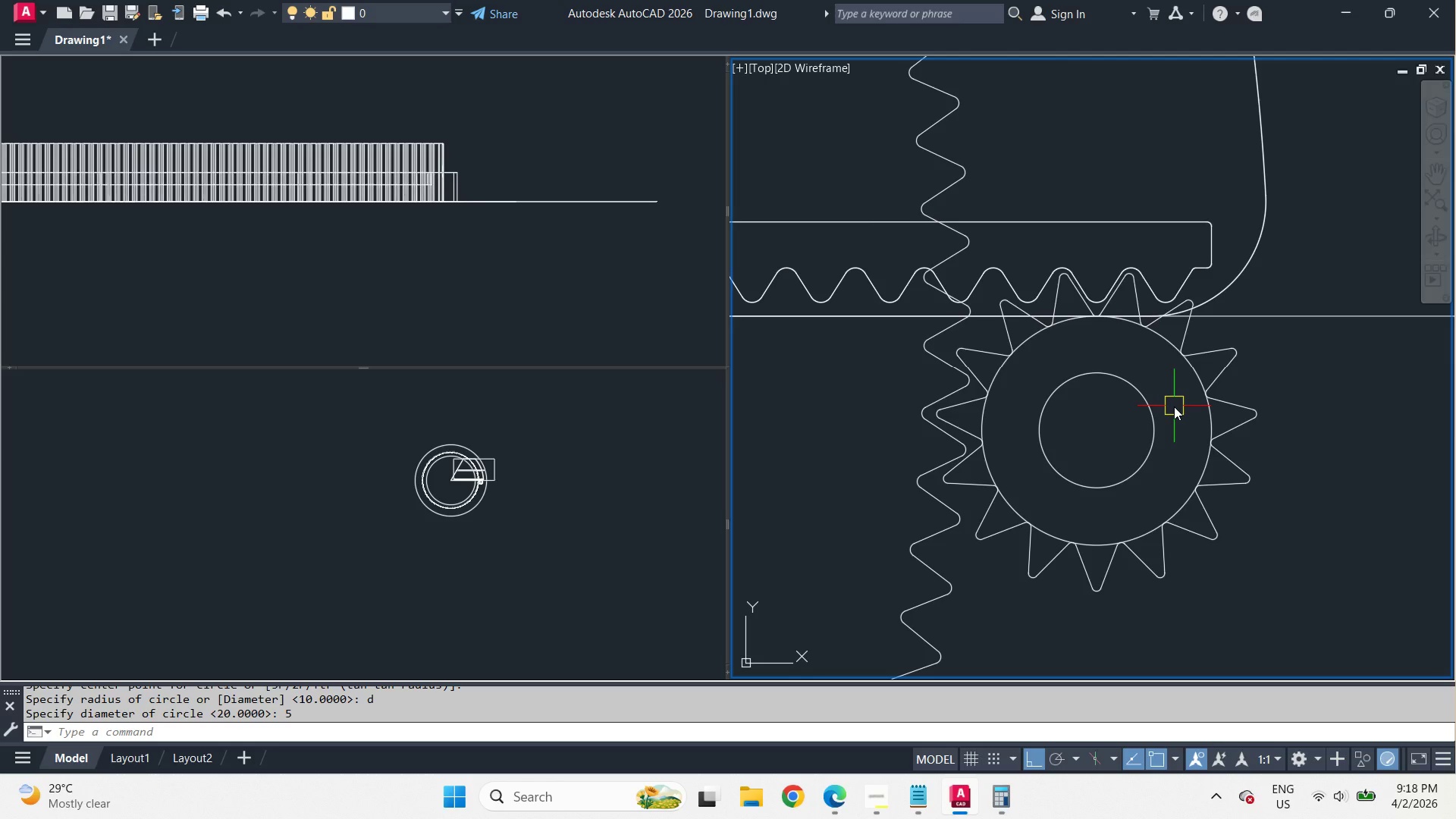 
left_click([1162, 347])
 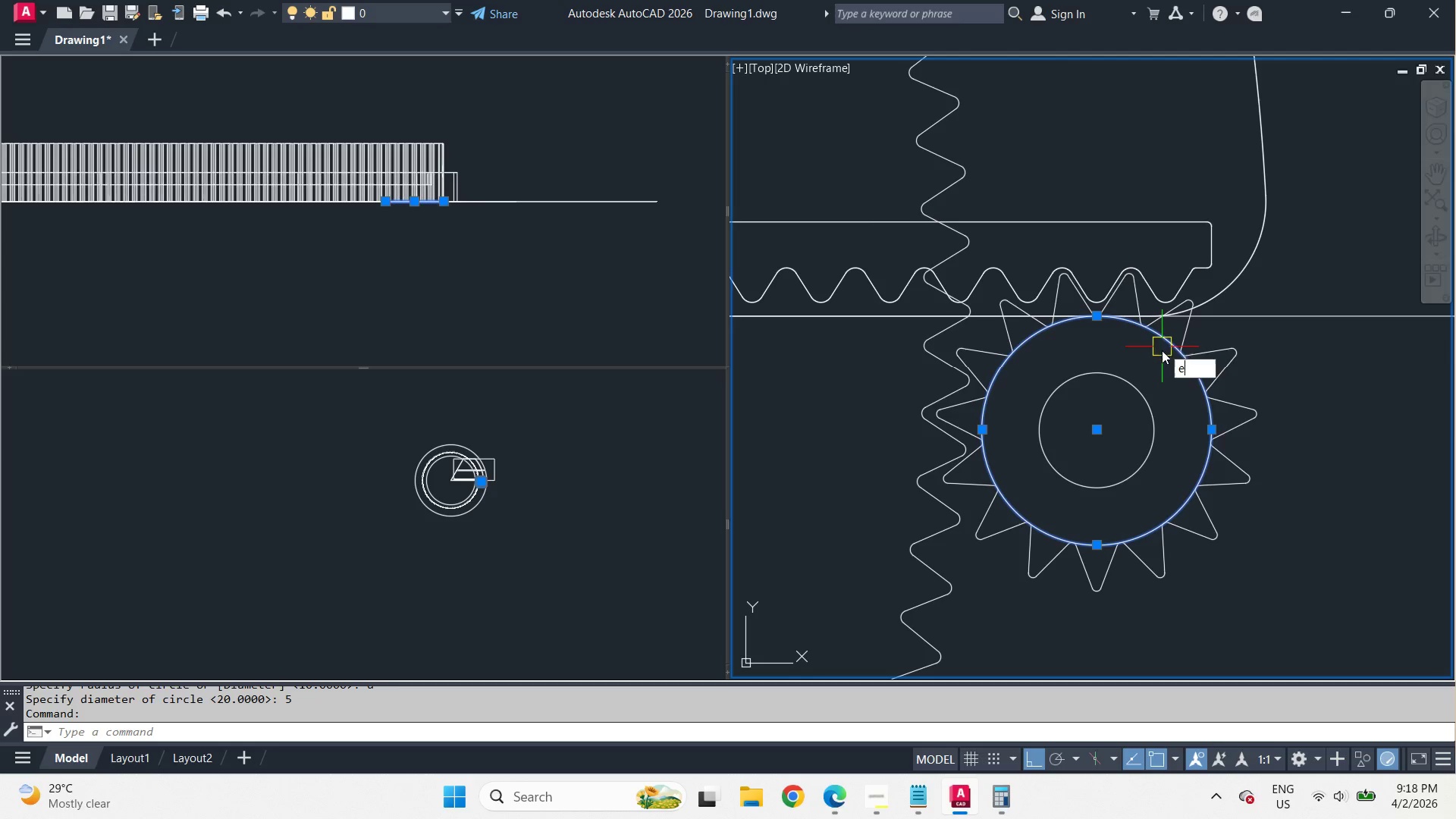 
key(E)
 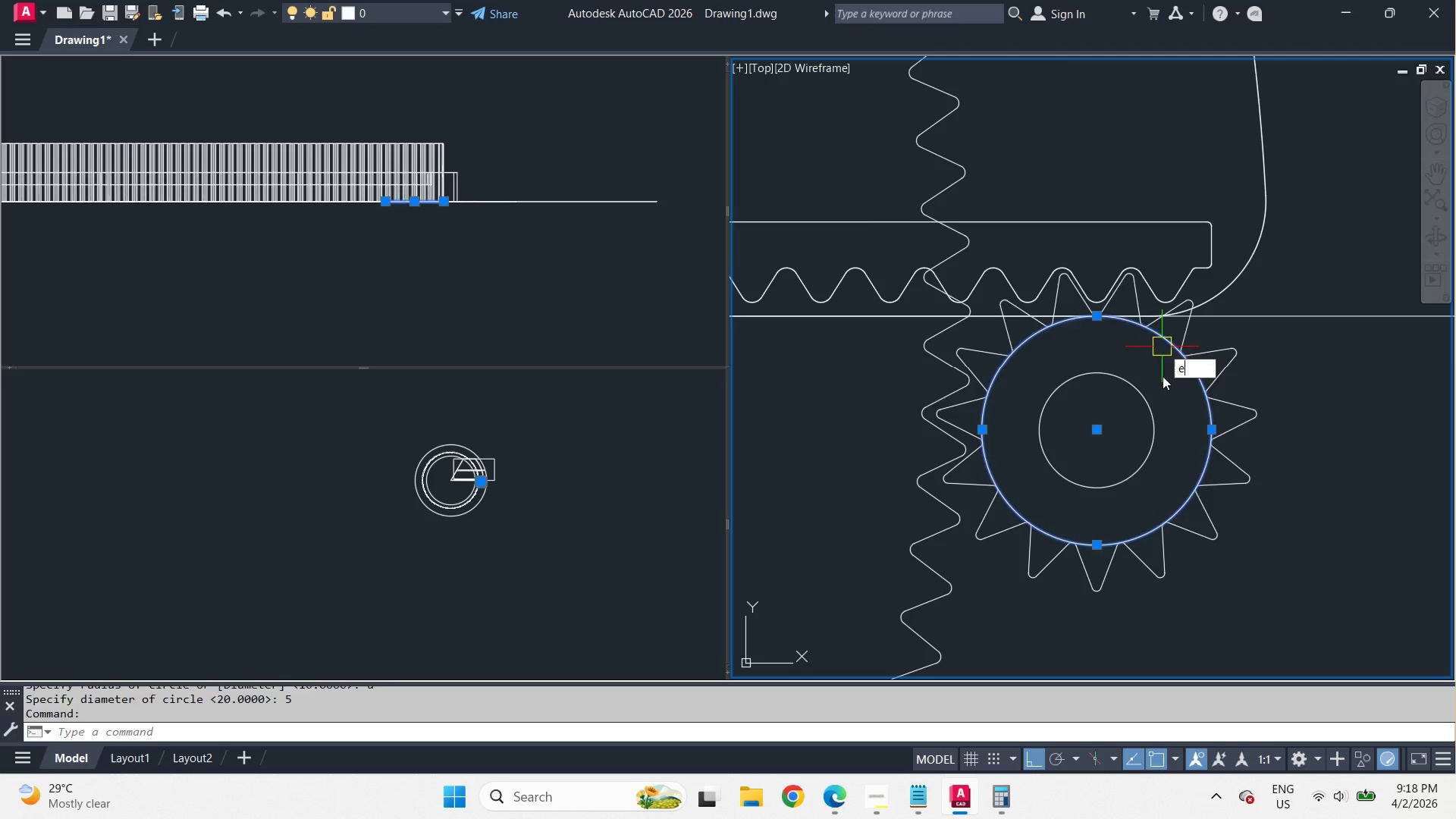 
key(Space)
 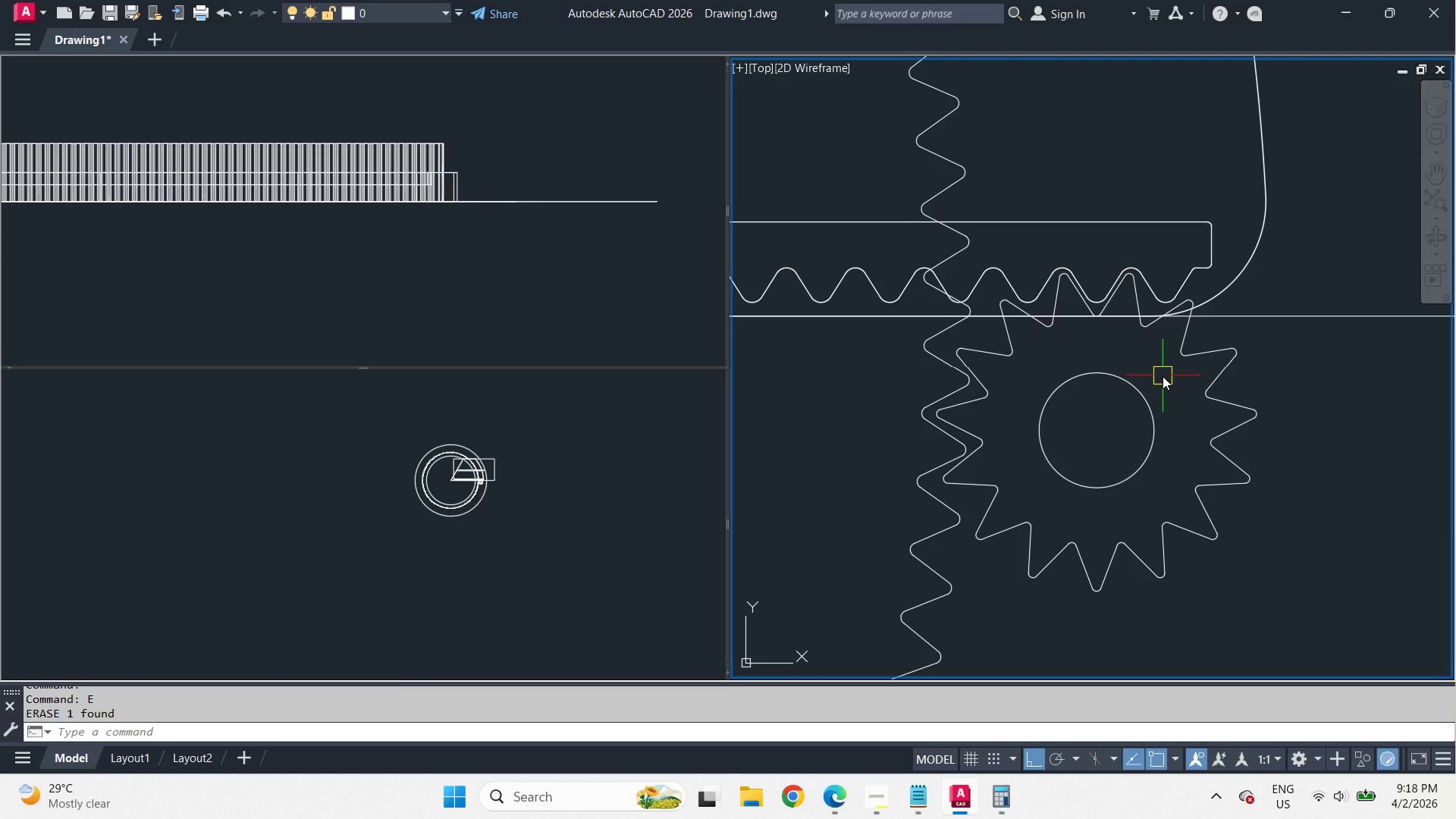 
key(O)
 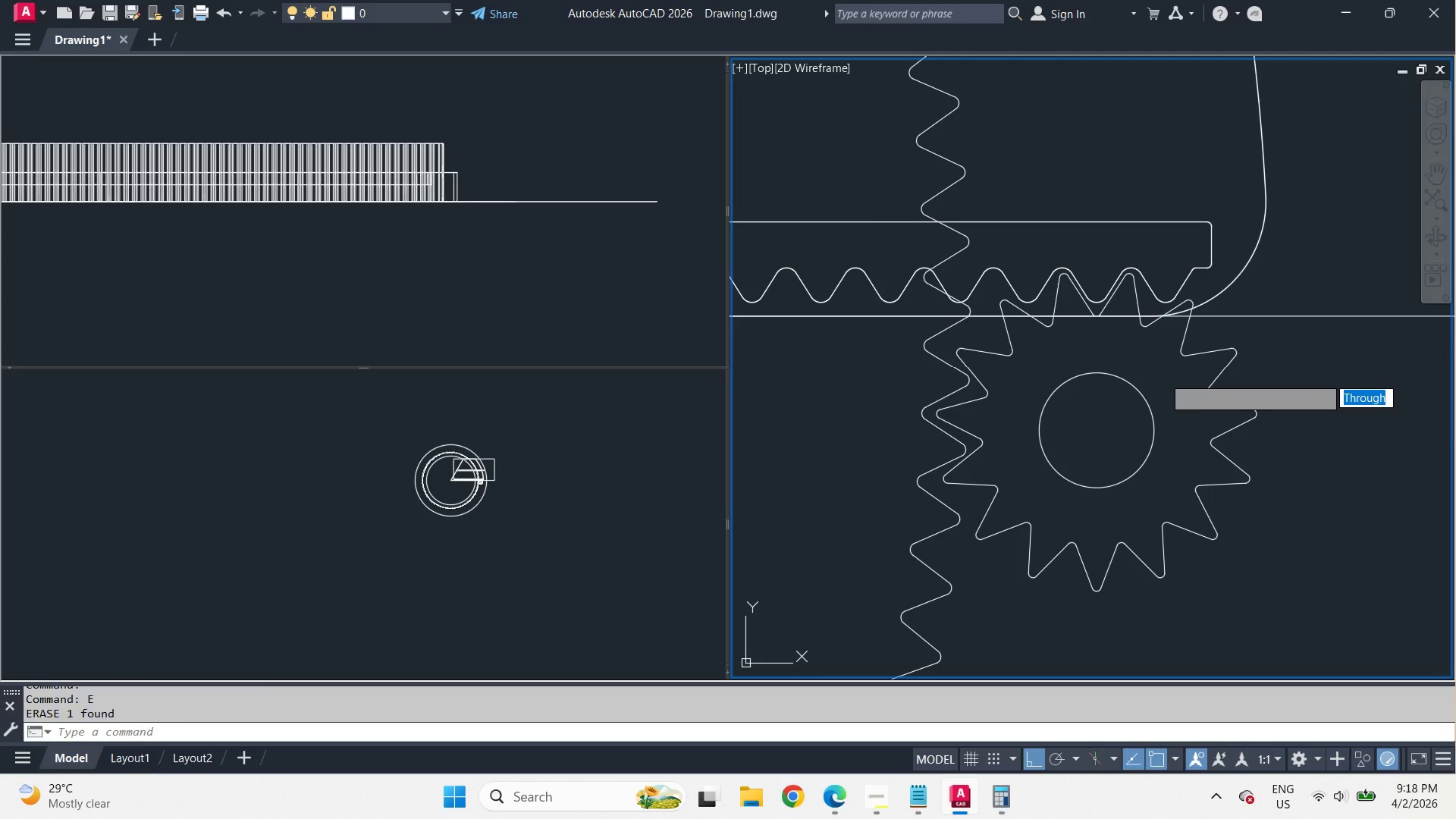 
key(Space)
 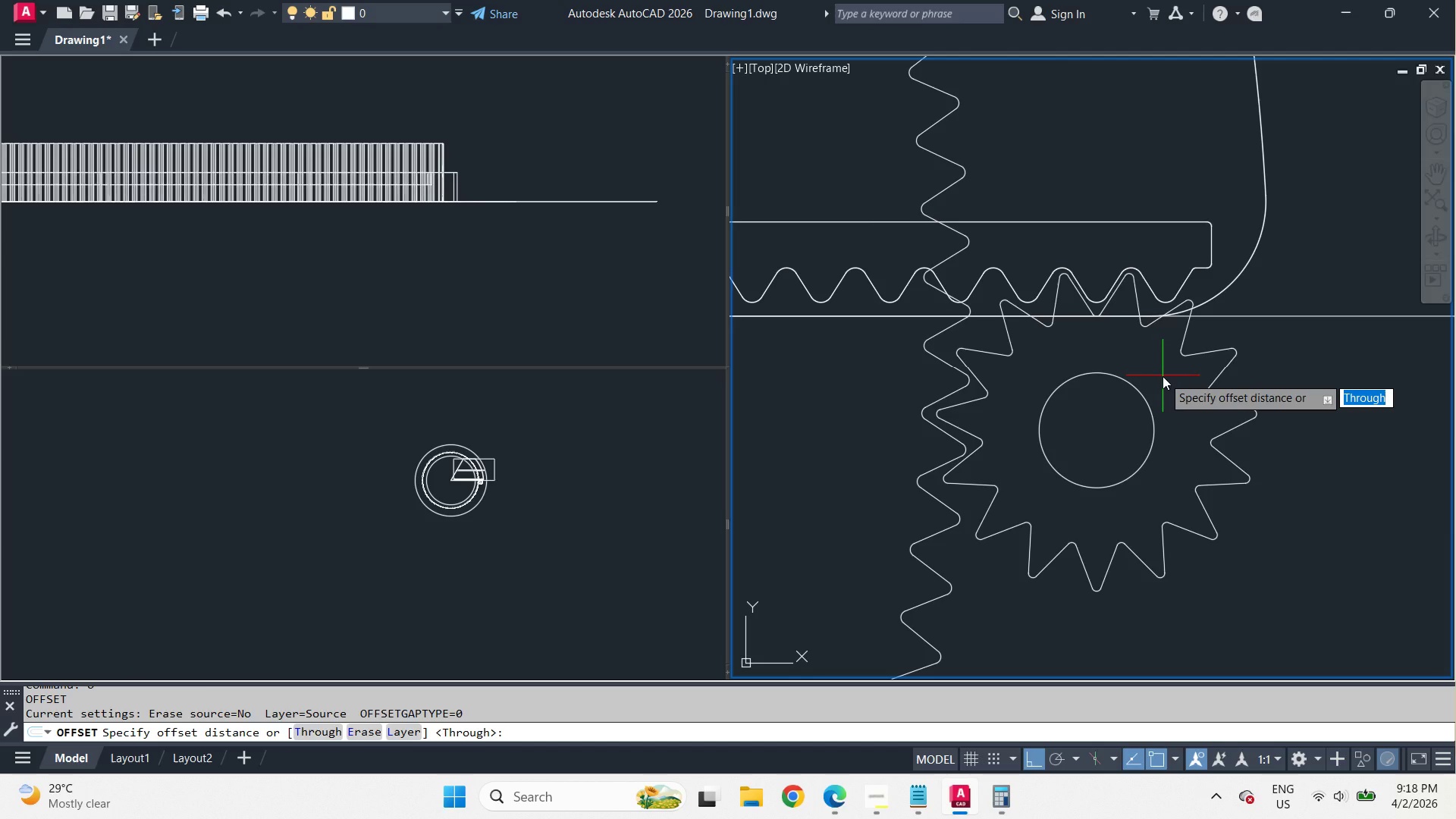 
key(NumpadDecimal)
 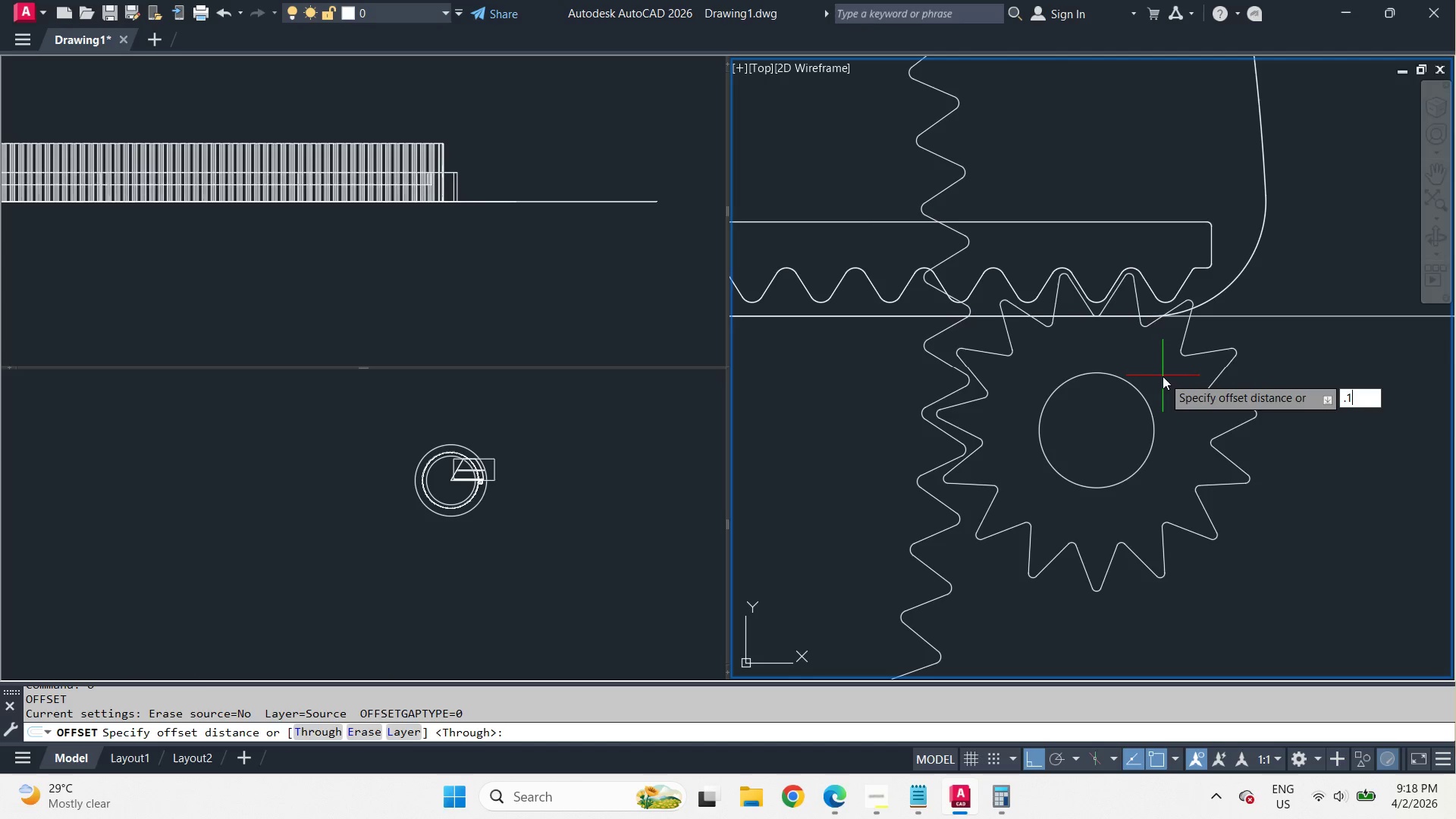 
key(Numpad1)
 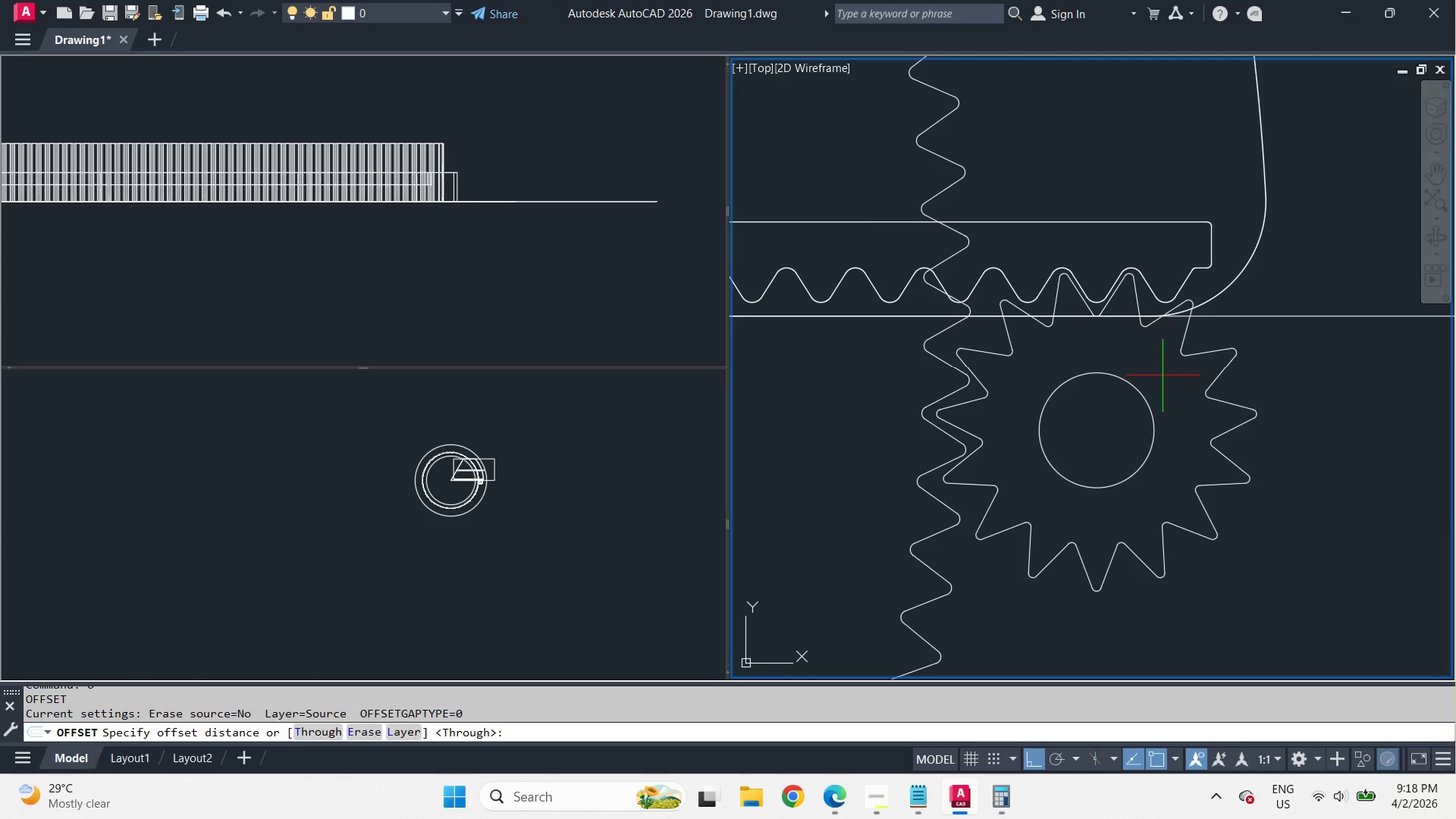 
key(NumpadEnter)
 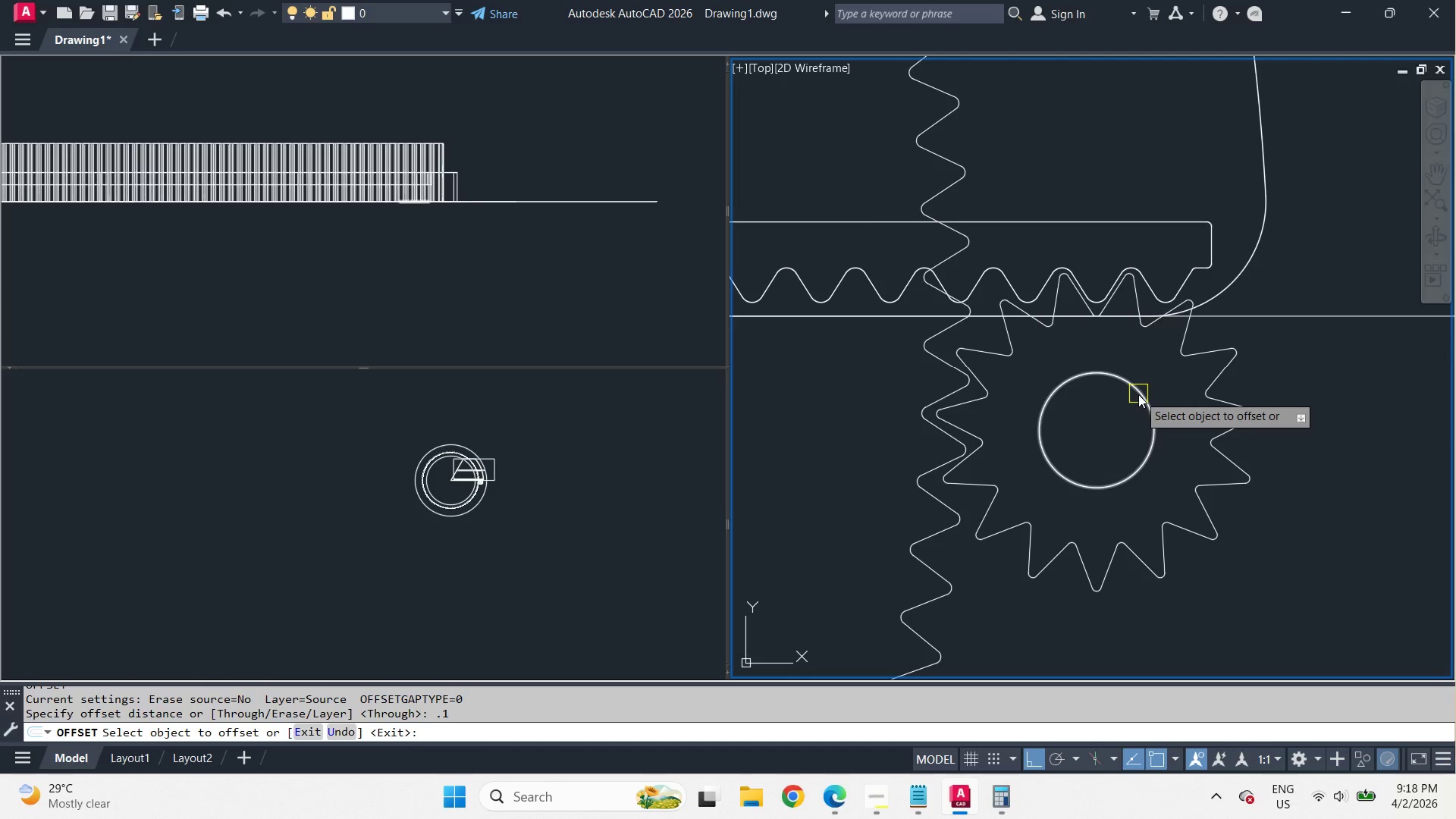 
left_click_drag(start_coordinate=[1138, 394], to_coordinate=[1140, 388])
 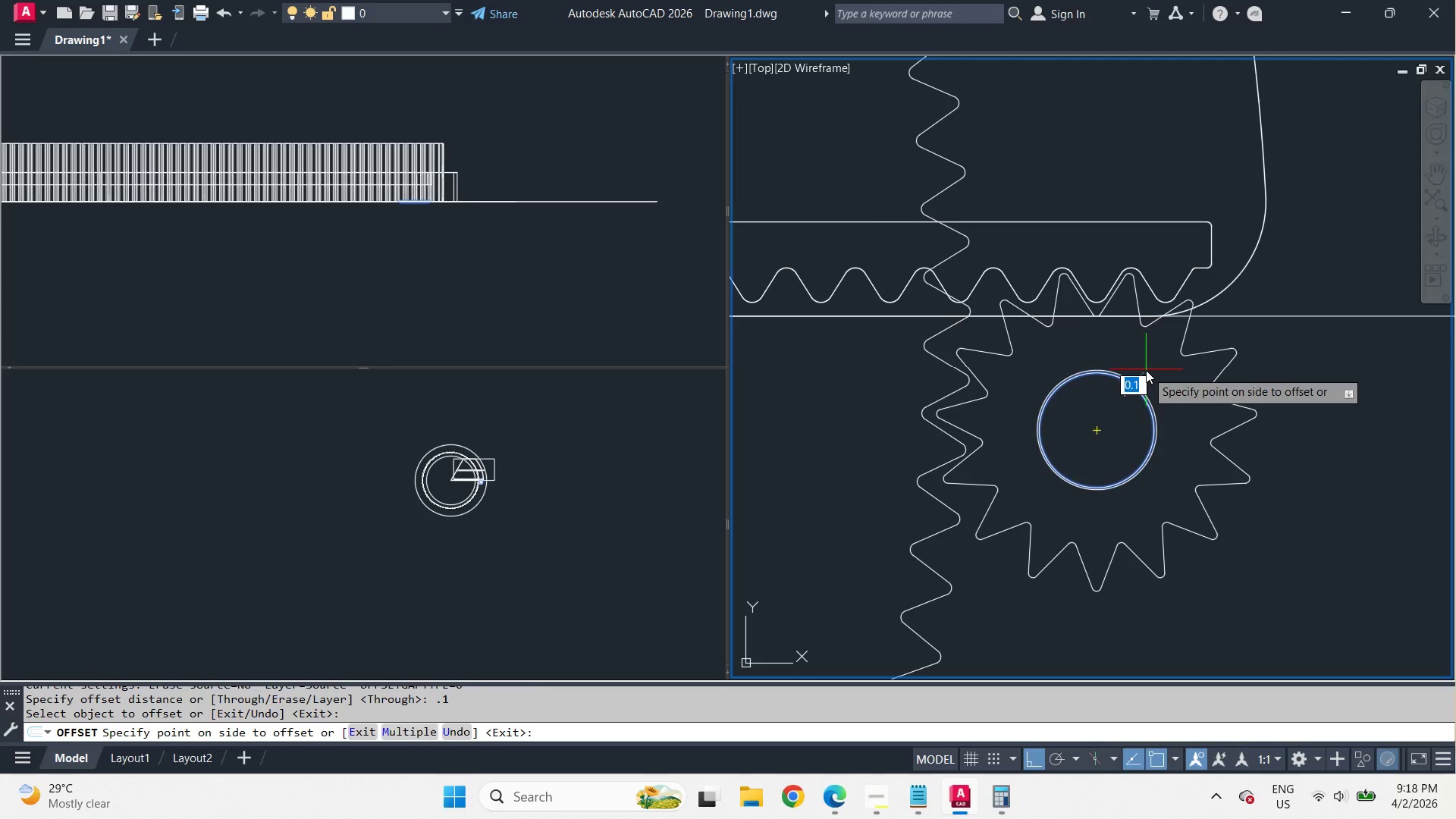 
double_click([1146, 370])
 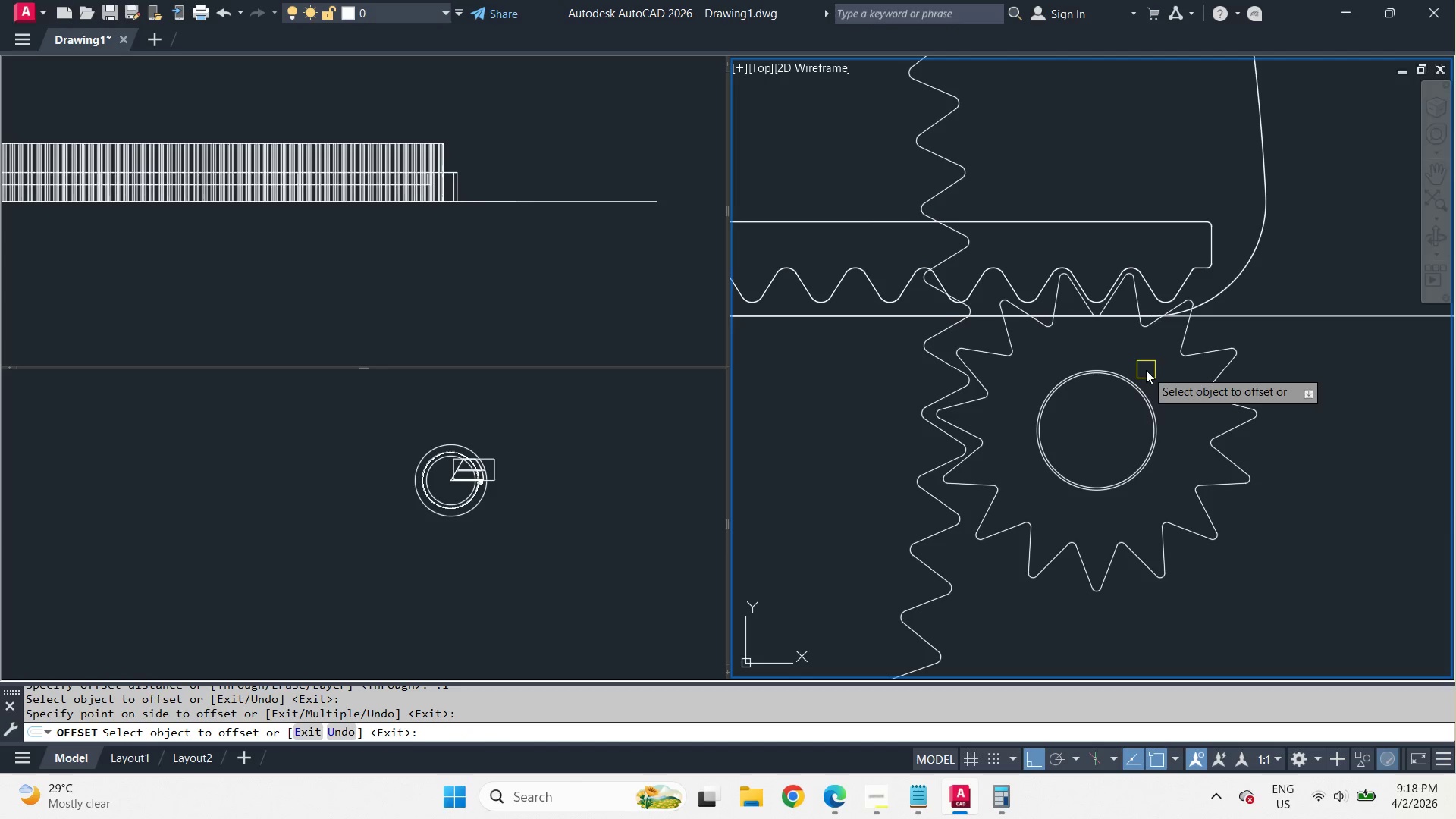 
key(Space)
 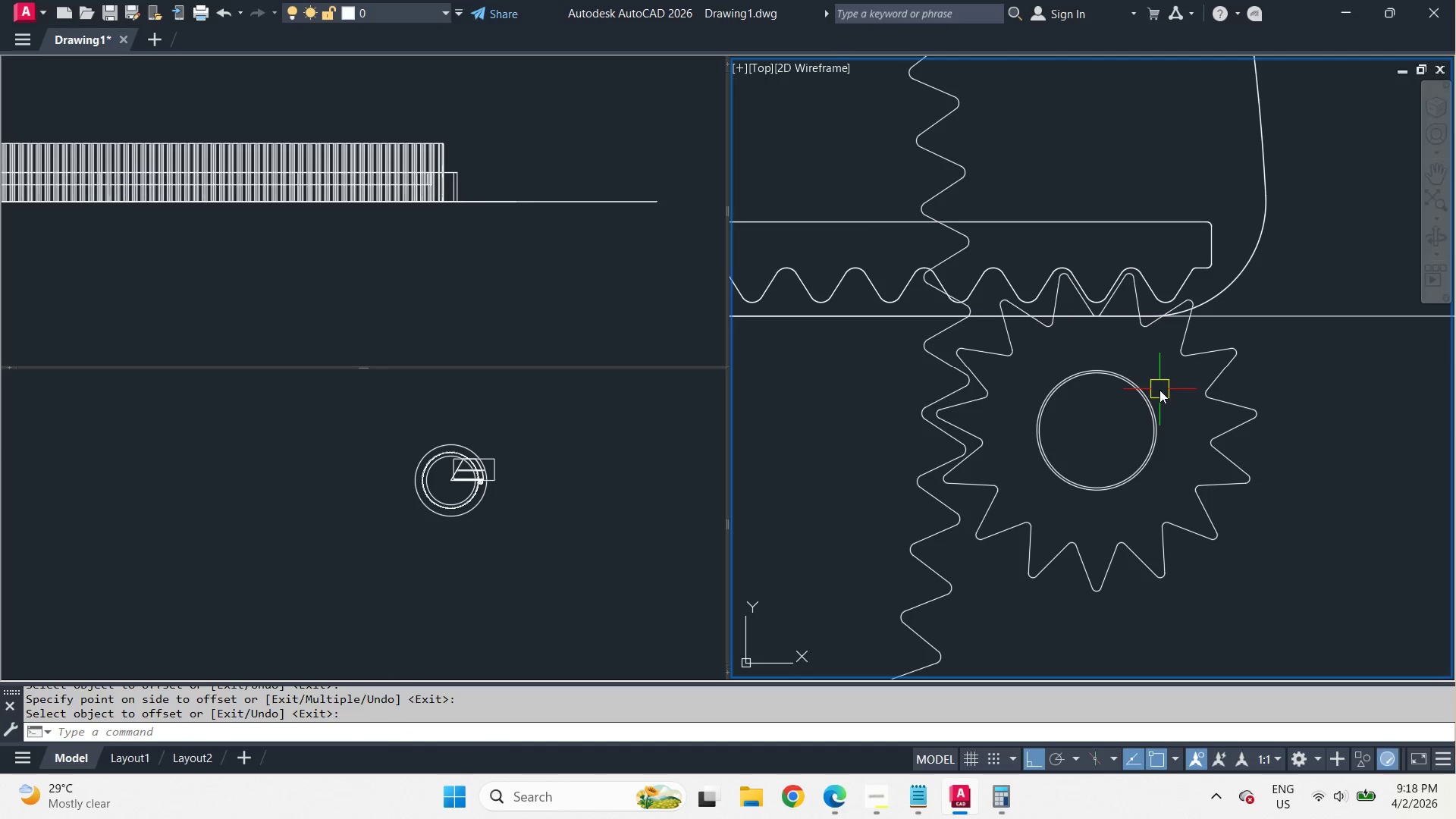 
scroll: coordinate [1159, 390], scroll_direction: up, amount: 2.0
 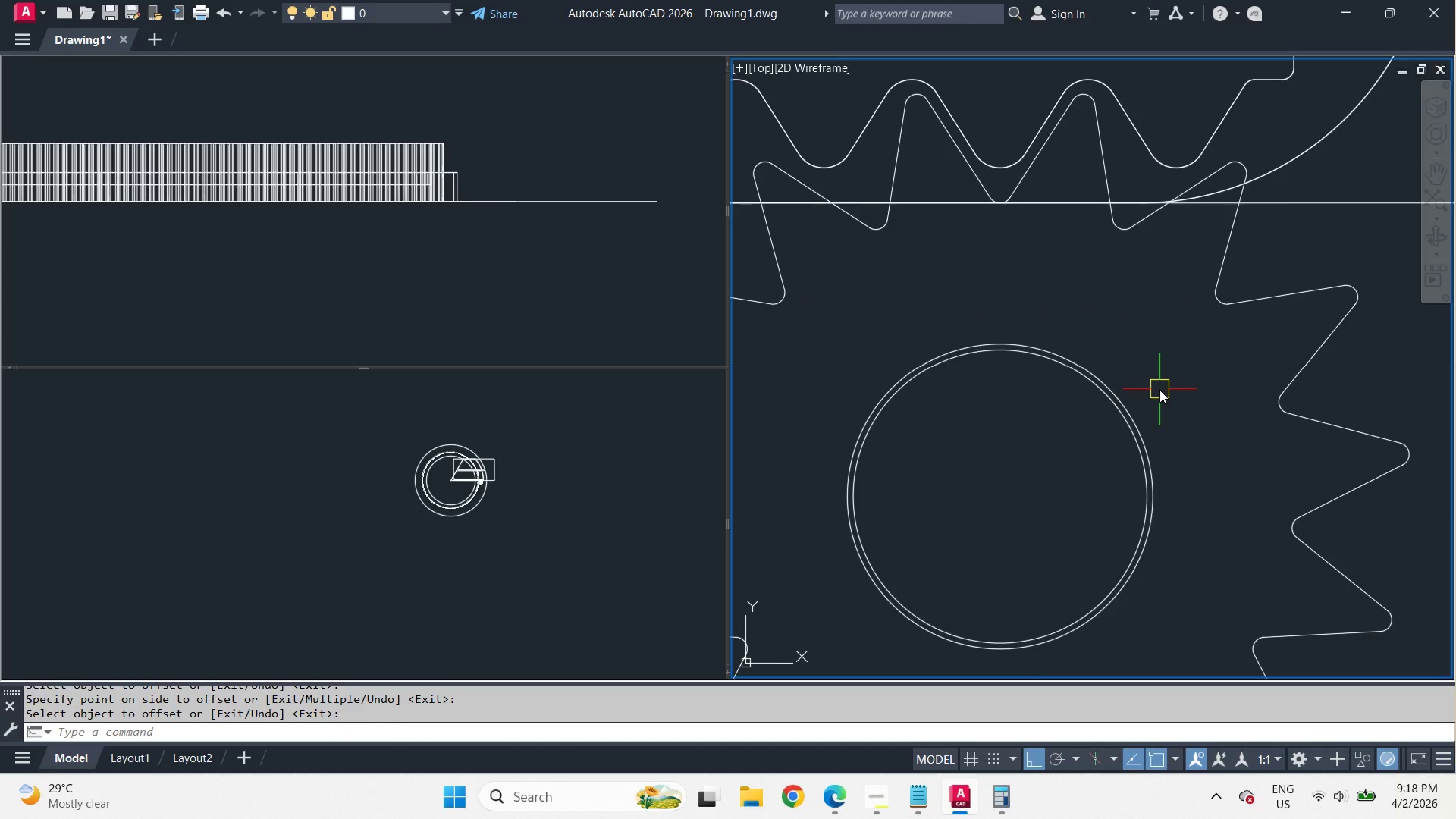 
scroll: coordinate [1159, 390], scroll_direction: down, amount: 2.0
 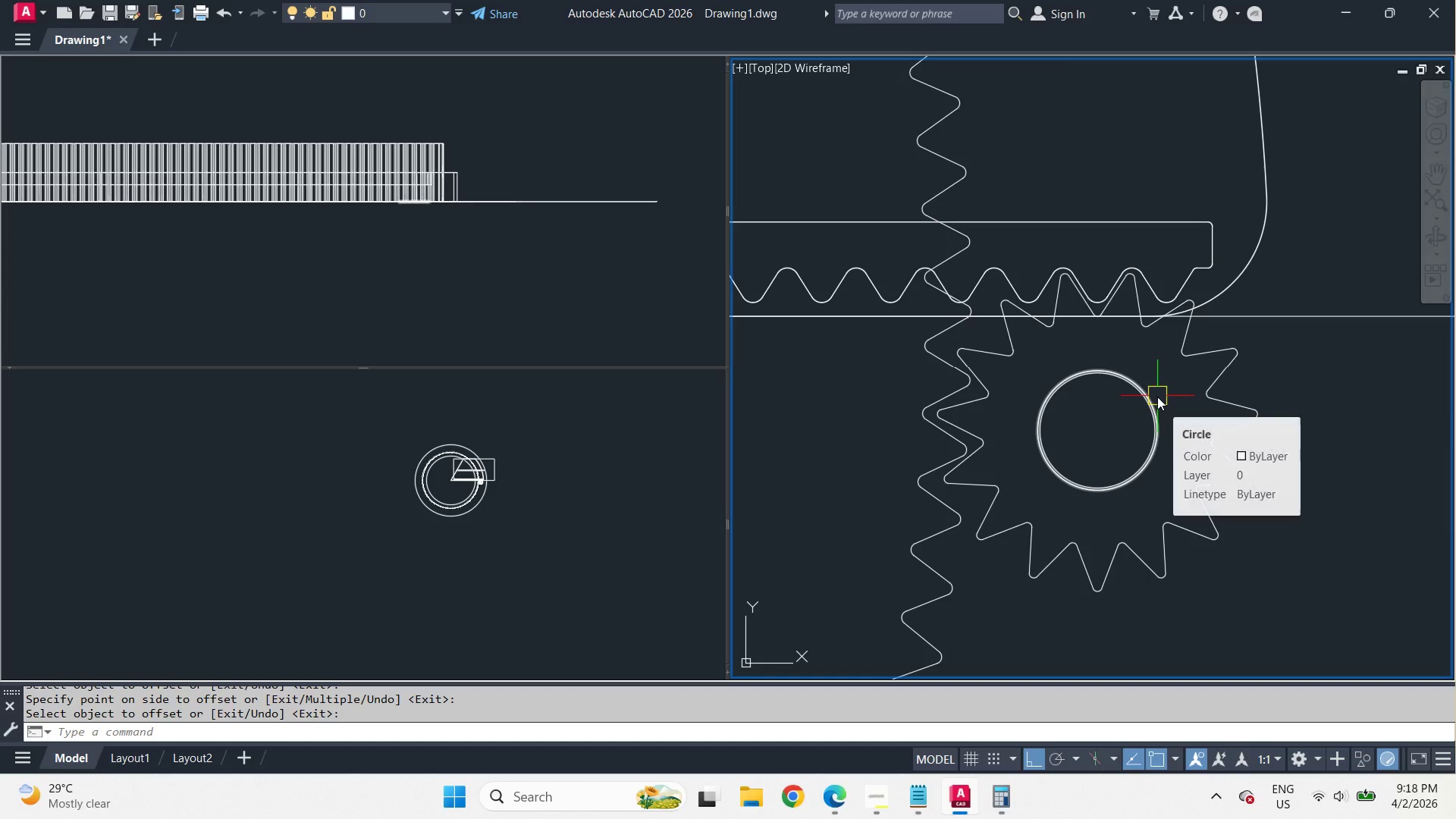 
left_click([1157, 397])
 